 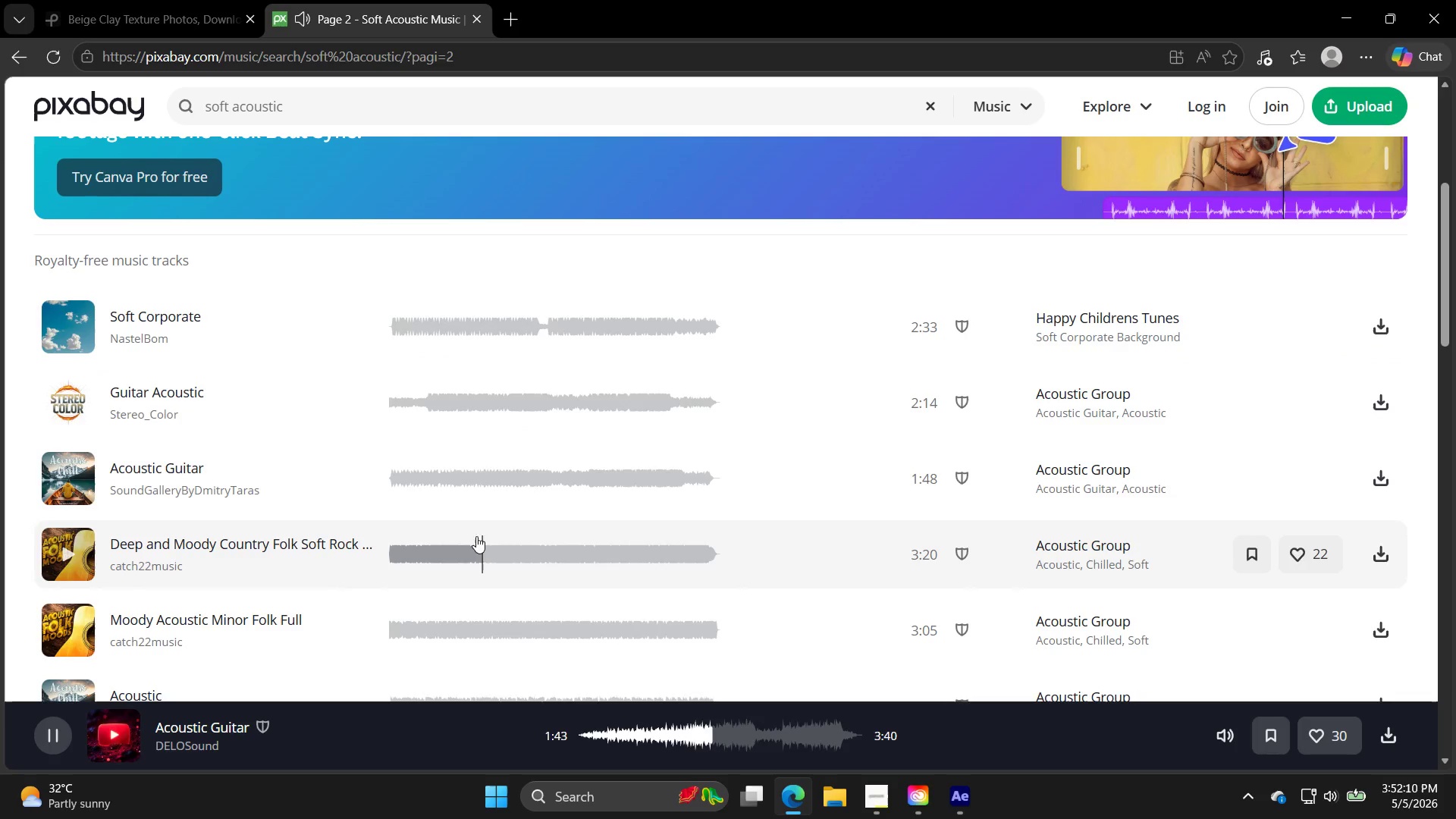 
left_click([74, 403])
 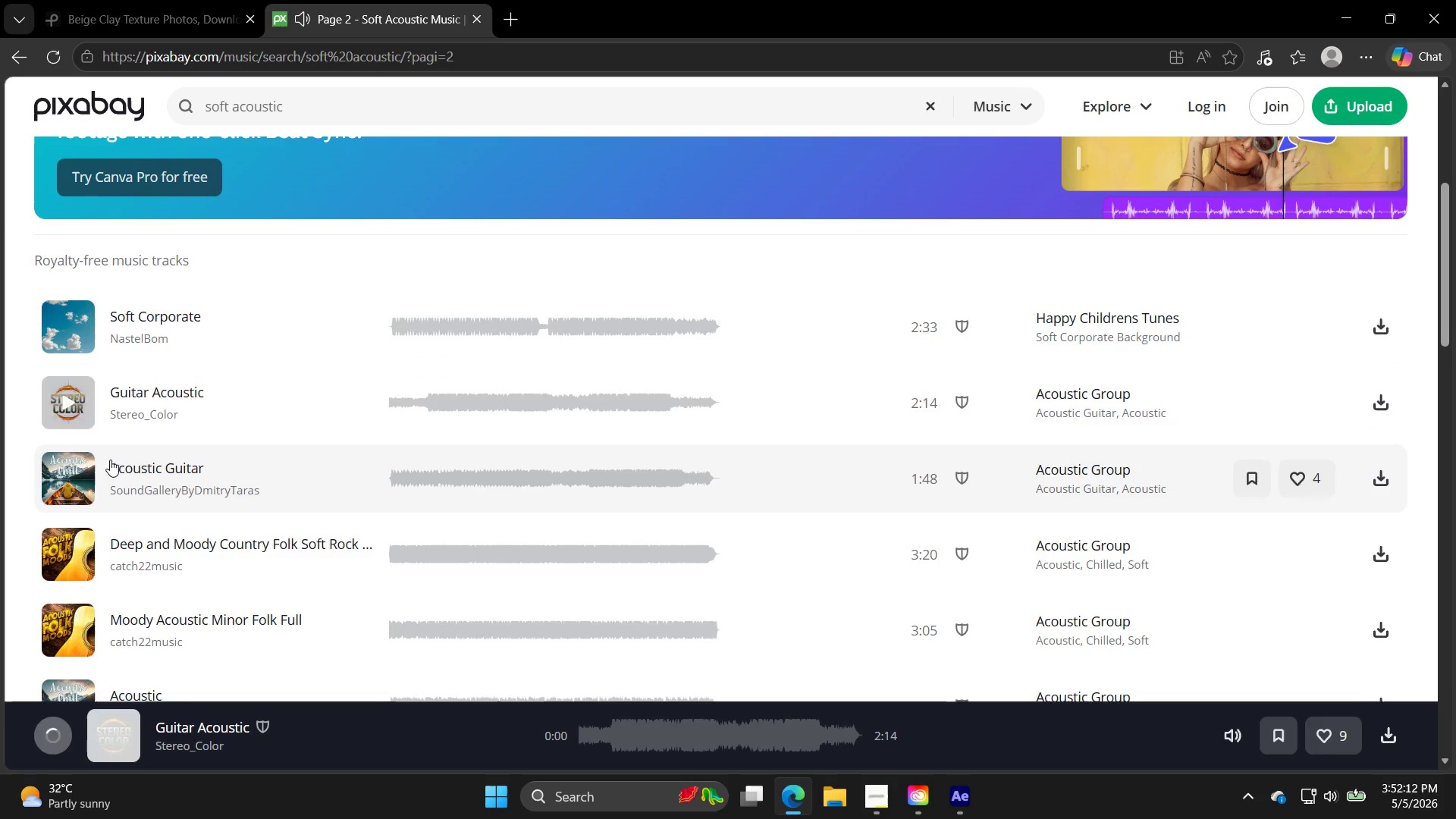 
scroll: coordinate [108, 475], scroll_direction: down, amount: 3.0
 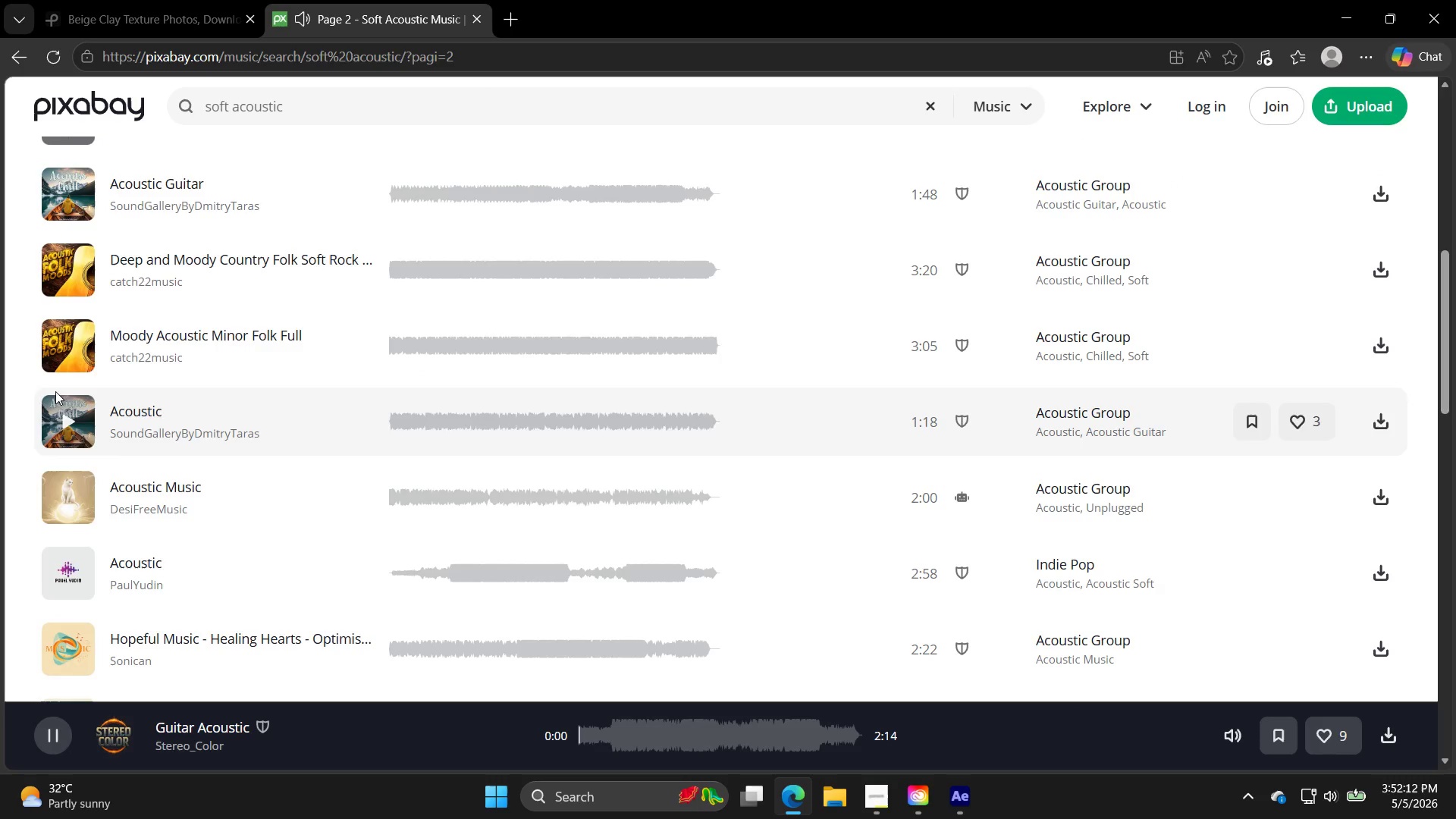 
left_click([57, 325])
 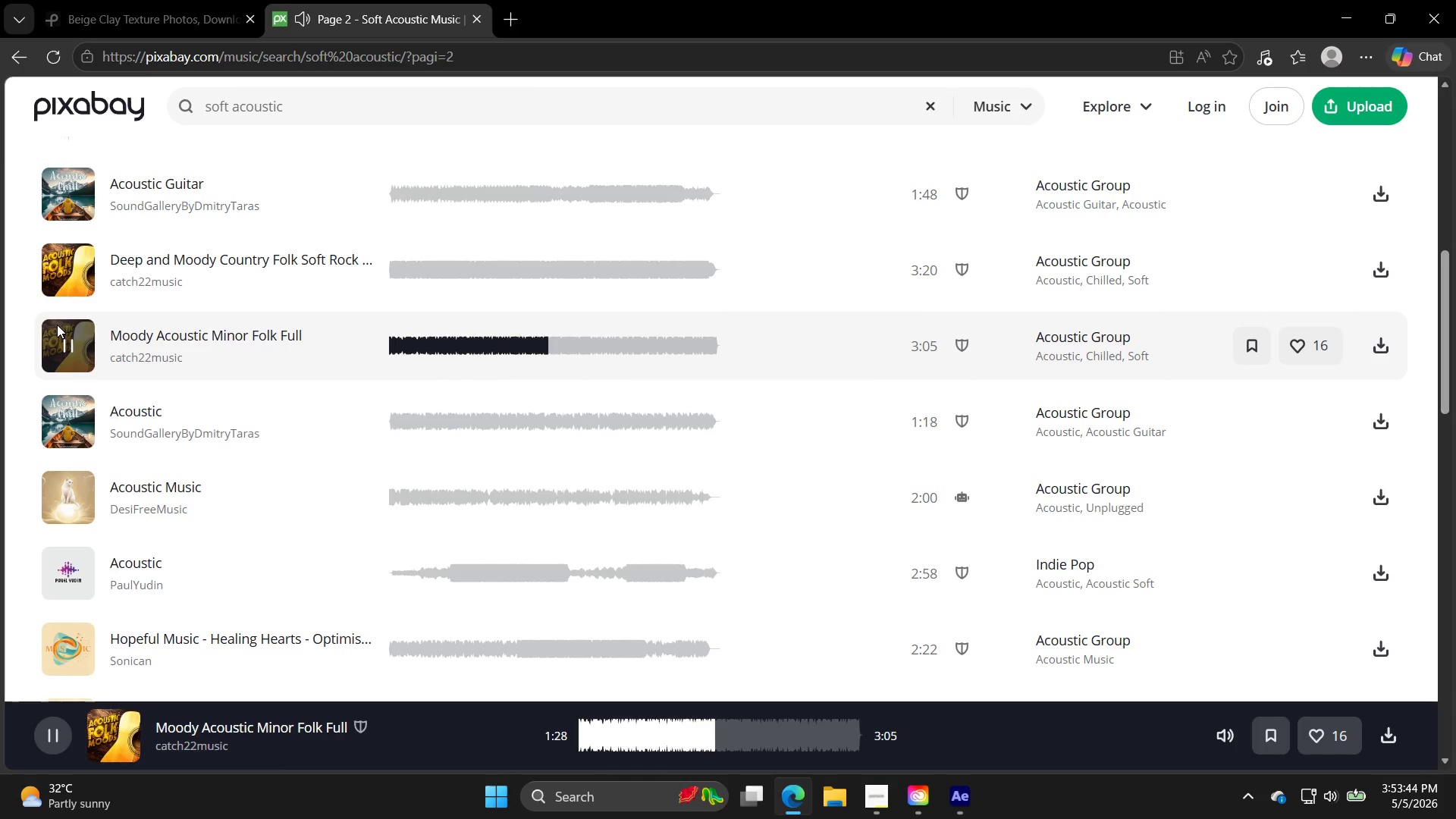 
wait(96.06)
 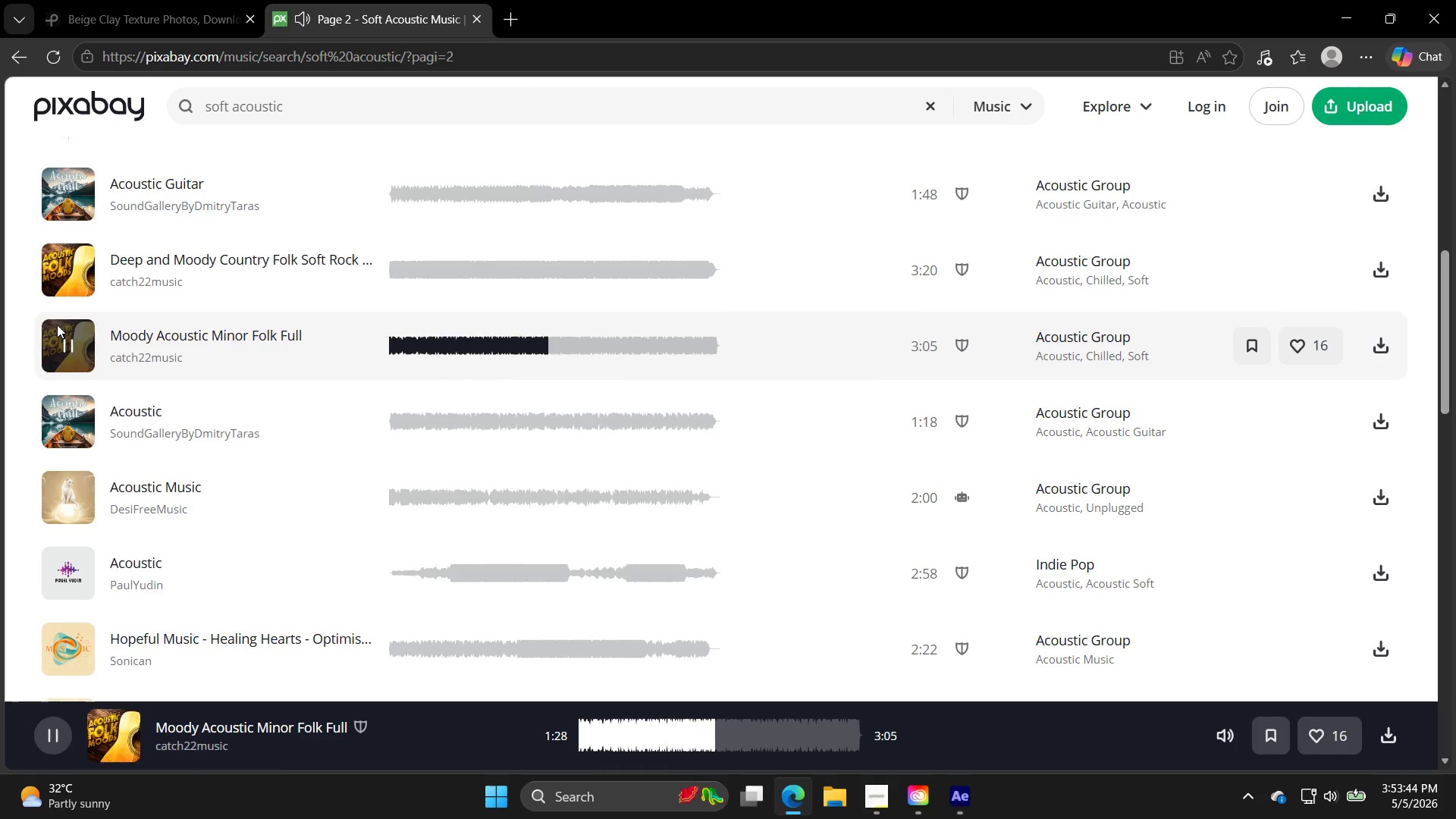 
left_click([64, 419])
 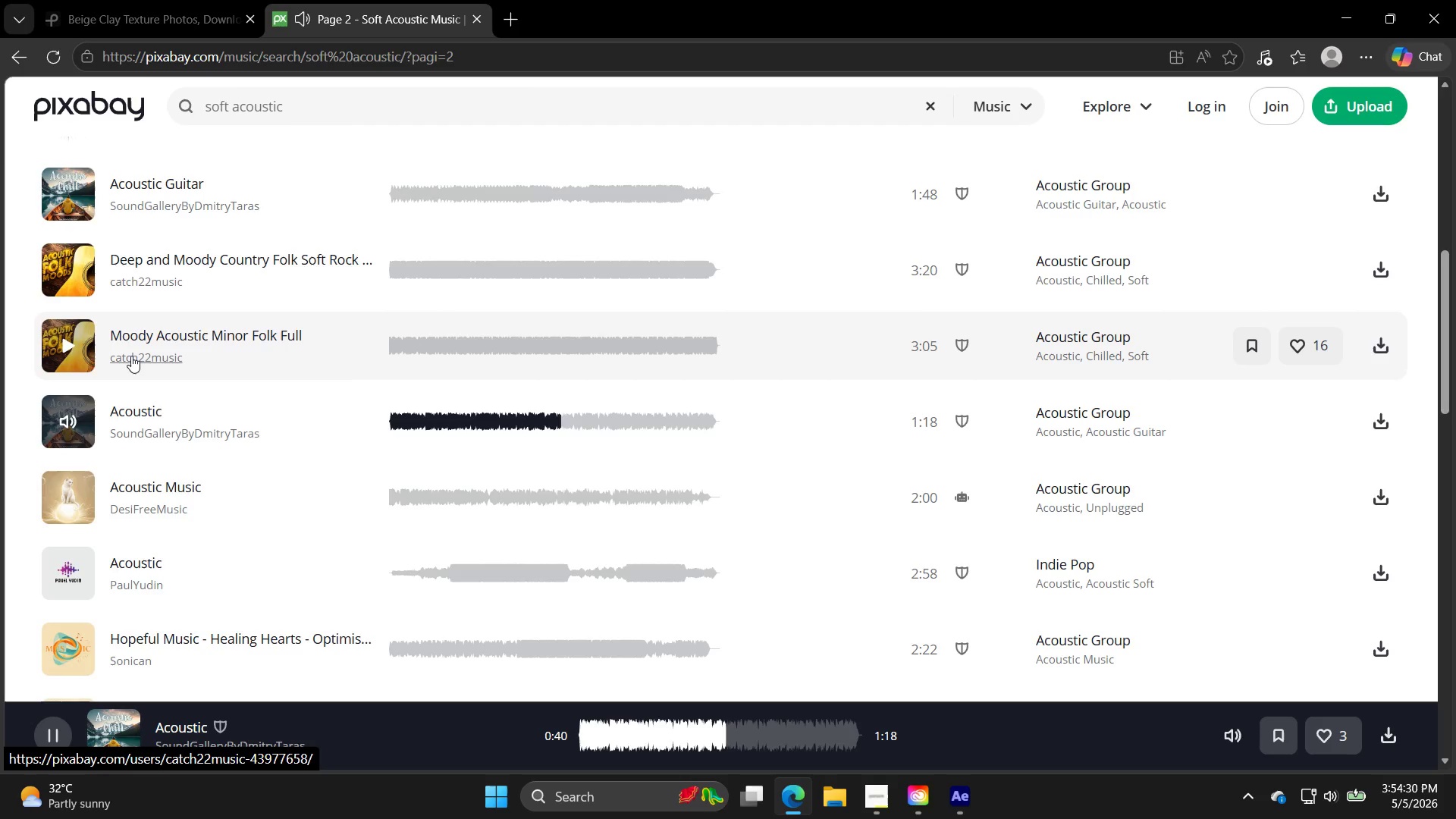 
wait(46.58)
 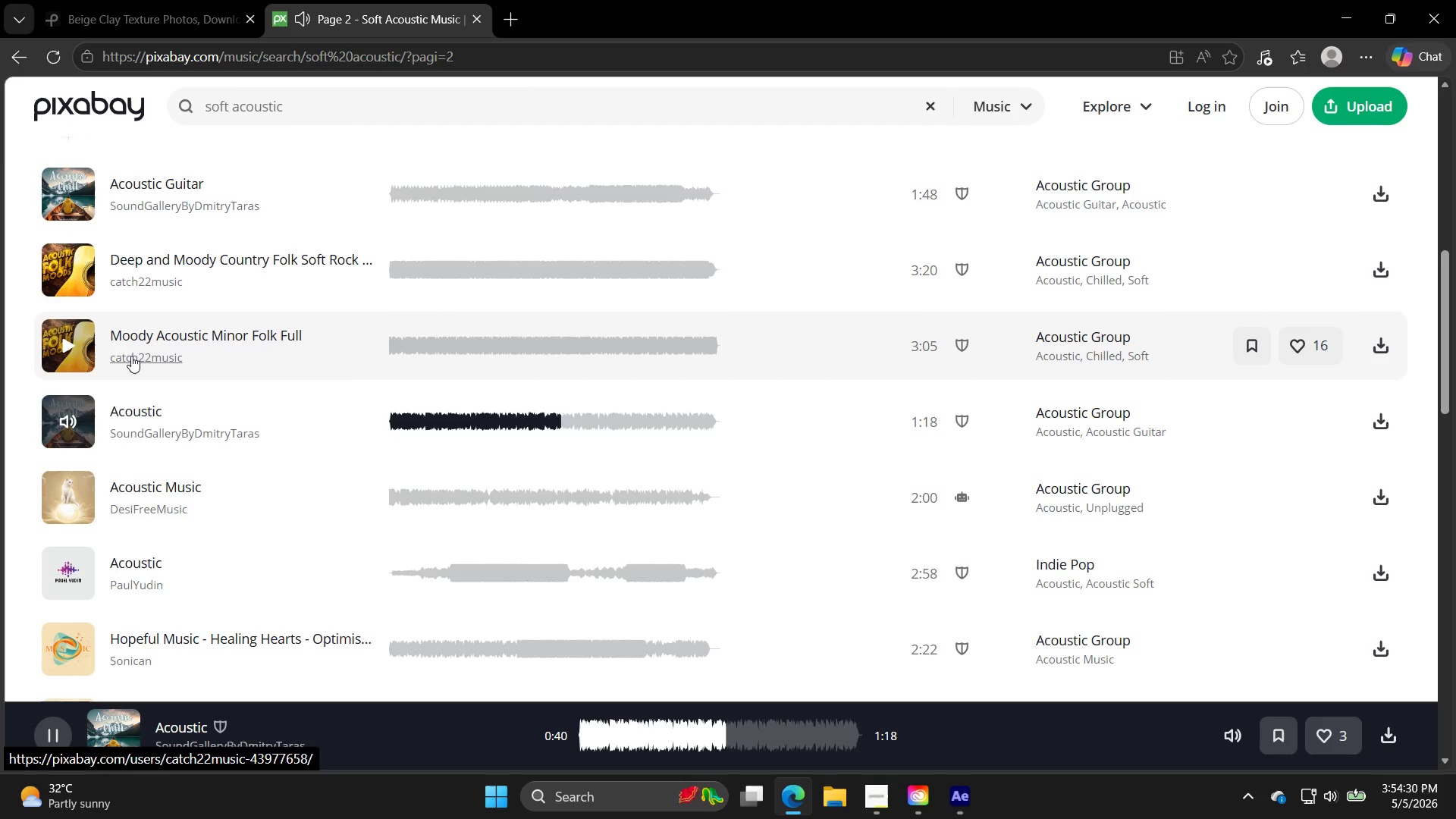 
left_click([73, 496])
 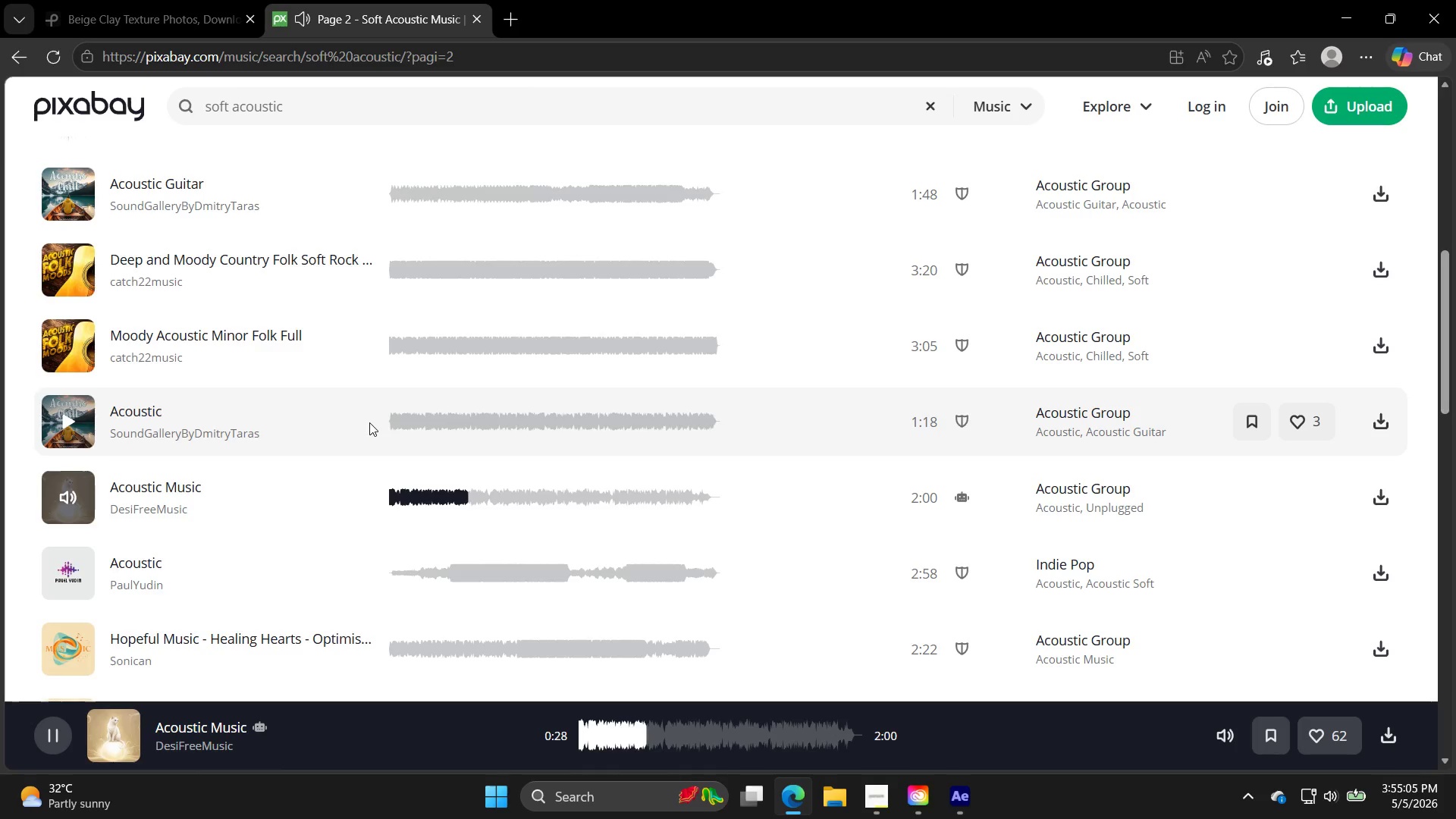 
wait(34.45)
 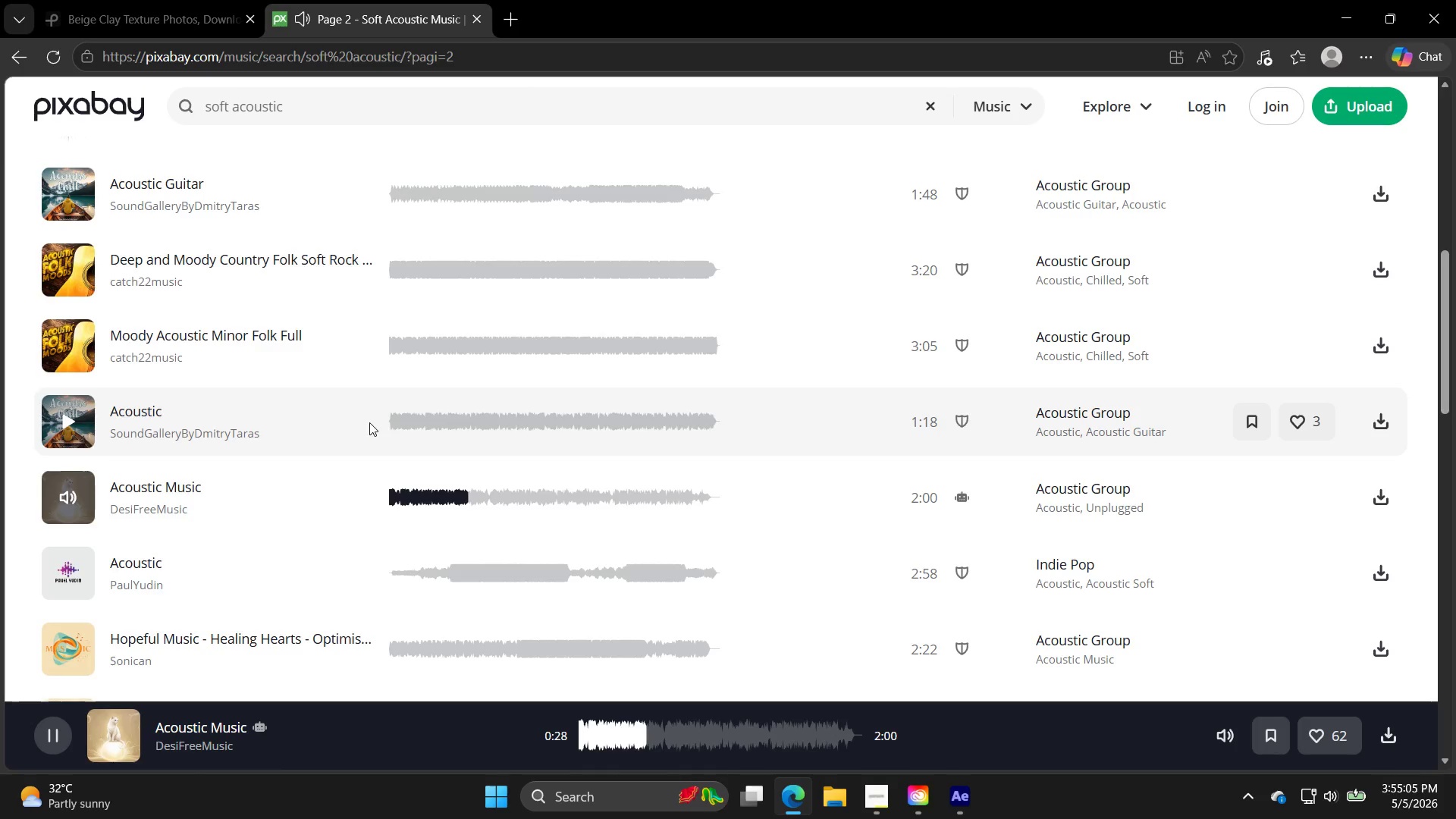 
scroll: coordinate [337, 423], scroll_direction: down, amount: 1.0
 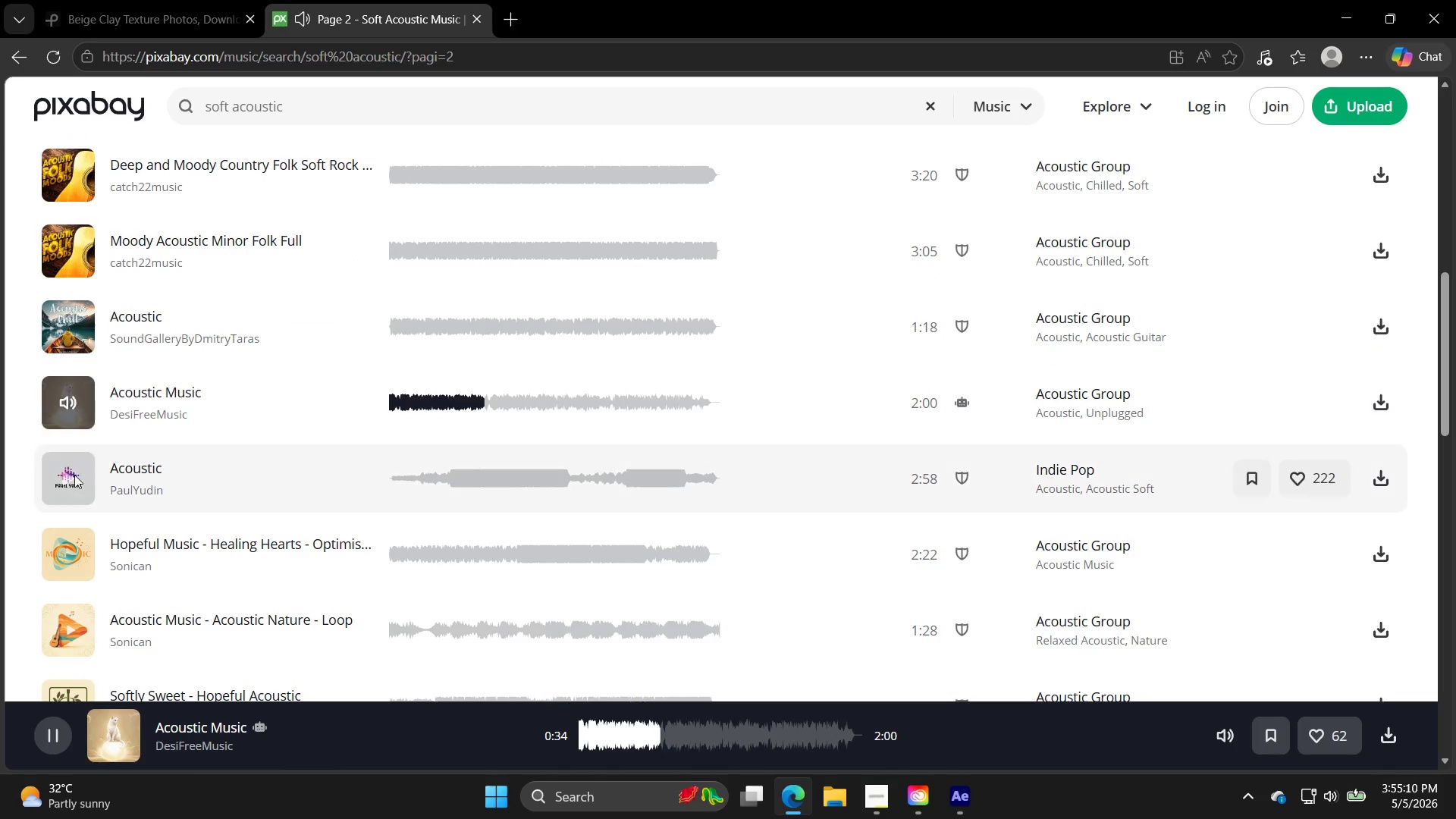 
left_click([74, 476])
 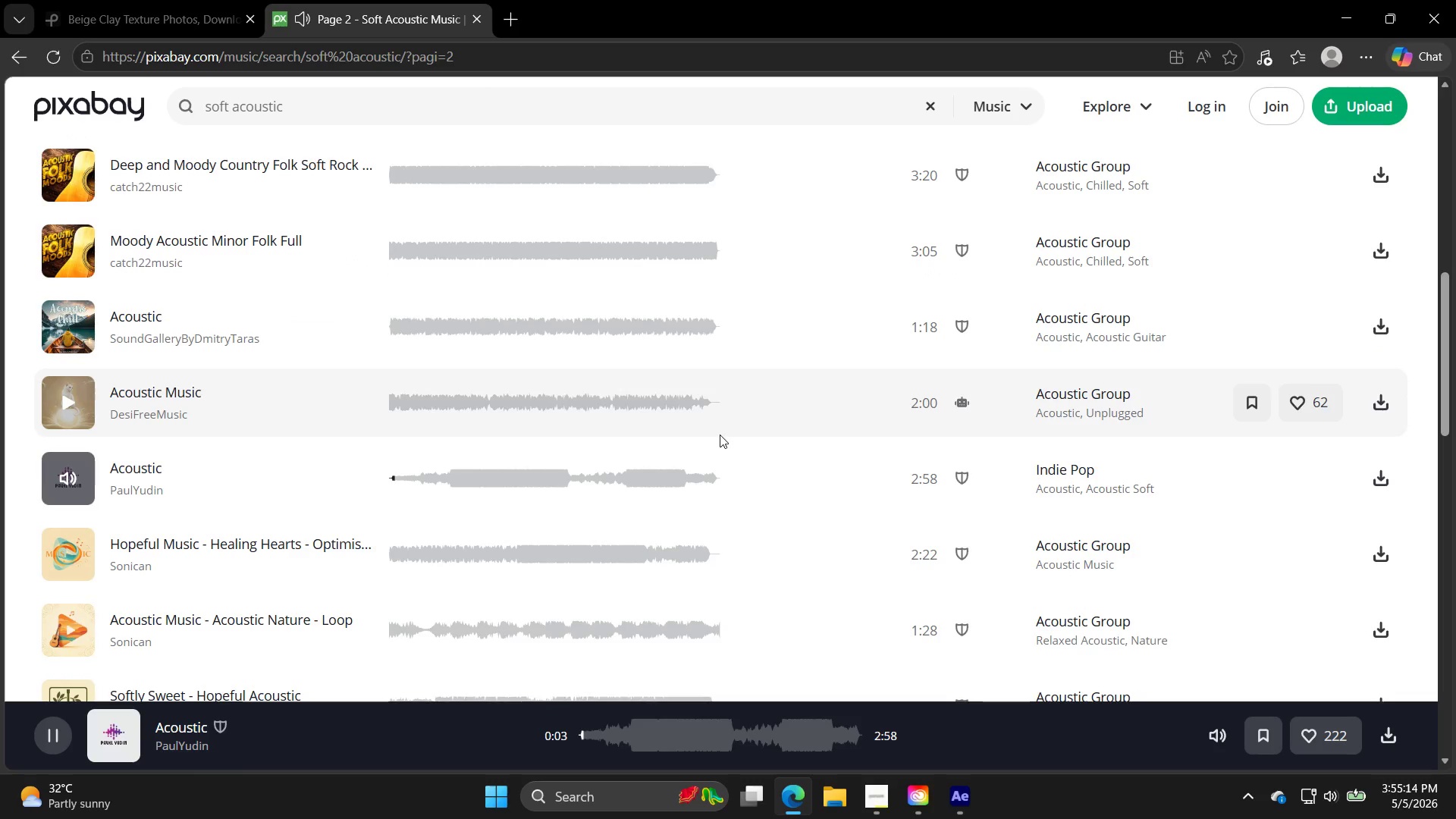 
scroll: coordinate [773, 539], scroll_direction: down, amount: 2.0
 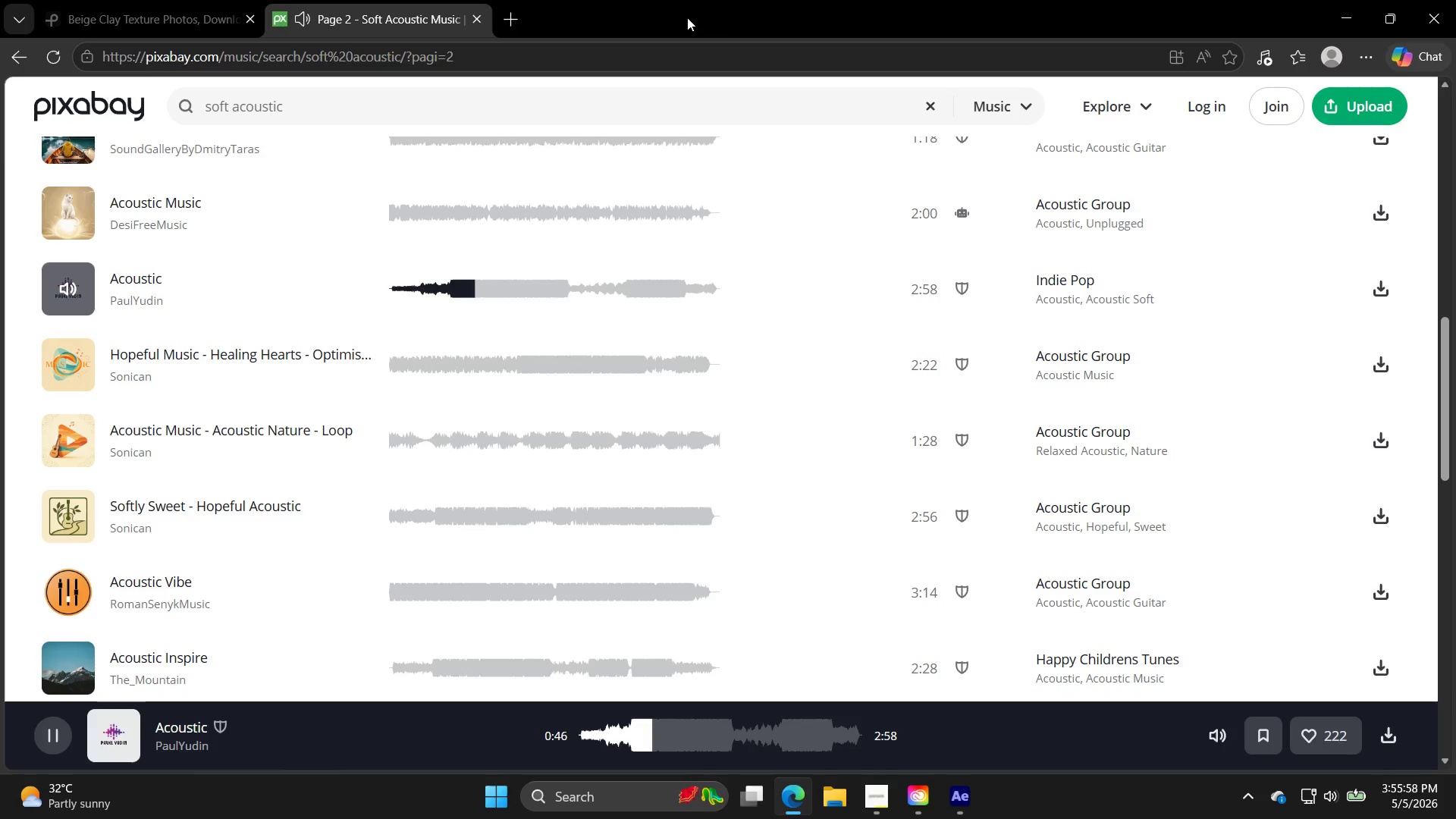 
wait(46.4)
 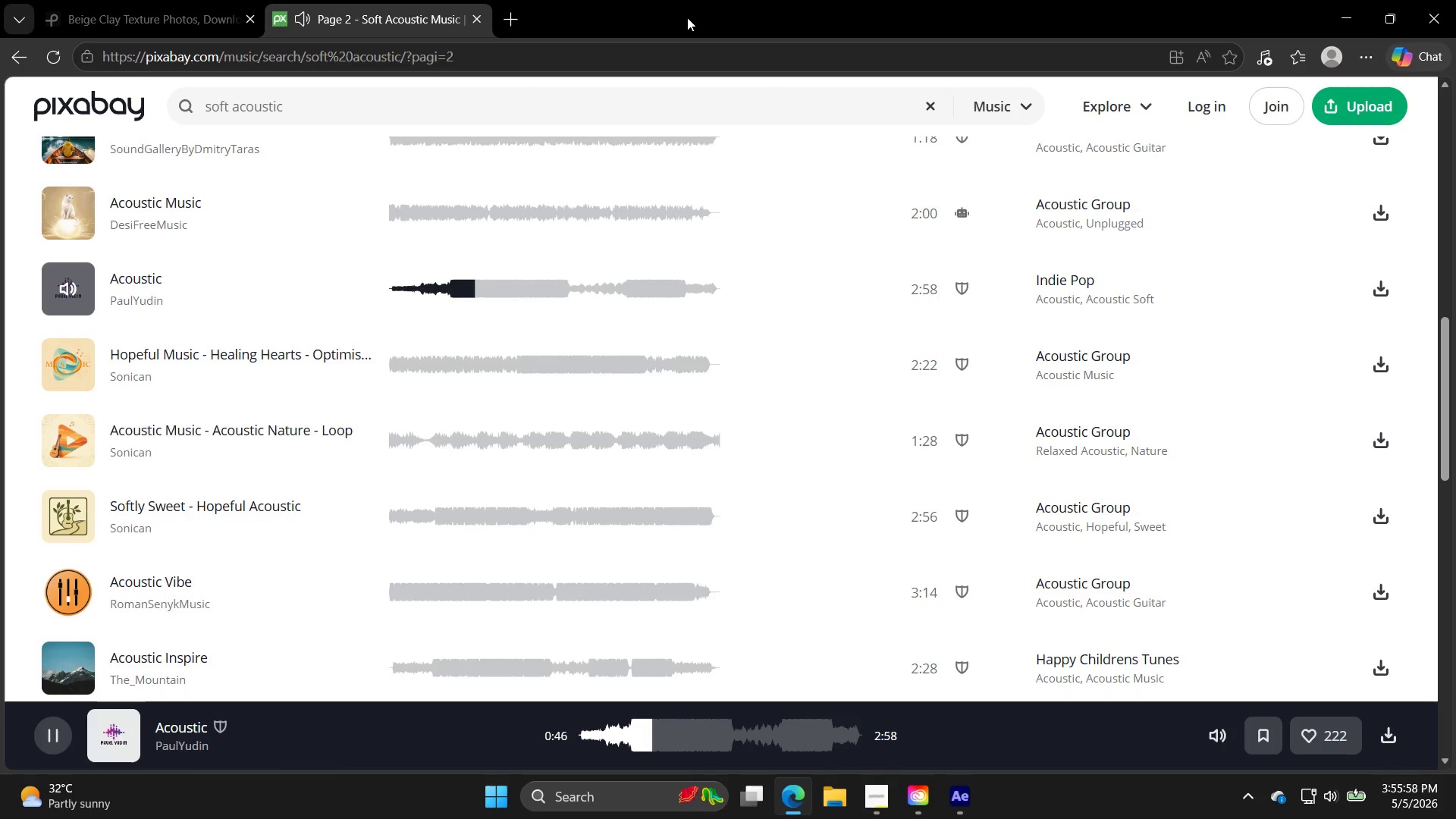 
scroll: coordinate [261, 232], scroll_direction: down, amount: 2.0
 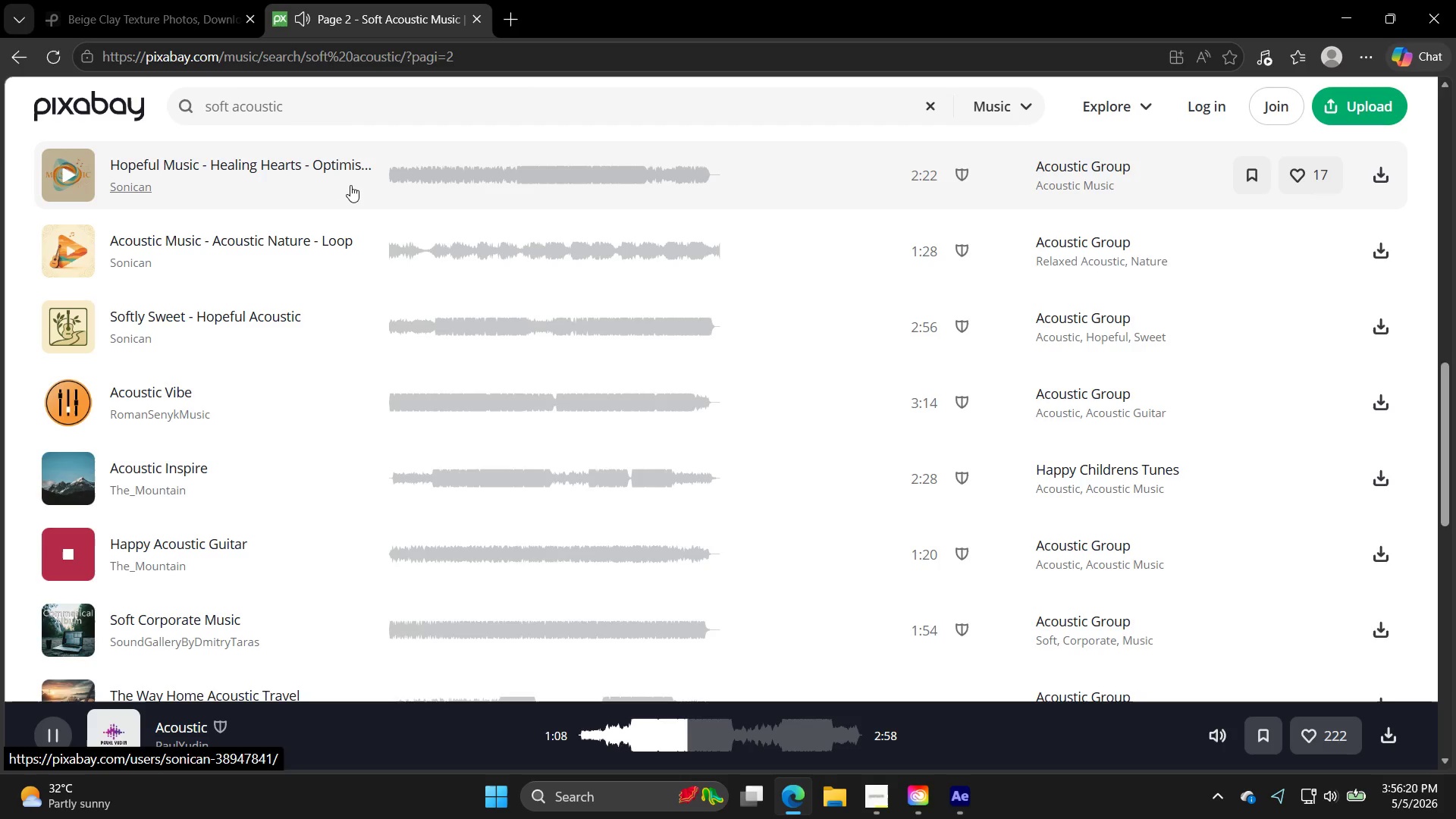 
wait(21.5)
 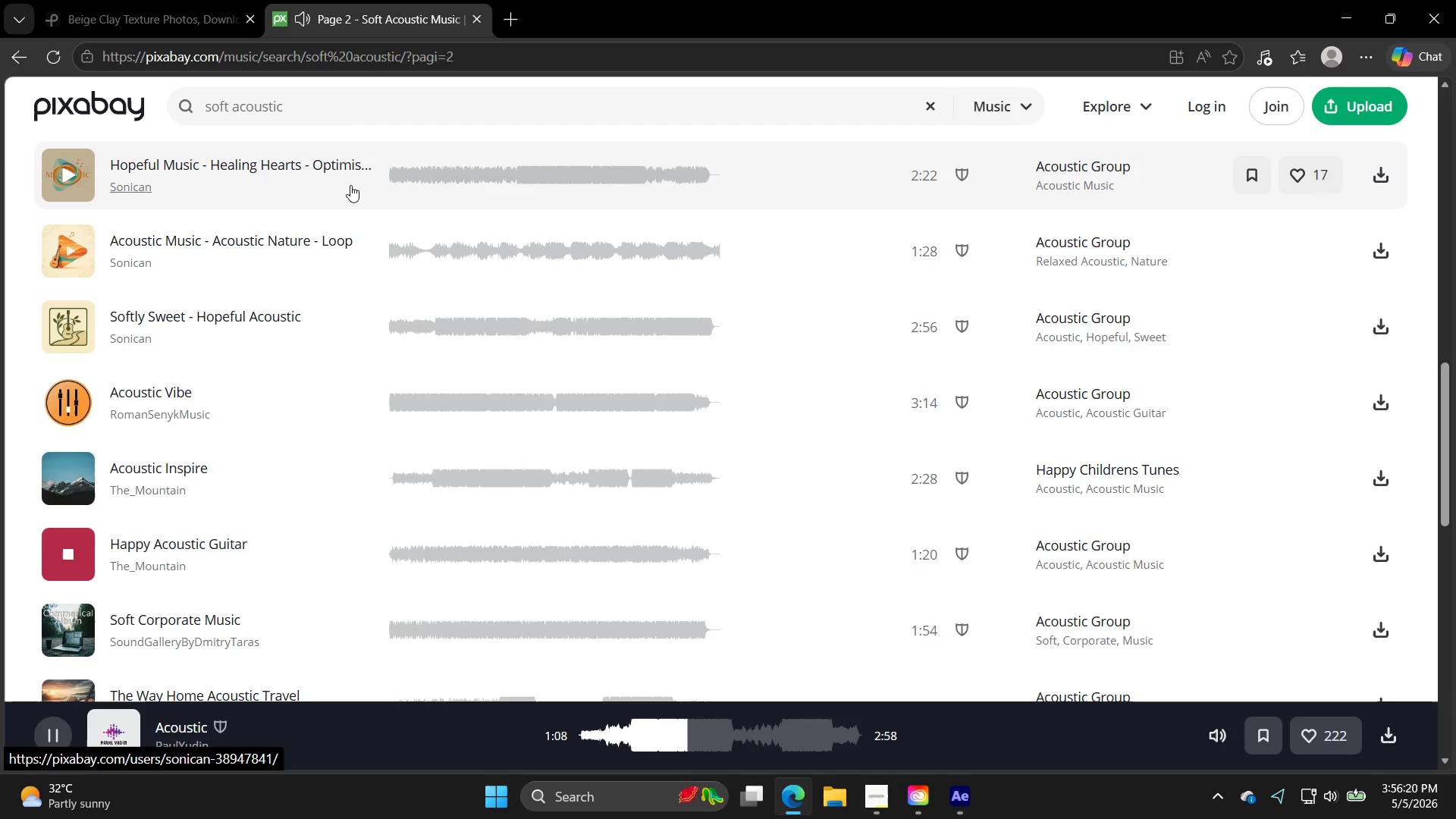 
scroll: coordinate [510, 295], scroll_direction: up, amount: 5.0
 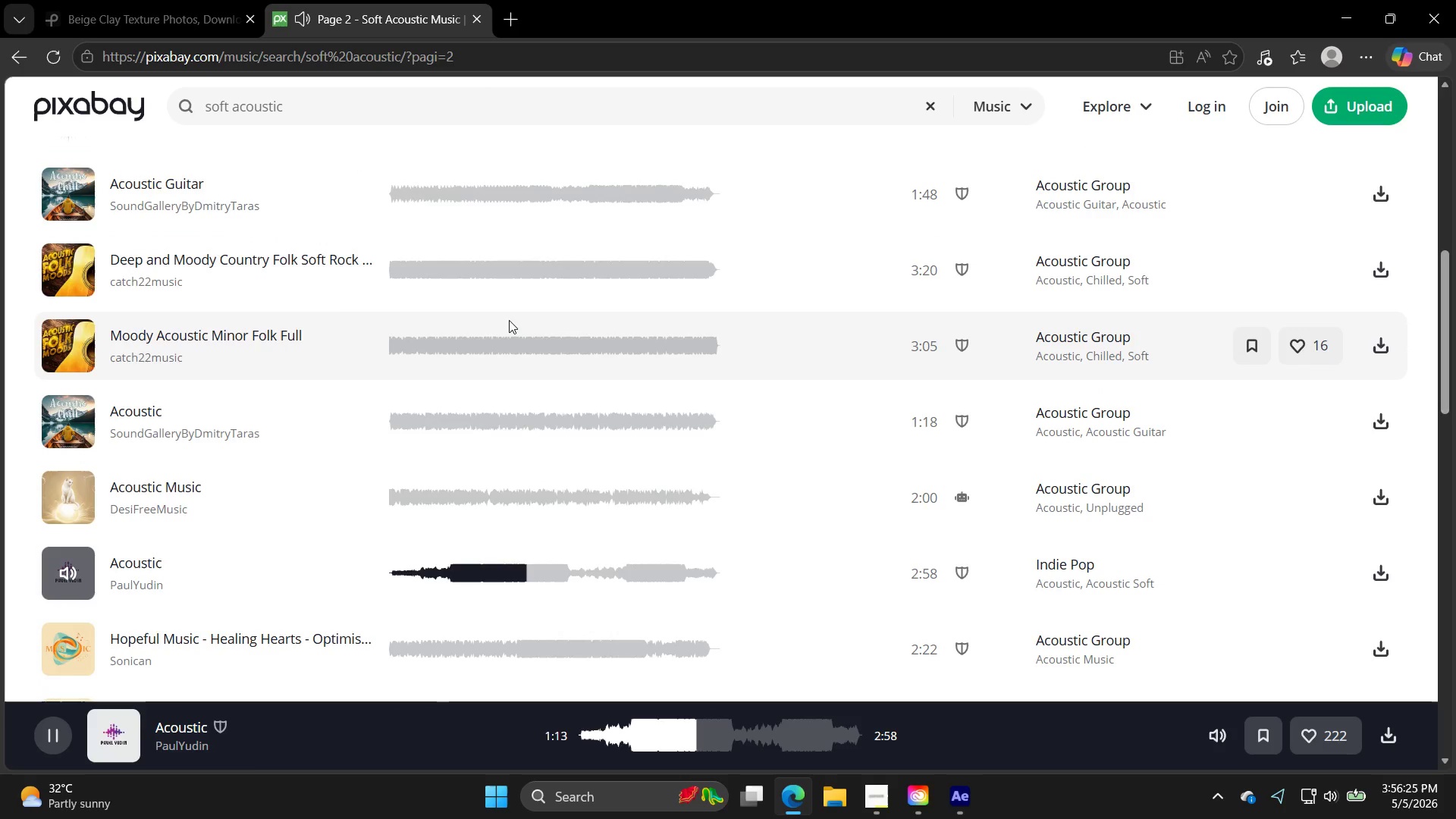 
scroll: coordinate [499, 344], scroll_direction: down, amount: 3.0
 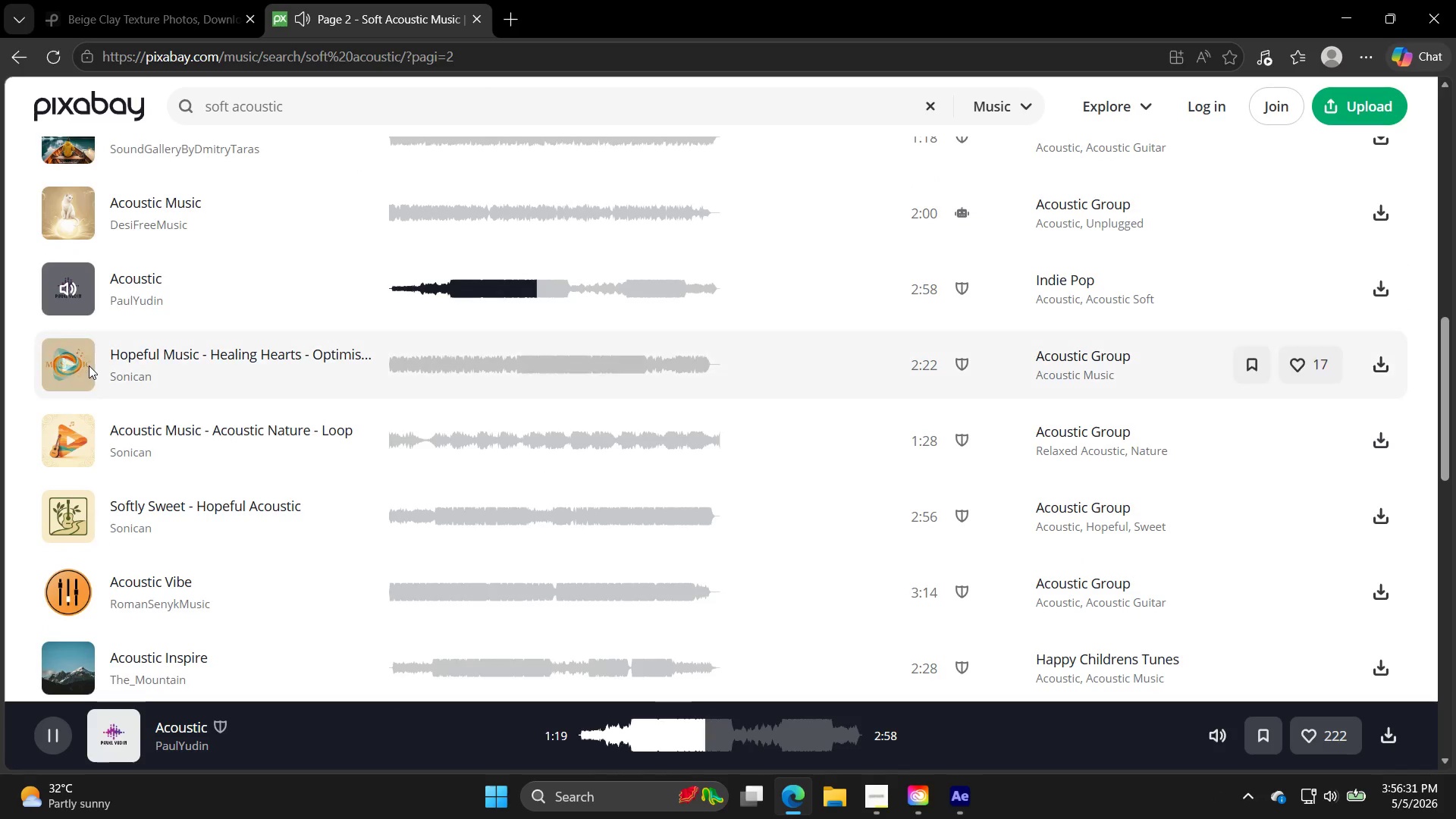 
wait(6.35)
 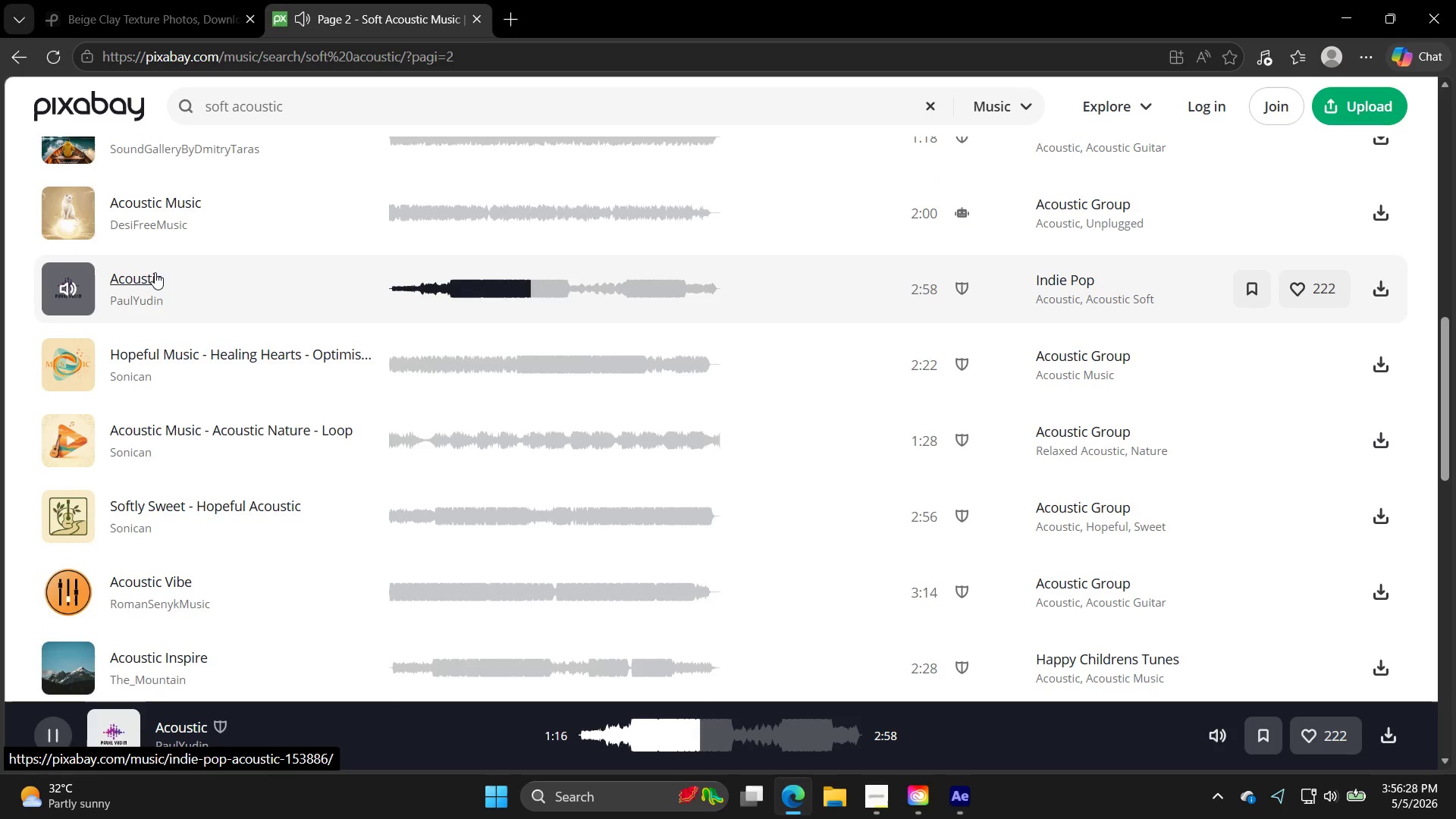 
left_click([74, 364])
 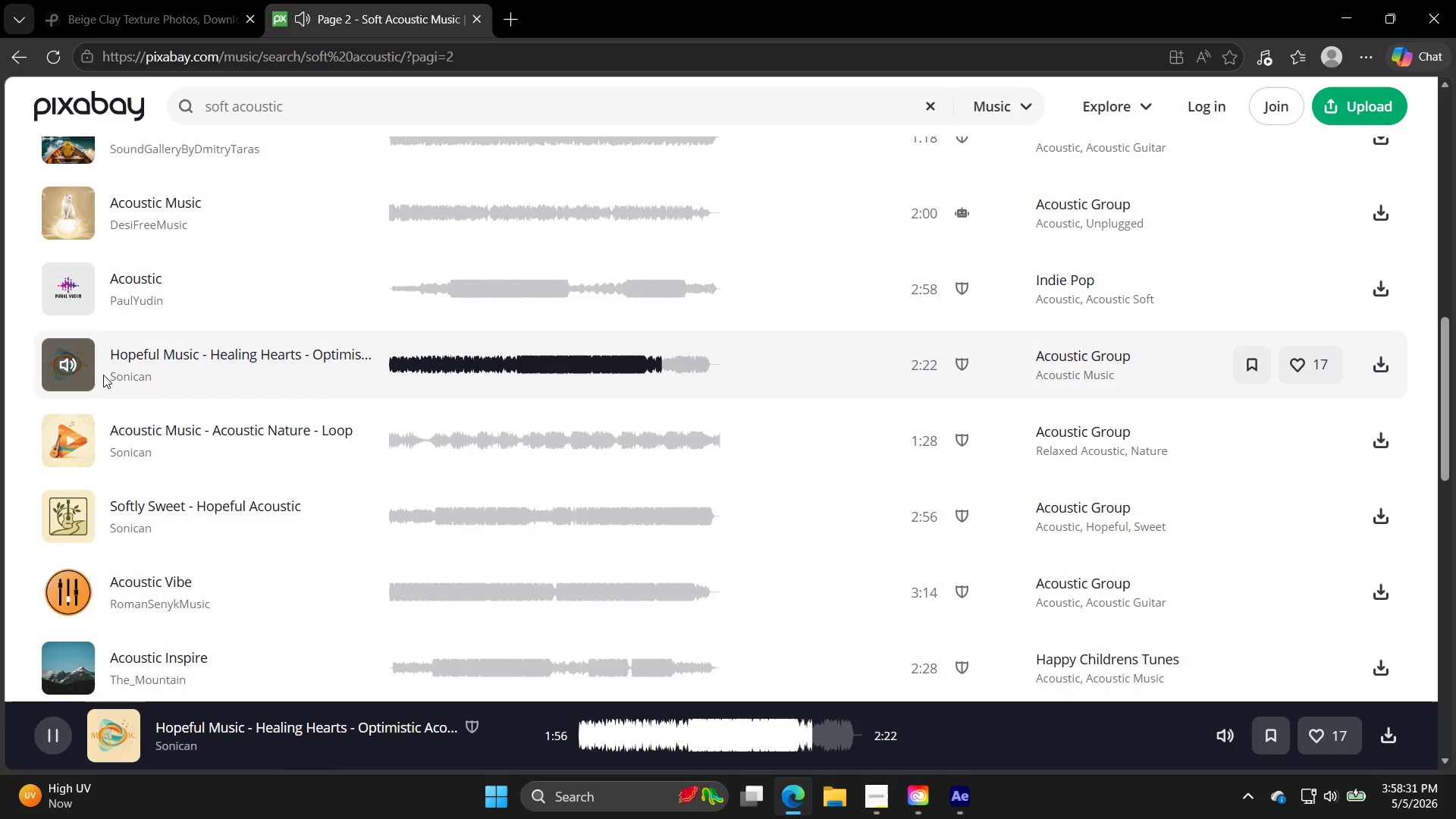 
wait(122.95)
 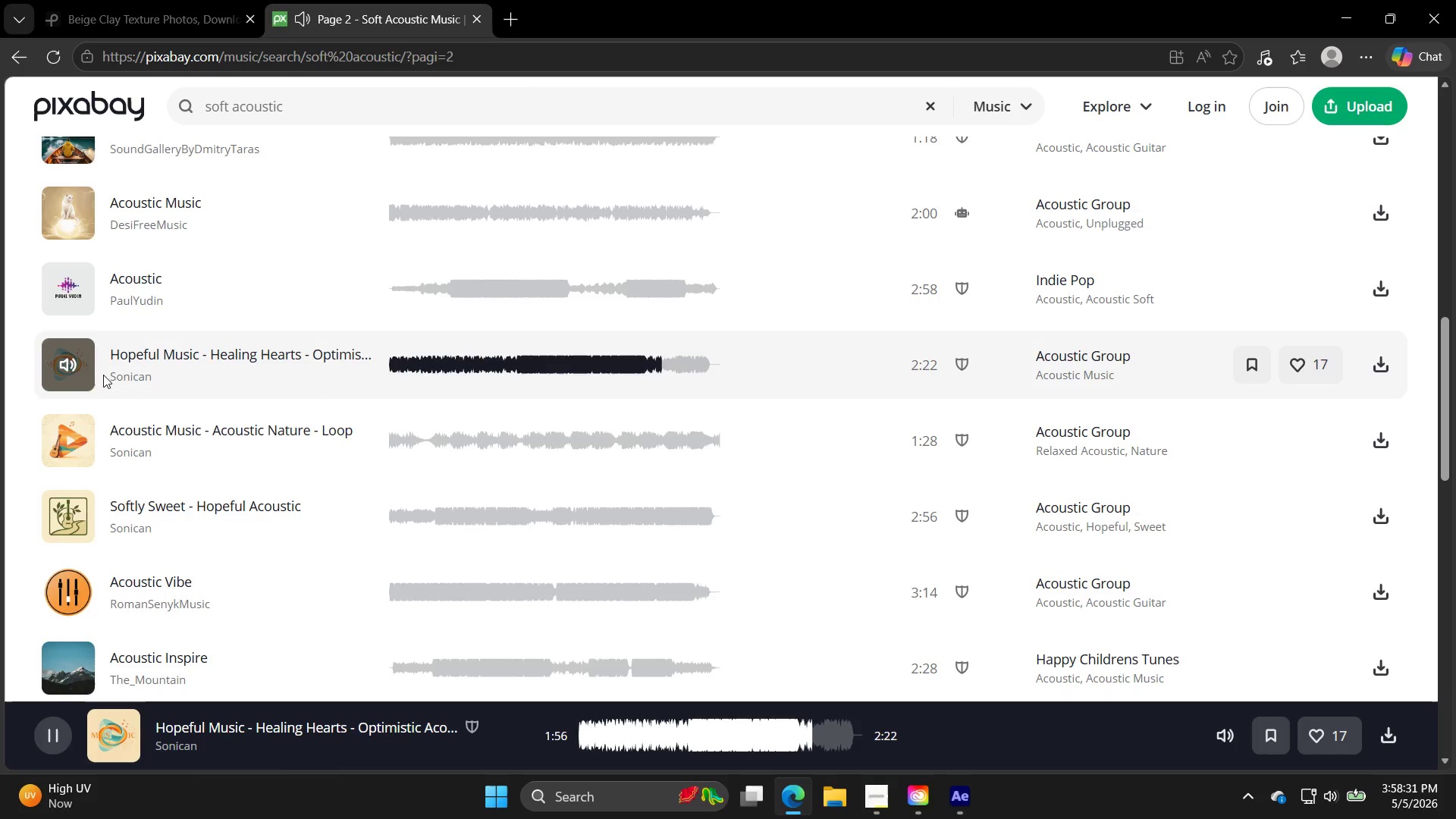 
scroll: coordinate [244, 394], scroll_direction: down, amount: 1.0
 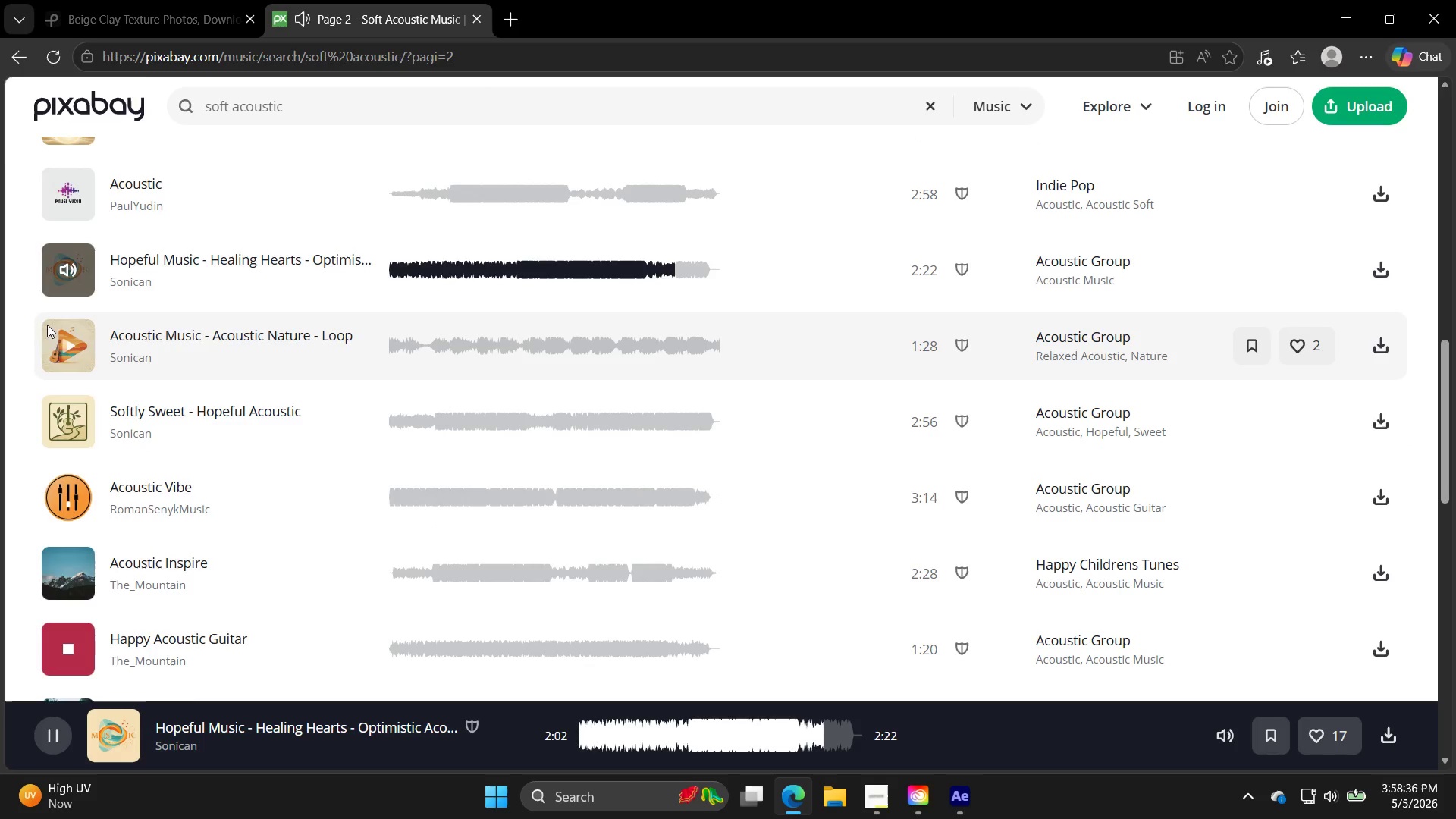 
mouse_move([78, 365])
 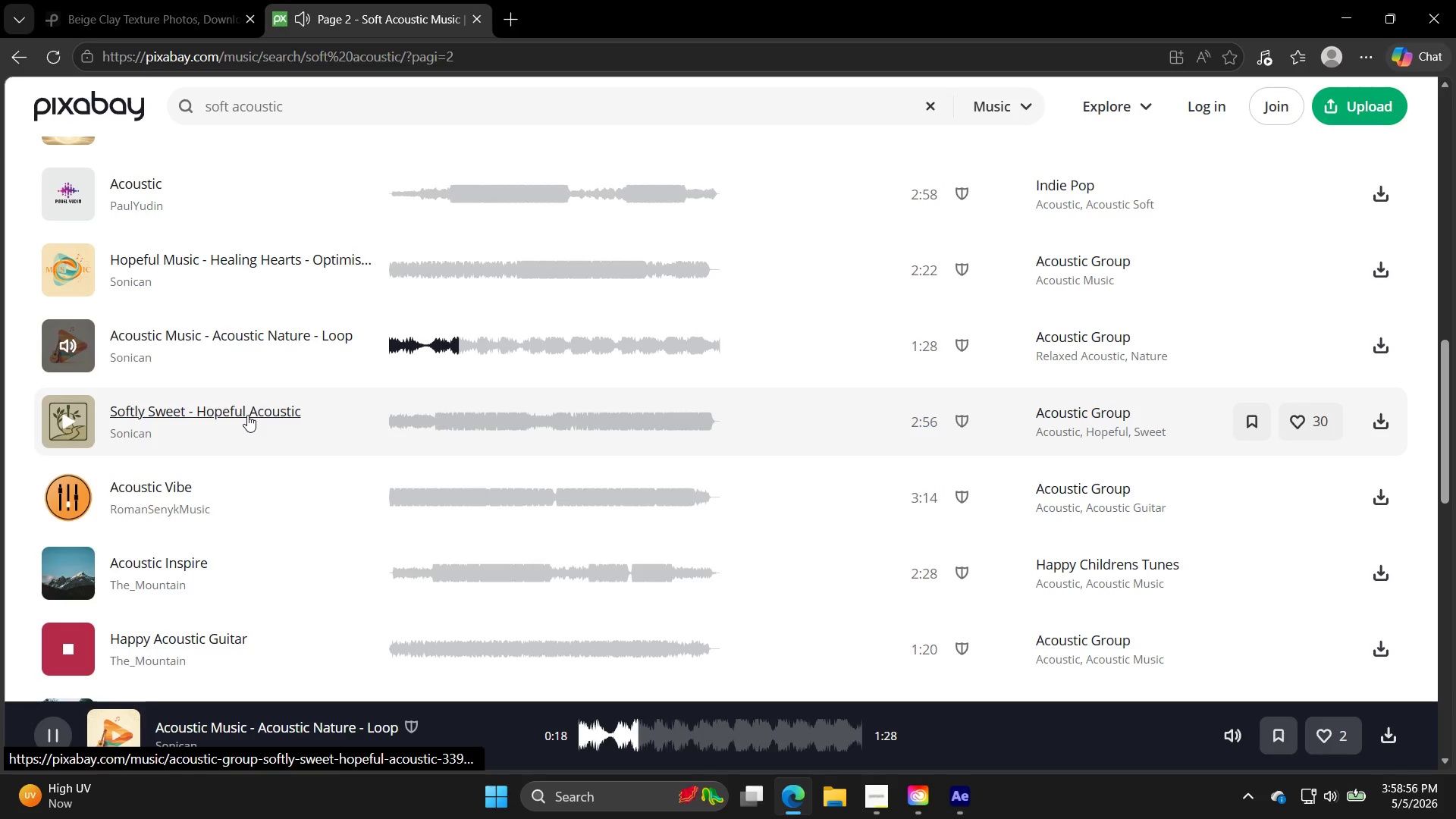 
wait(23.21)
 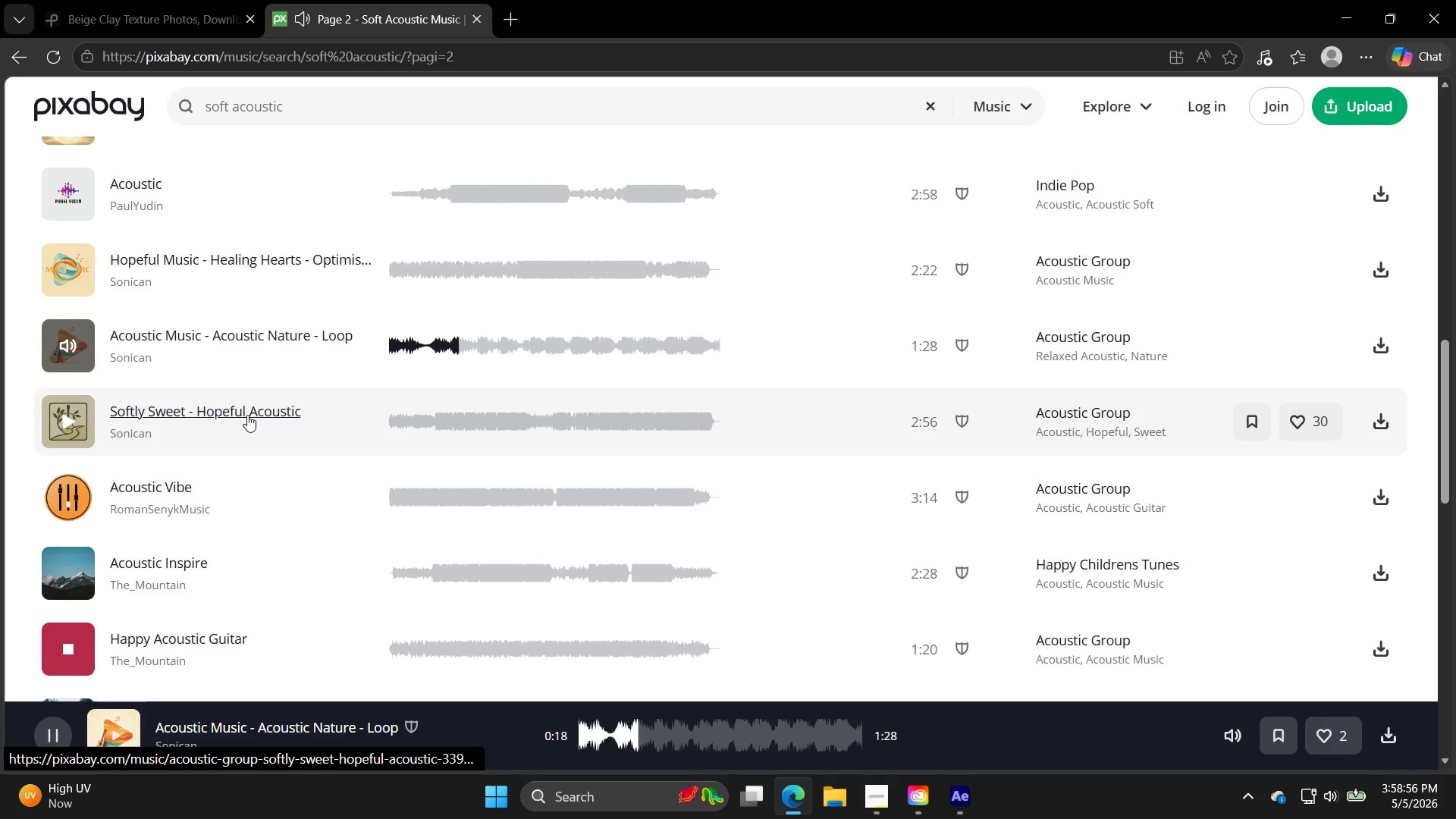 
scroll: coordinate [133, 381], scroll_direction: down, amount: 1.0
 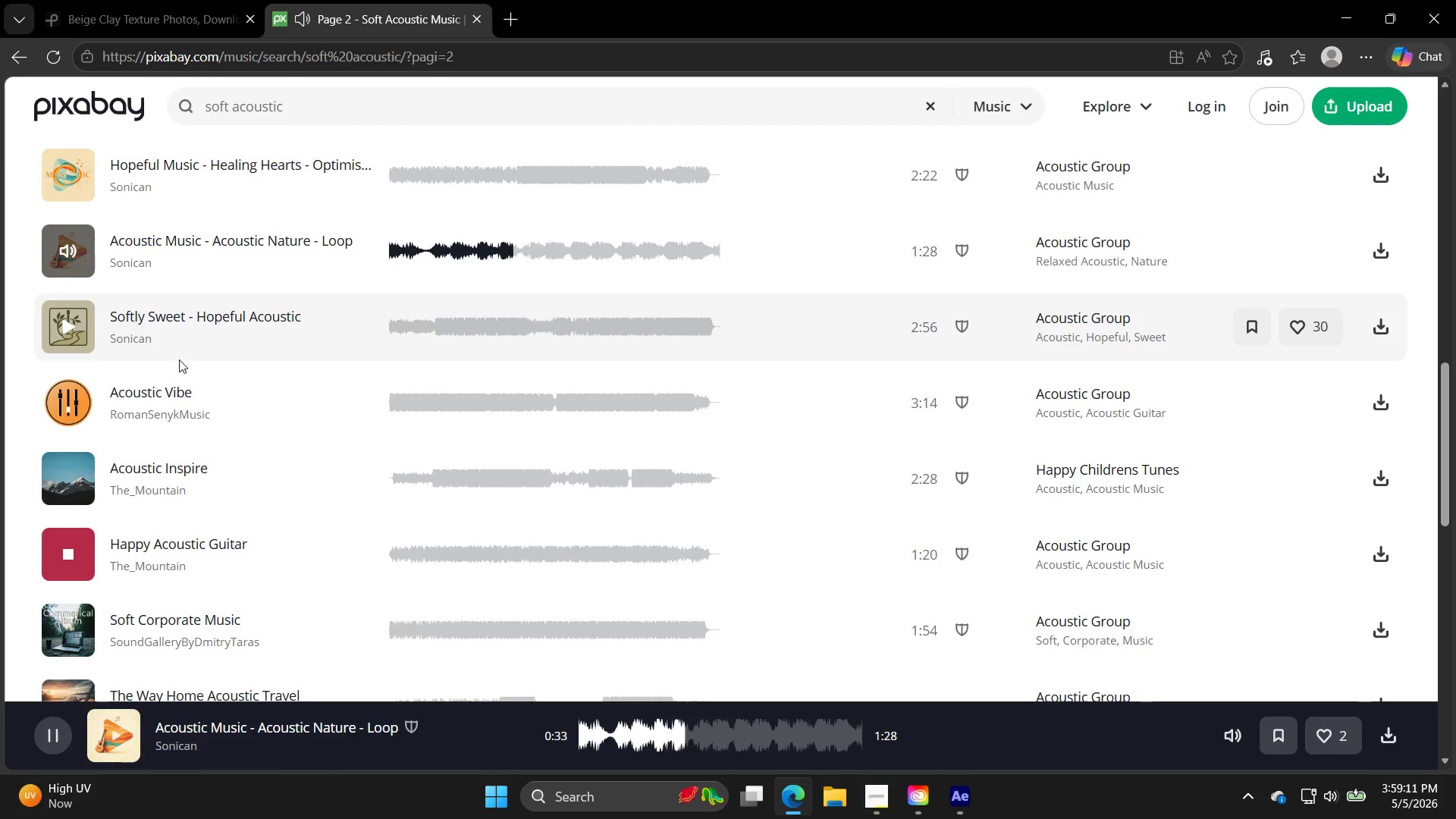 
wait(14.02)
 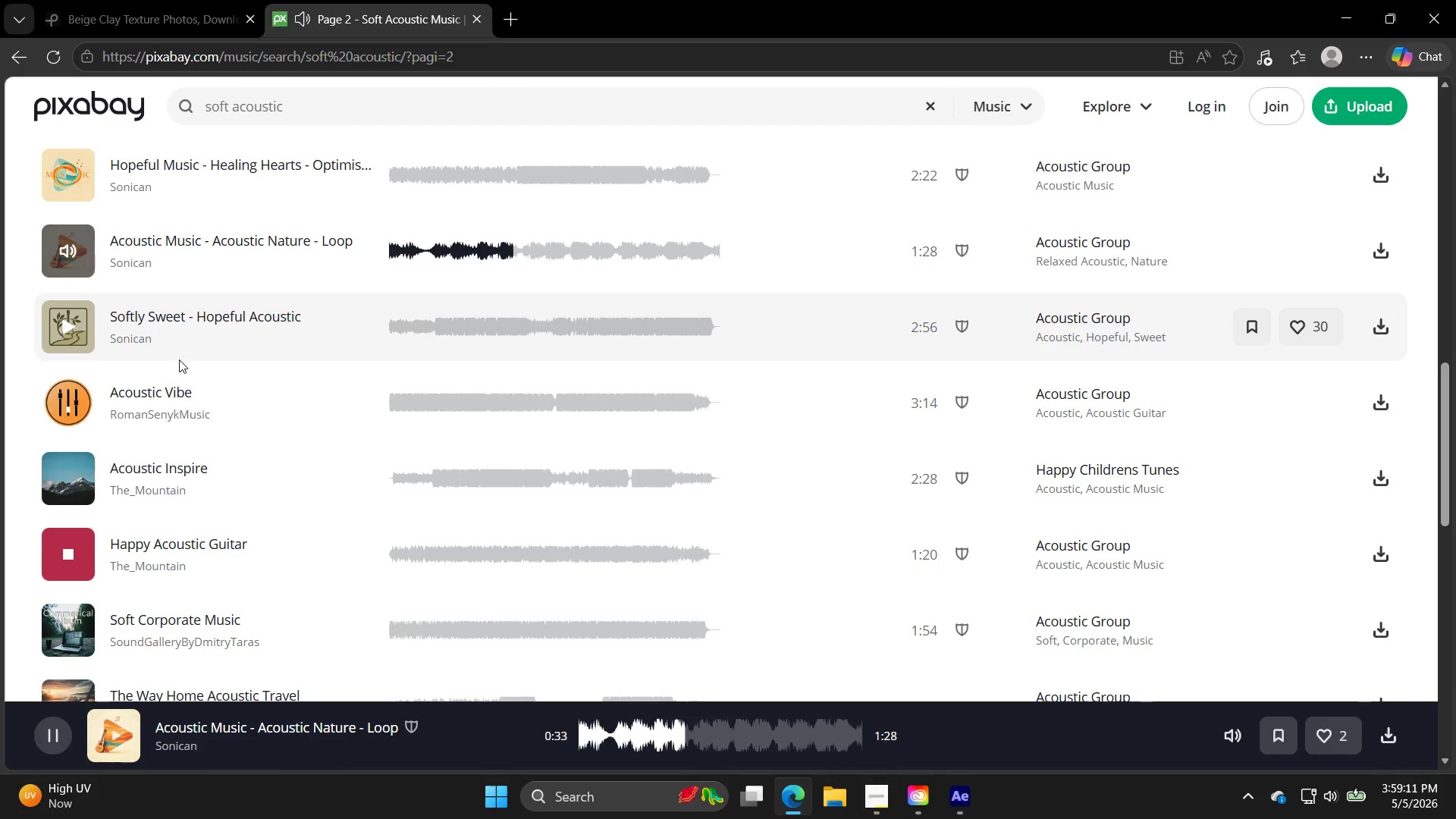 
scroll: coordinate [192, 358], scroll_direction: down, amount: 1.0
 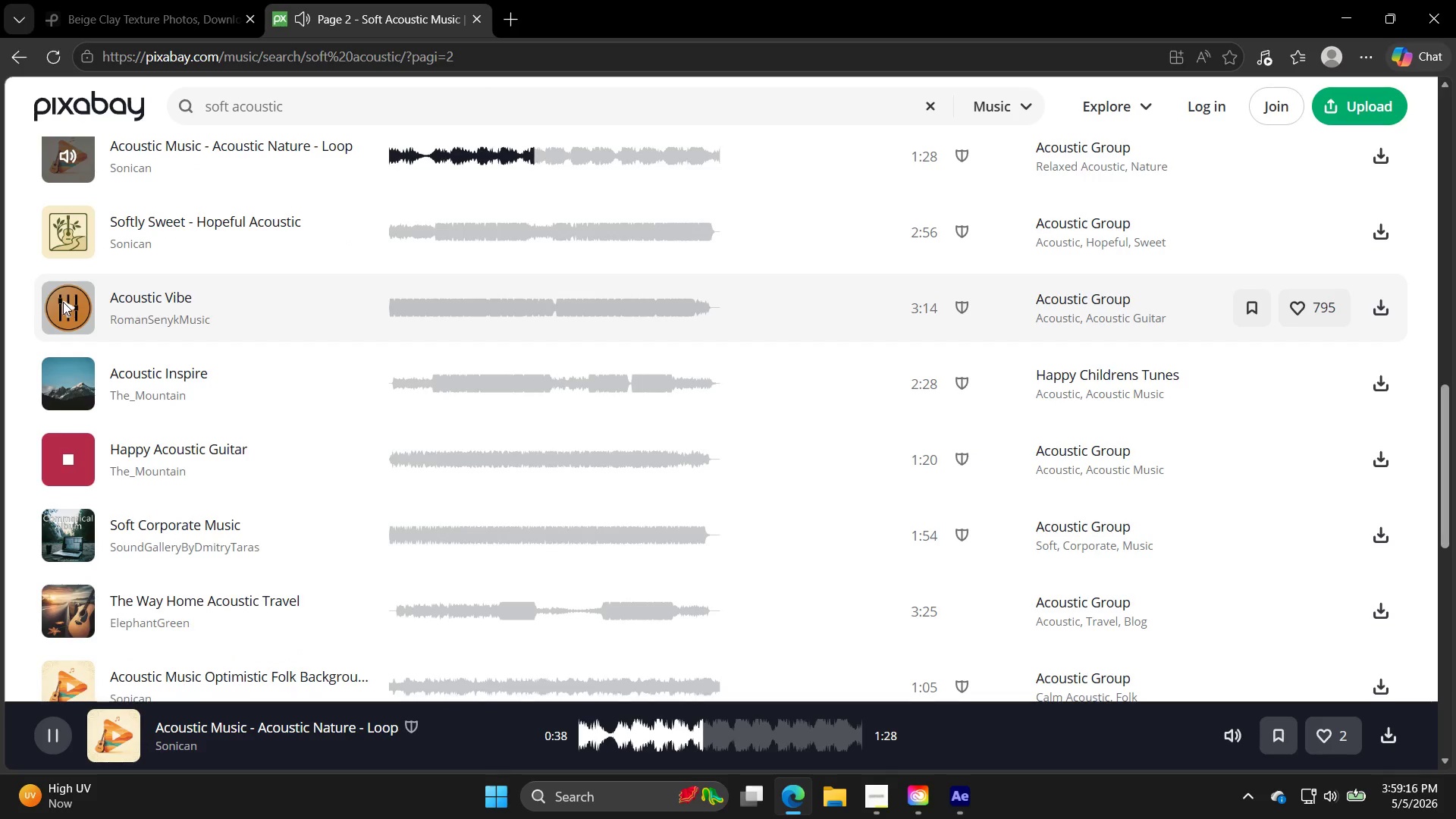 
left_click([61, 302])
 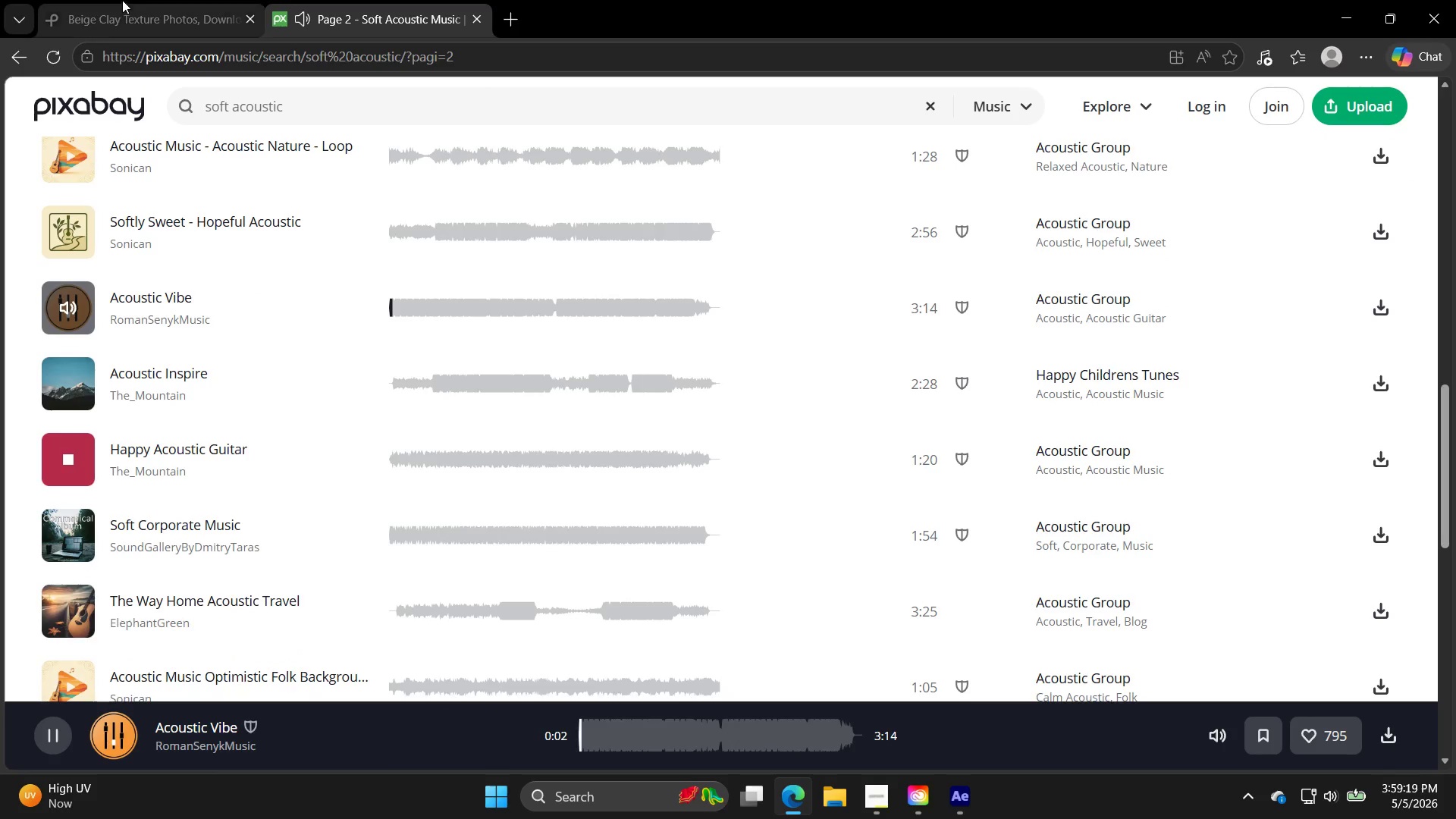 
left_click([118, 0])
 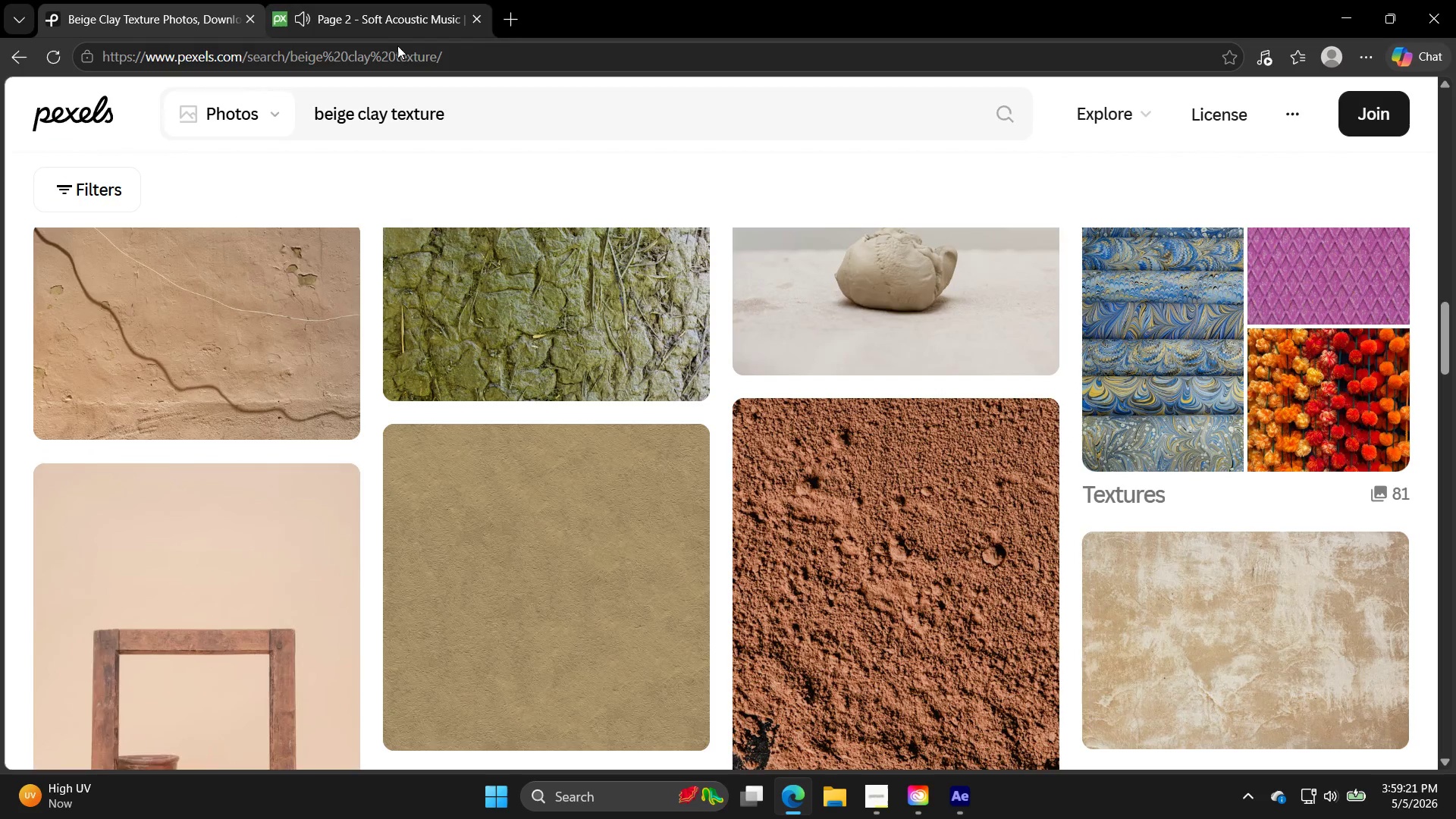 
scroll: coordinate [503, 350], scroll_direction: down, amount: 1.0
 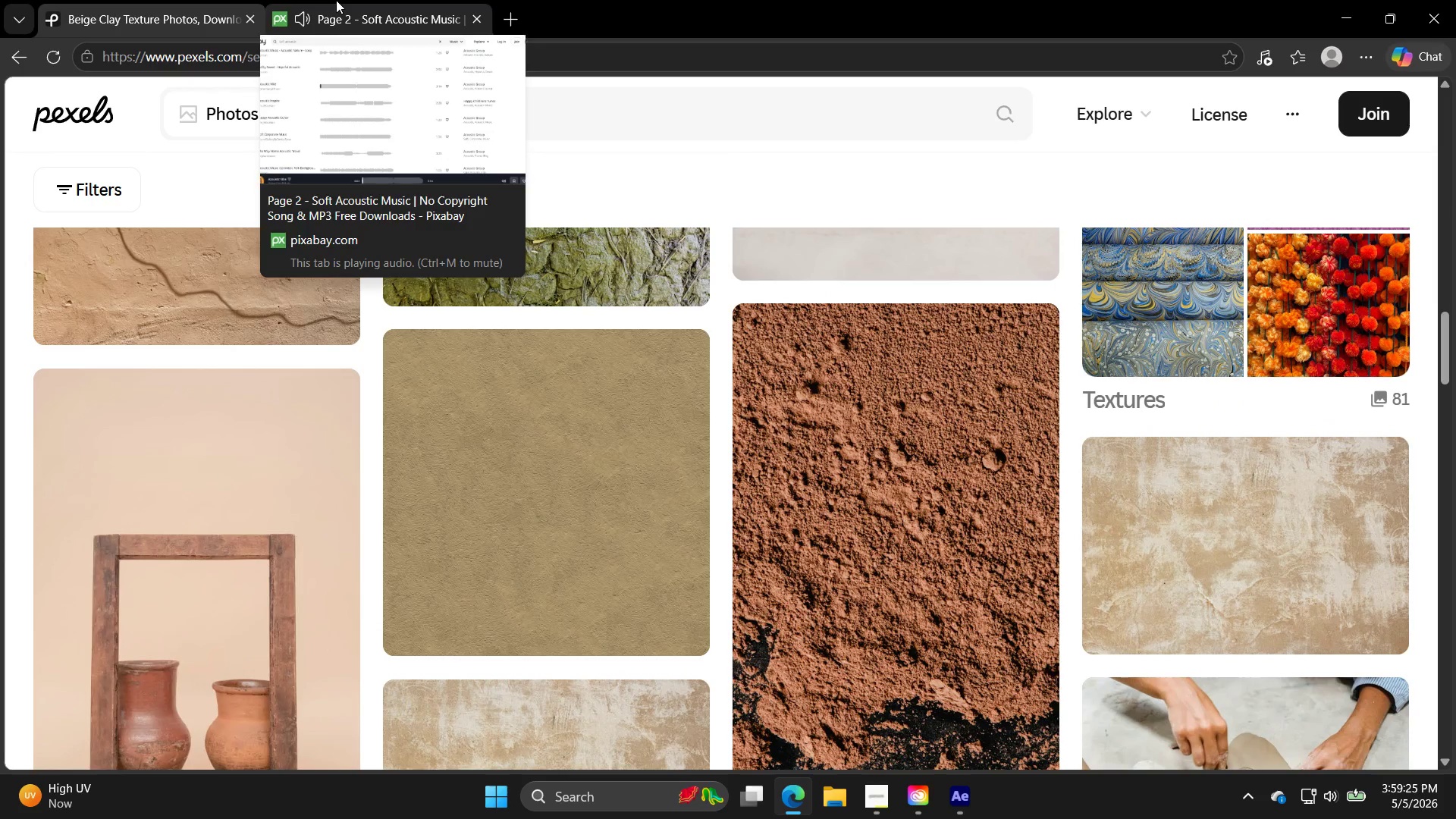 
left_click([336, 0])
 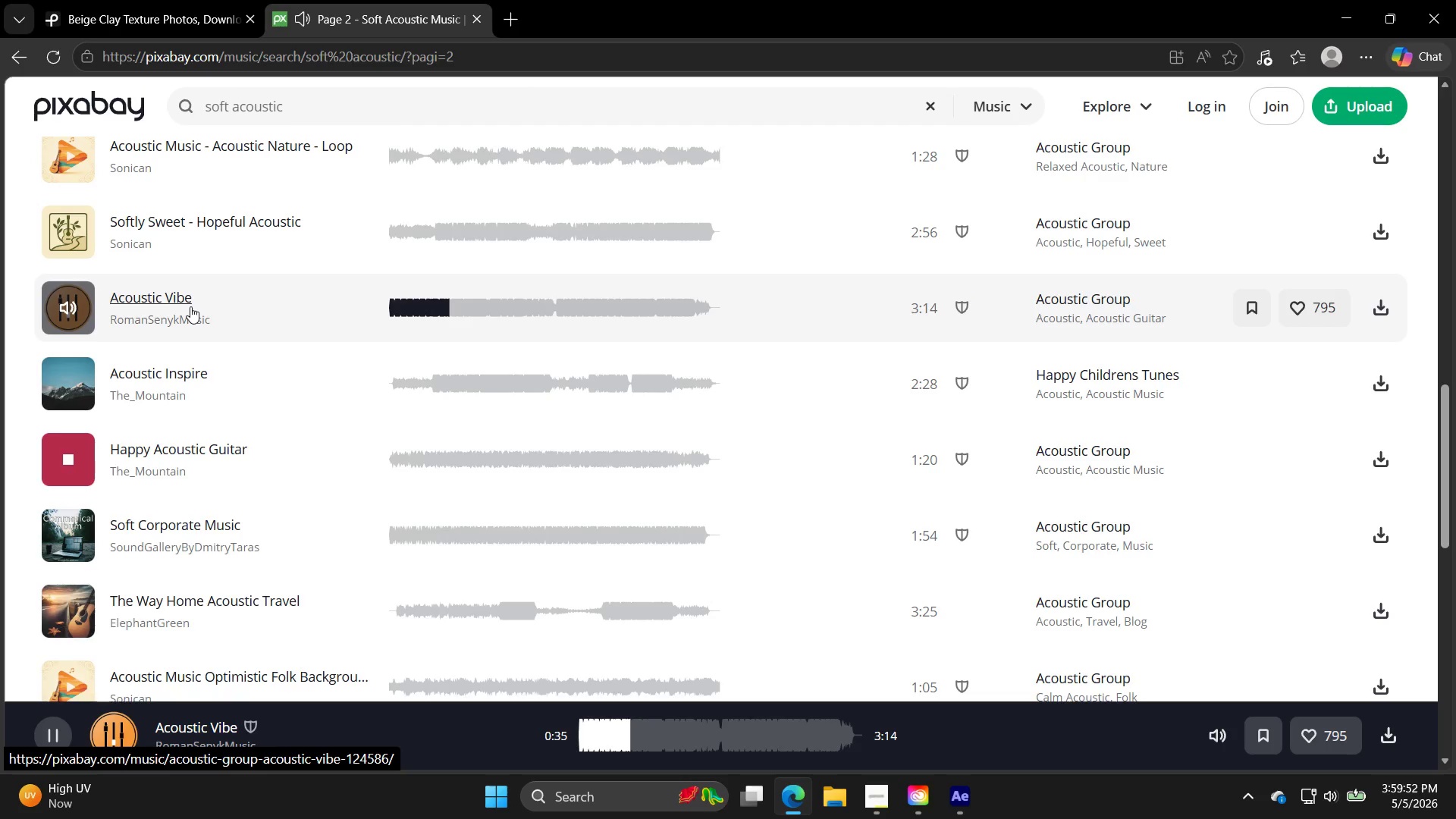 
wait(31.92)
 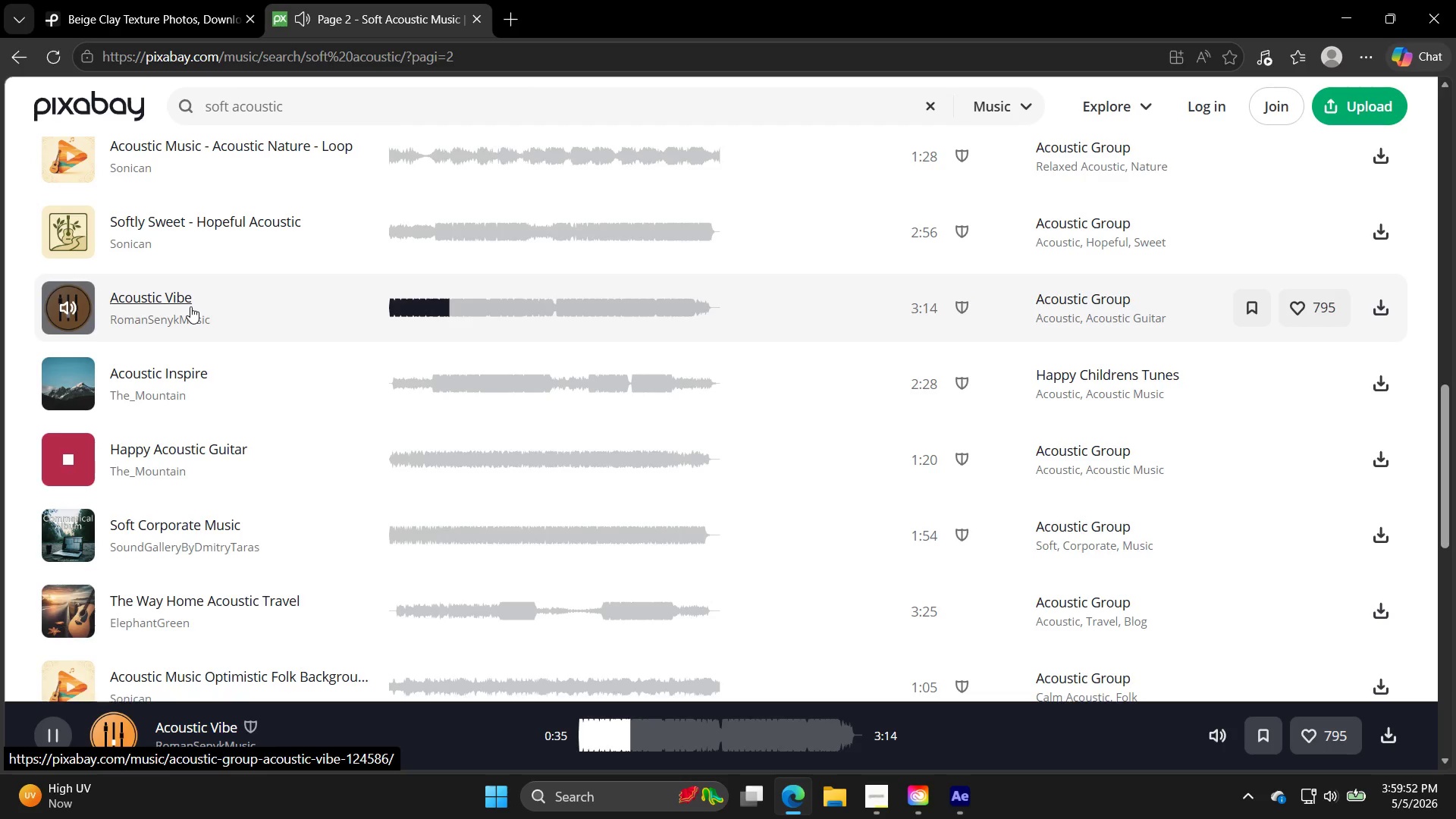 
scroll: coordinate [190, 306], scroll_direction: up, amount: 1.0
 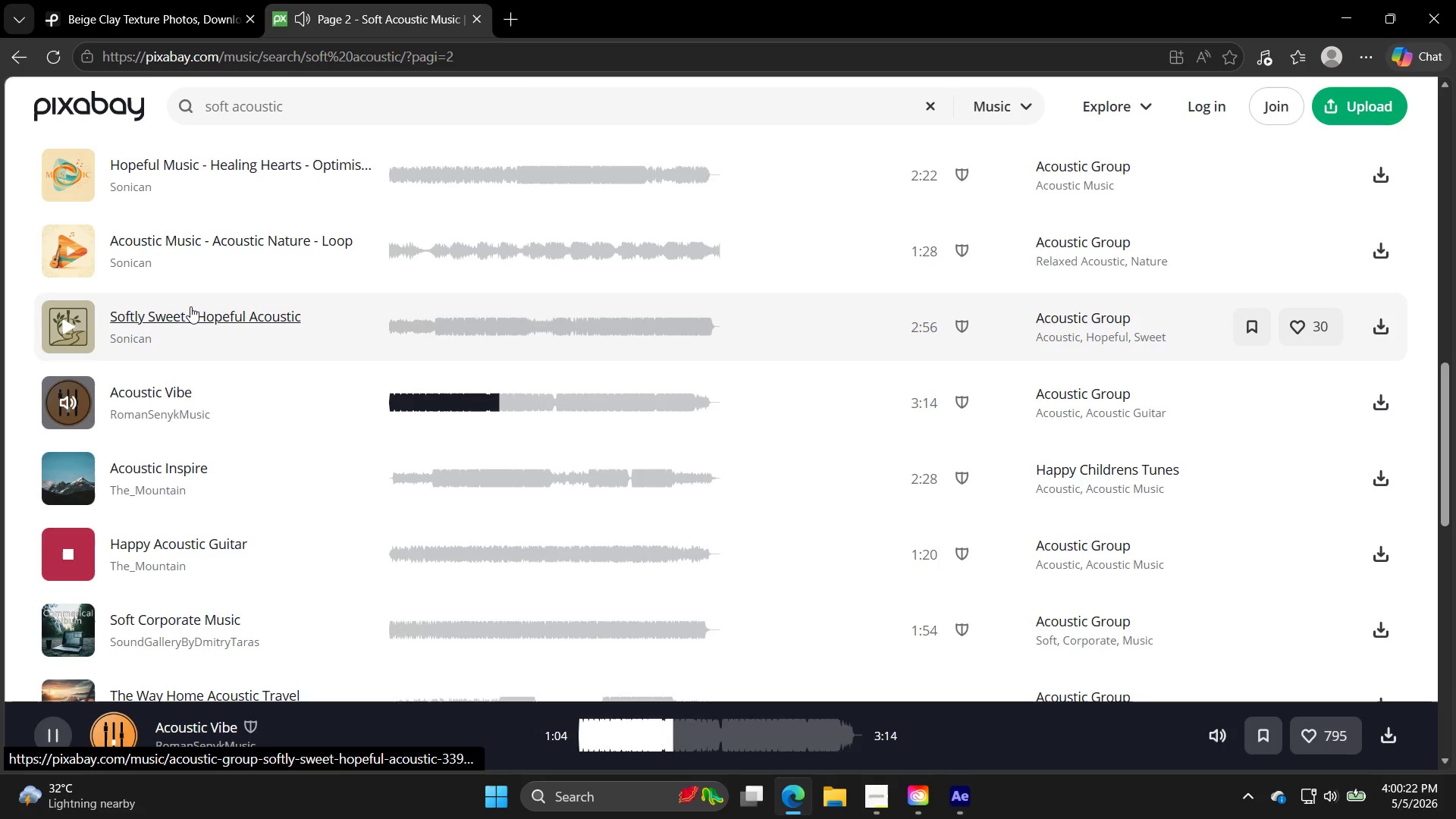 
wait(28.67)
 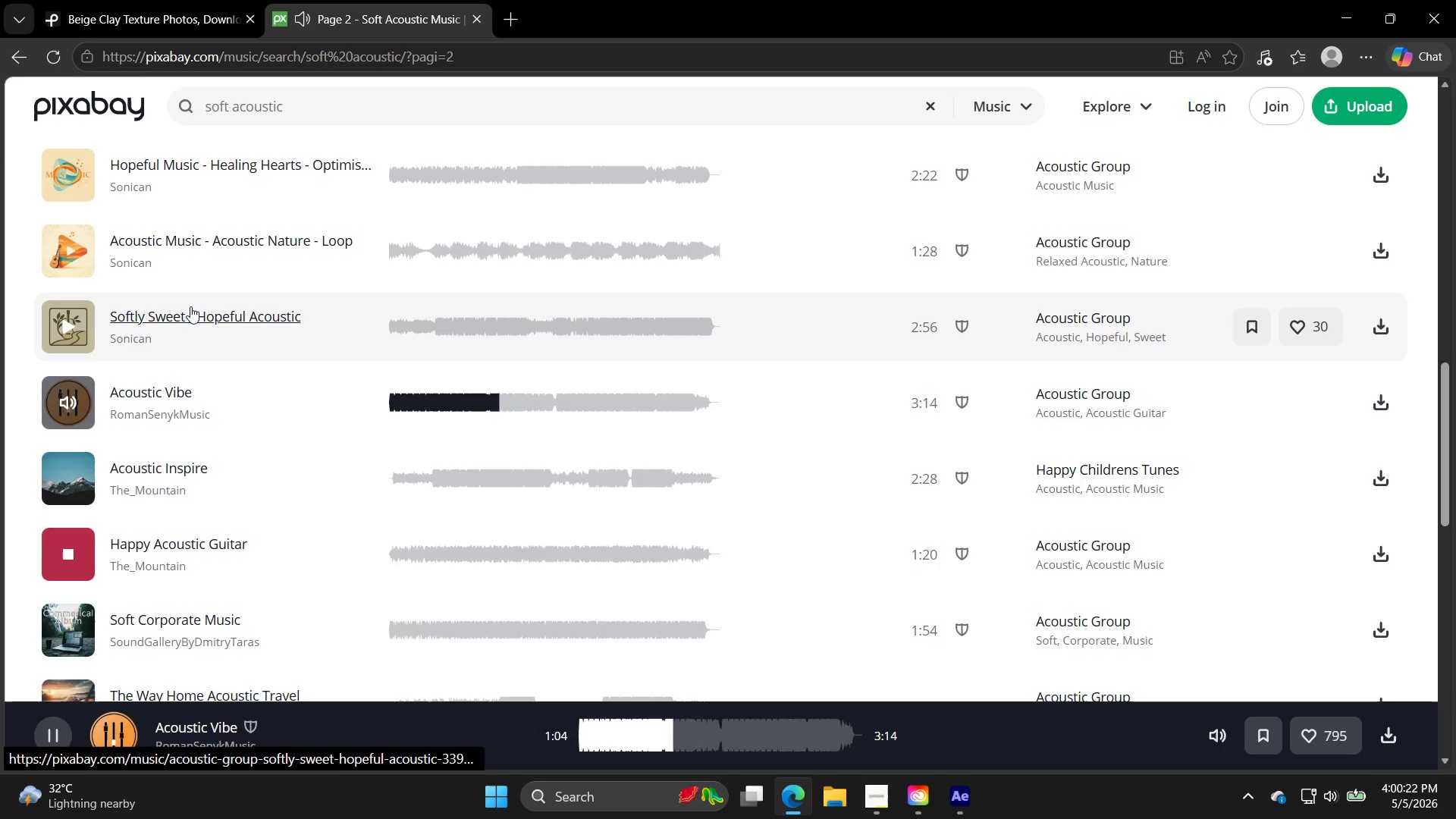 
left_click([124, 0])
 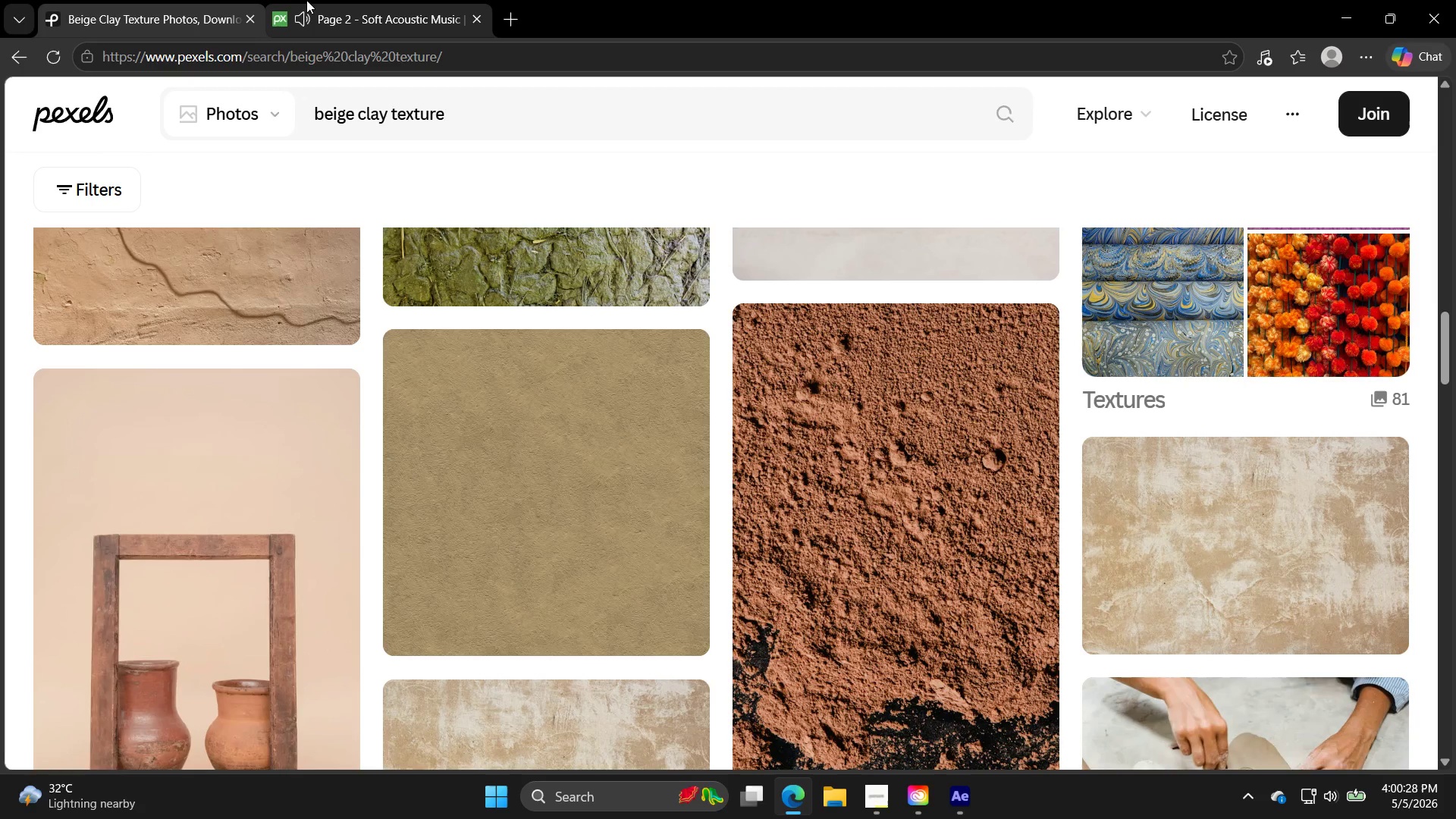 
left_click([312, 0])
 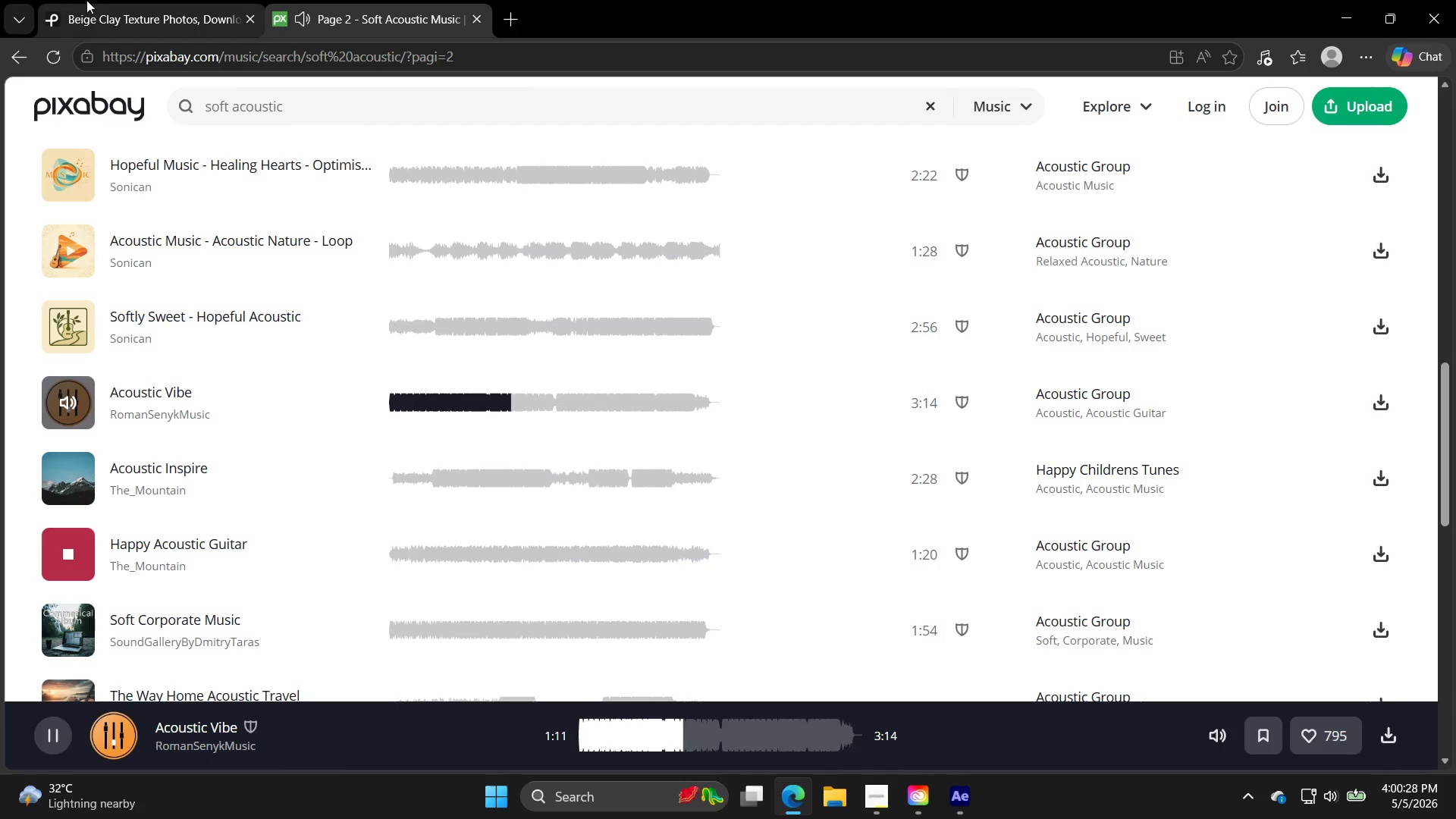 
left_click([86, 0])
 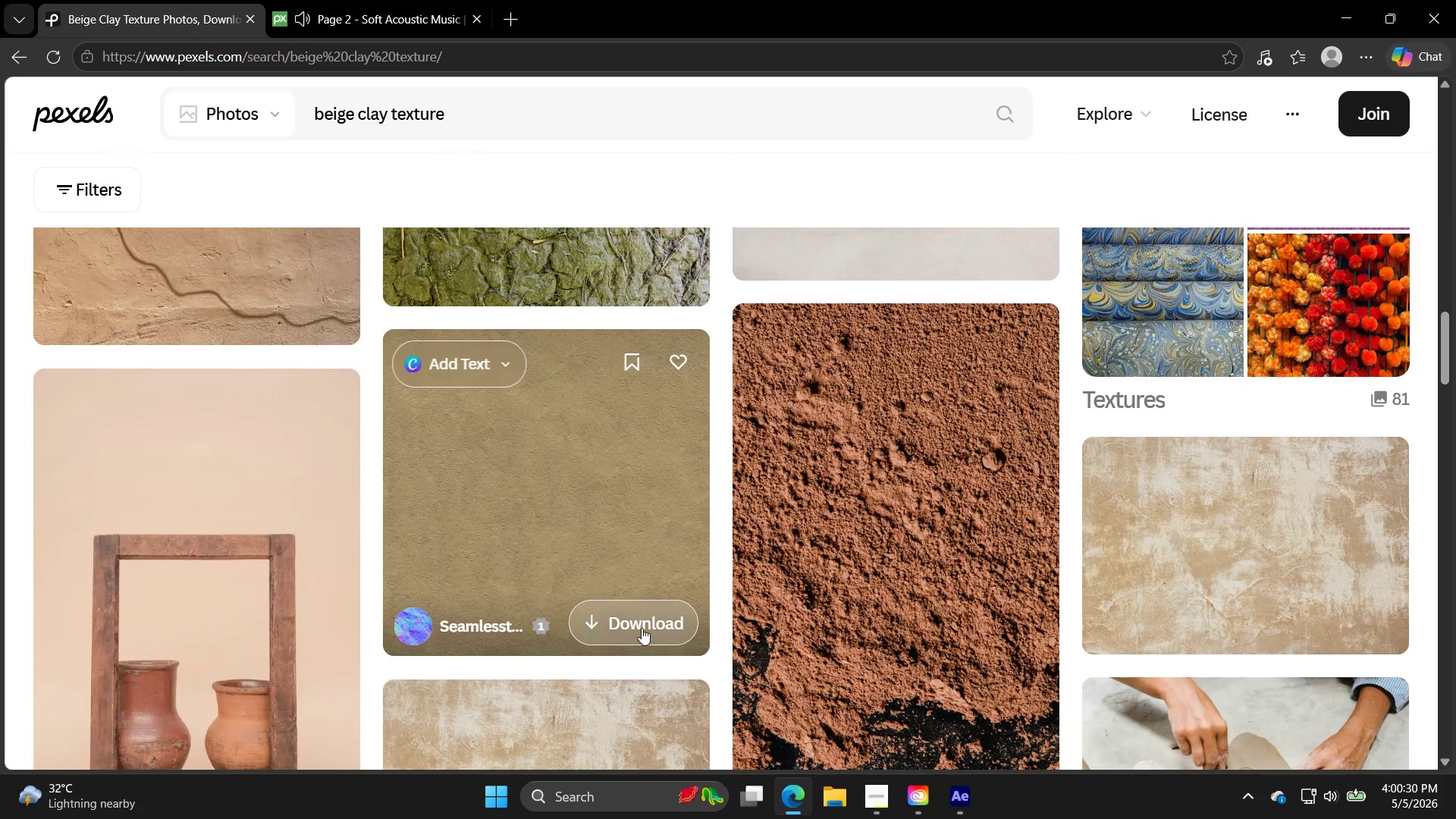 
scroll: coordinate [306, 581], scroll_direction: down, amount: 7.0
 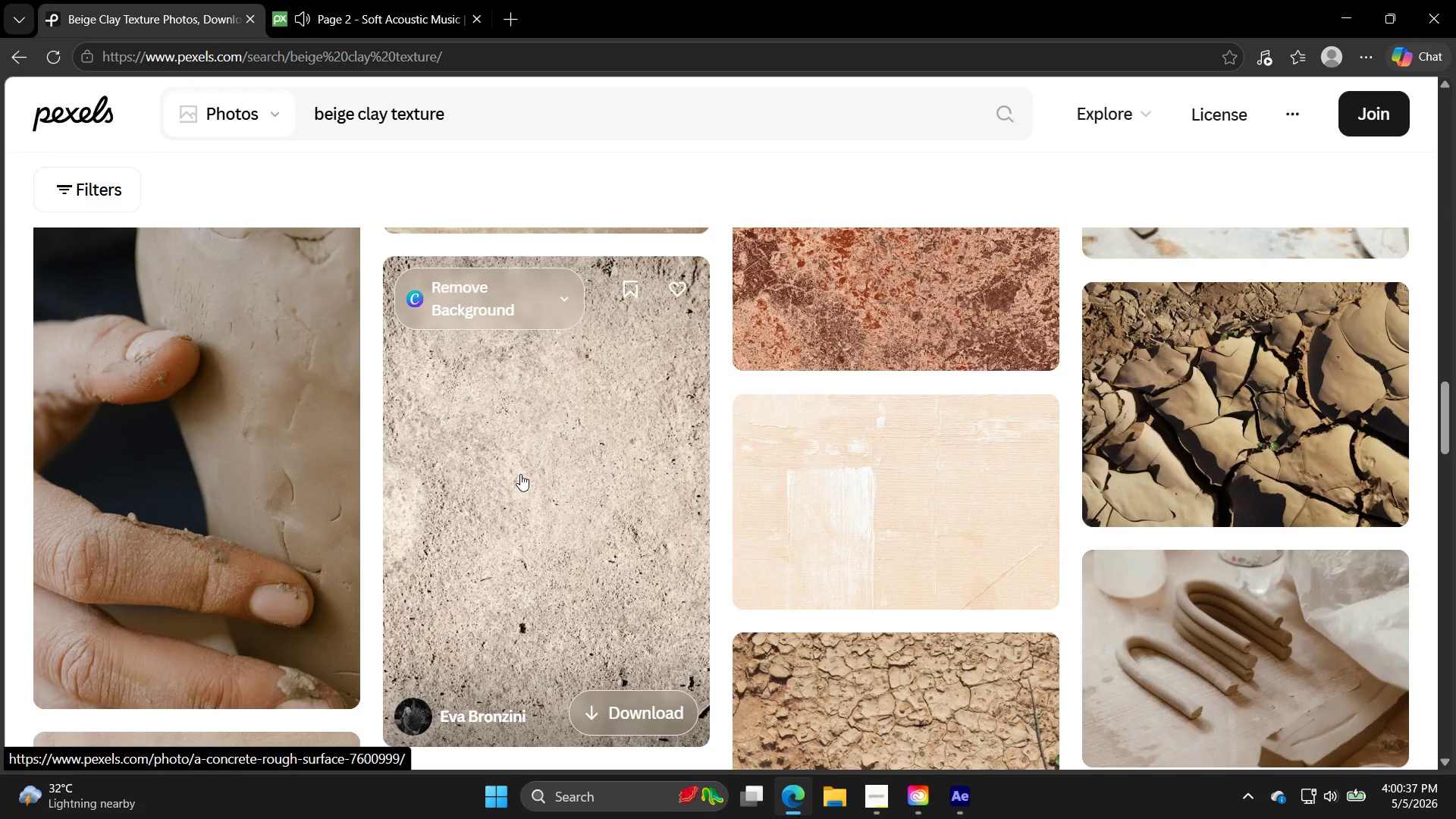 
wait(8.88)
 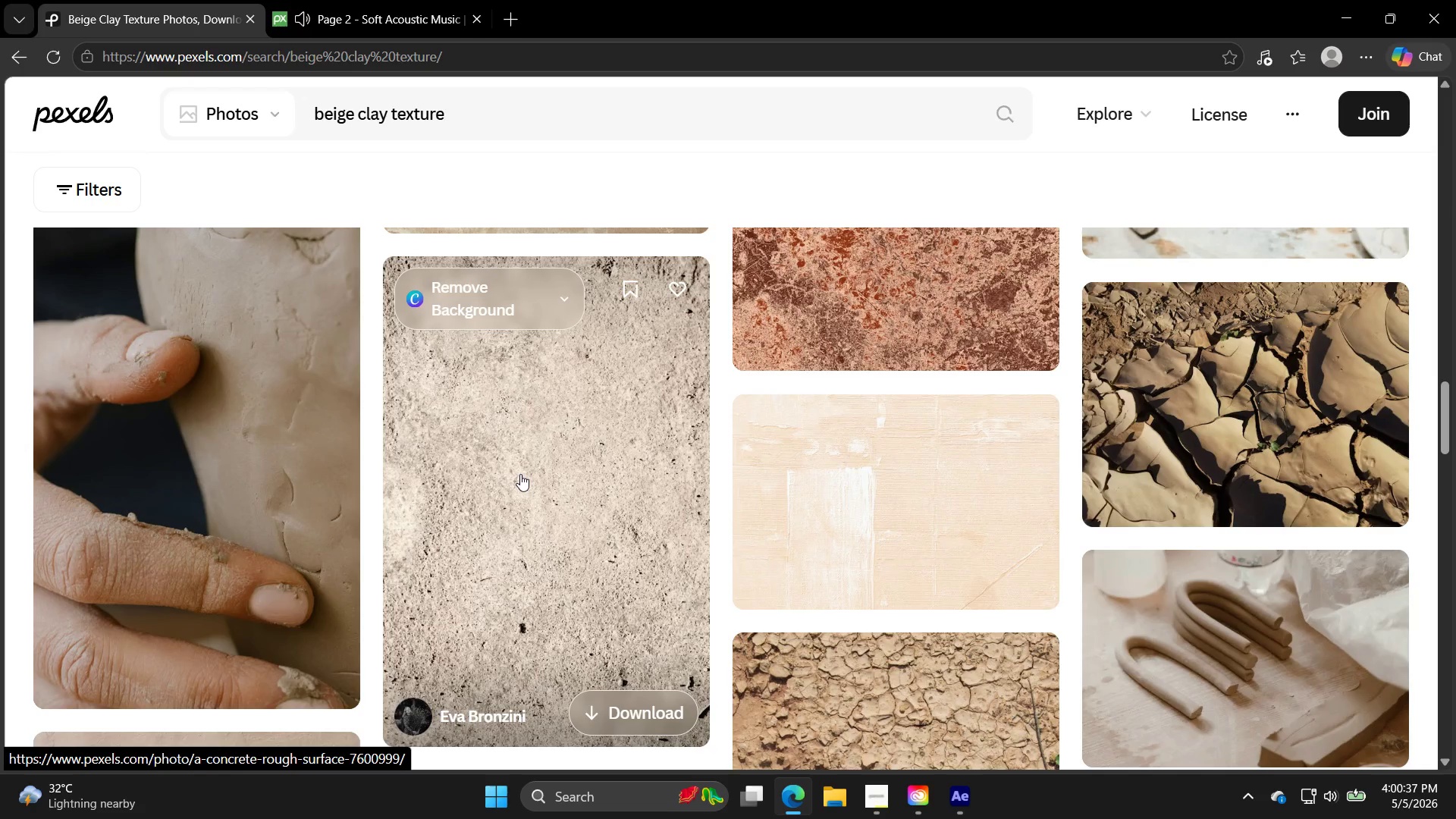 
scroll: coordinate [769, 527], scroll_direction: down, amount: 9.0
 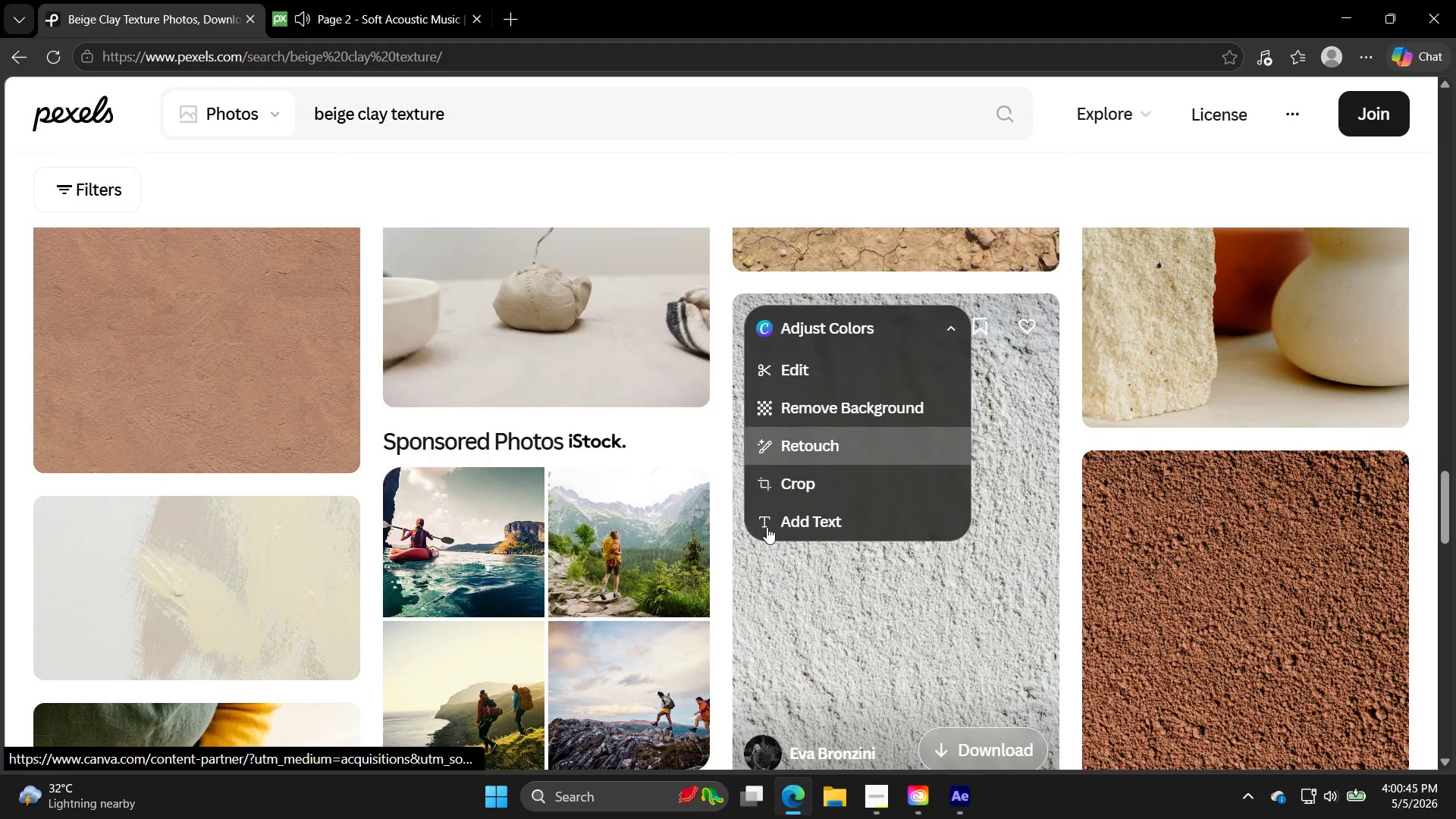 
scroll: coordinate [766, 527], scroll_direction: up, amount: 3.0
 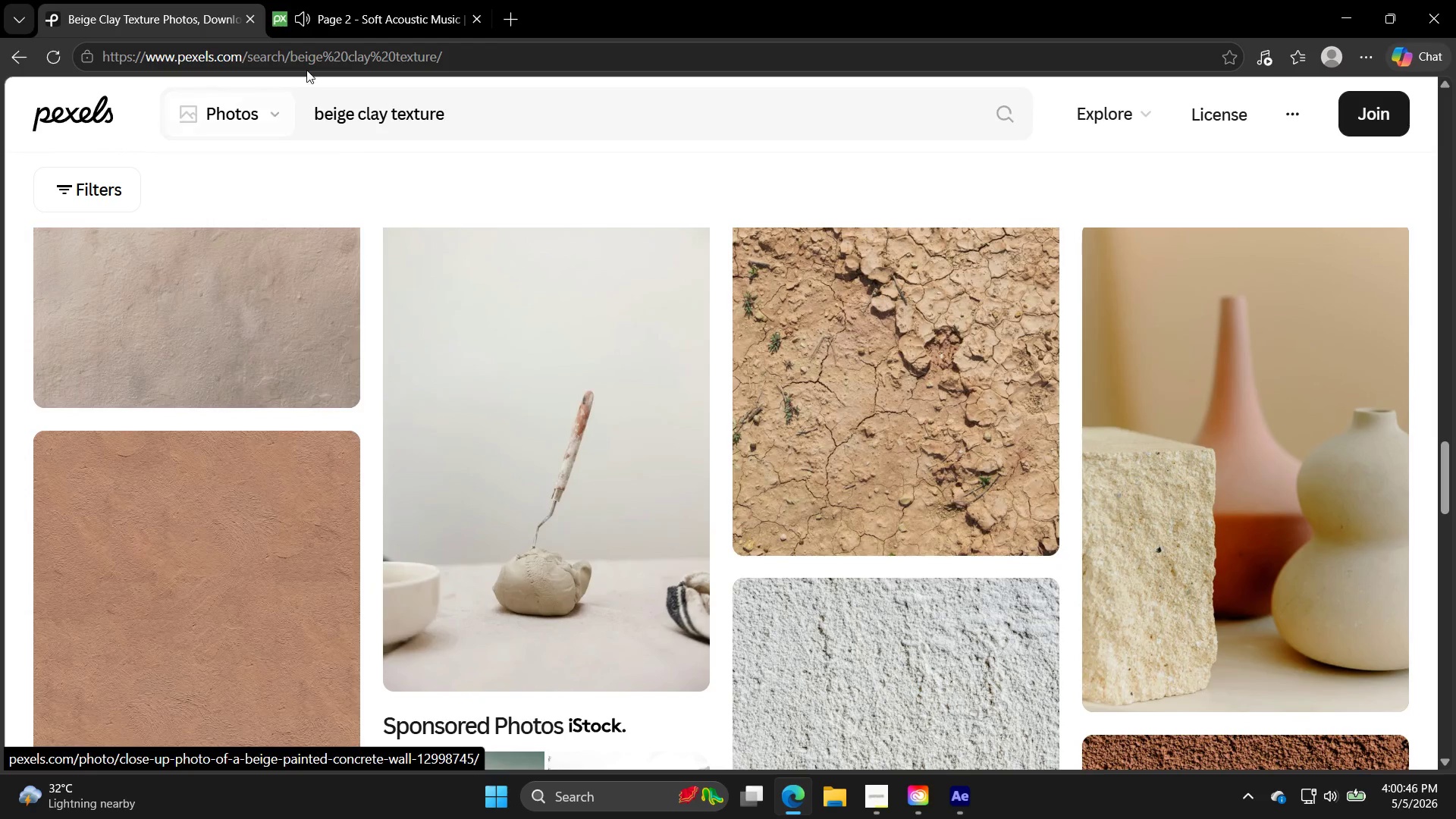 
left_click([357, 0])
 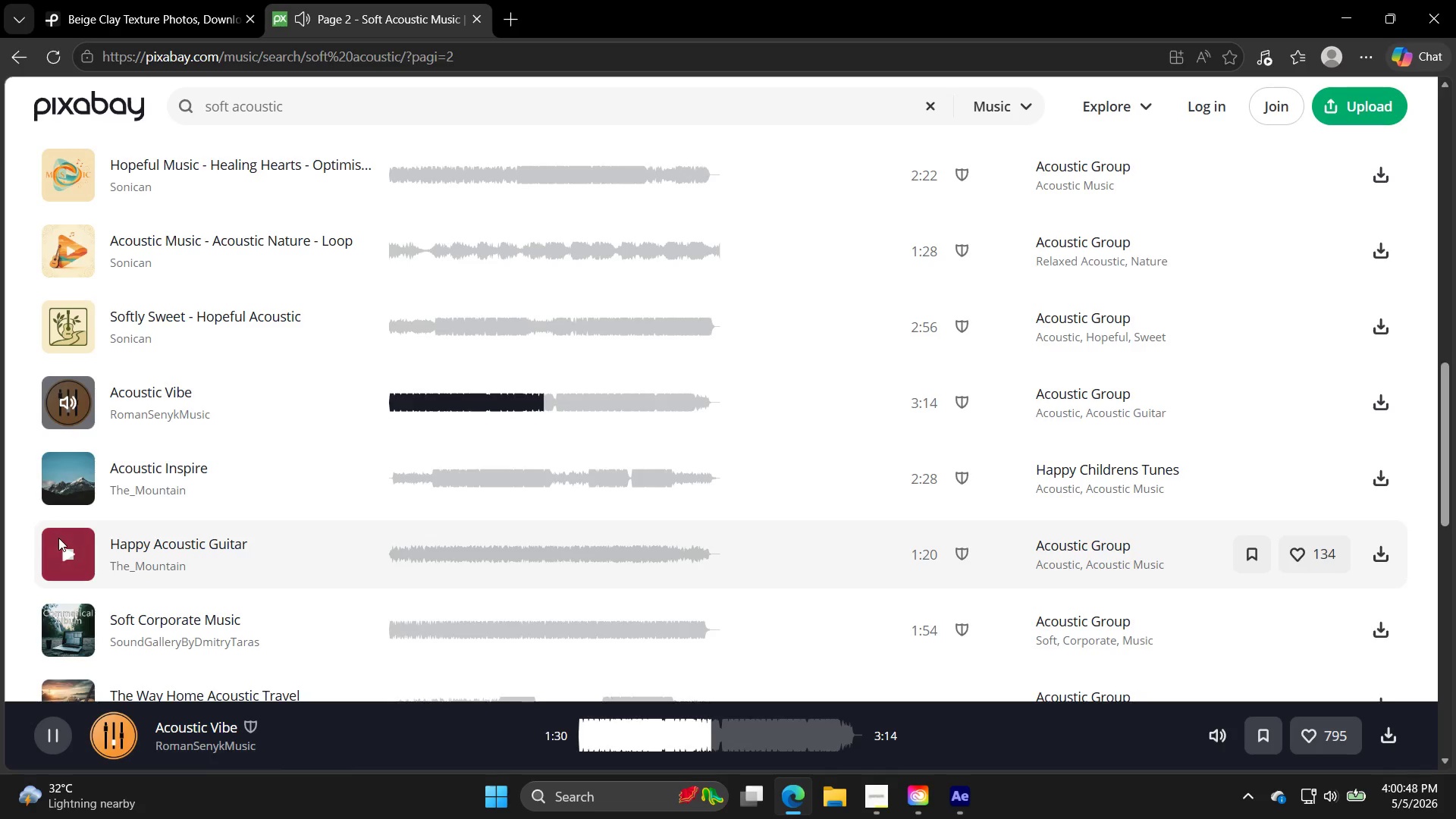 
left_click([61, 562])
 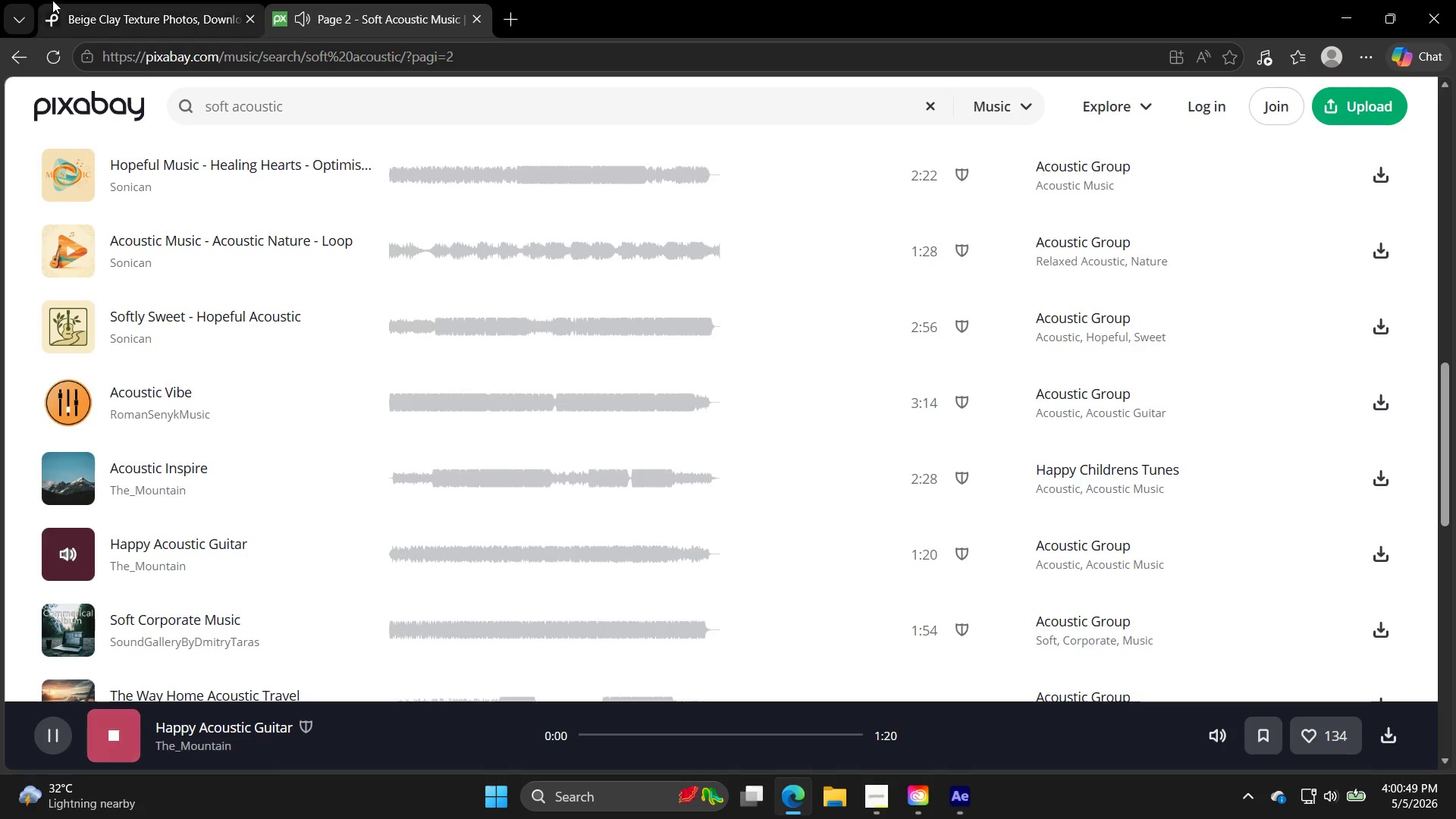 
left_click([115, 0])
 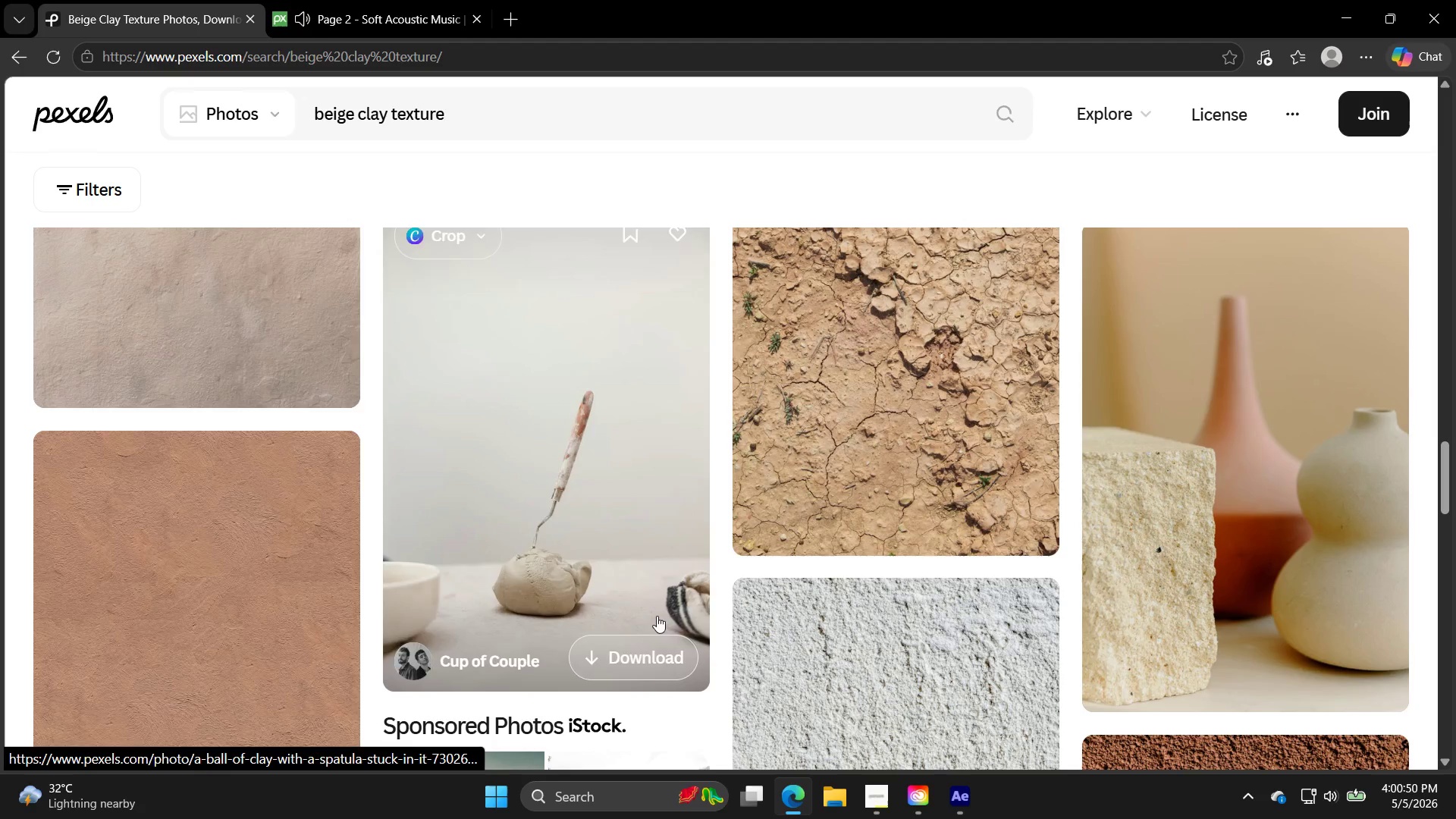 
scroll: coordinate [868, 521], scroll_direction: up, amount: 4.0
 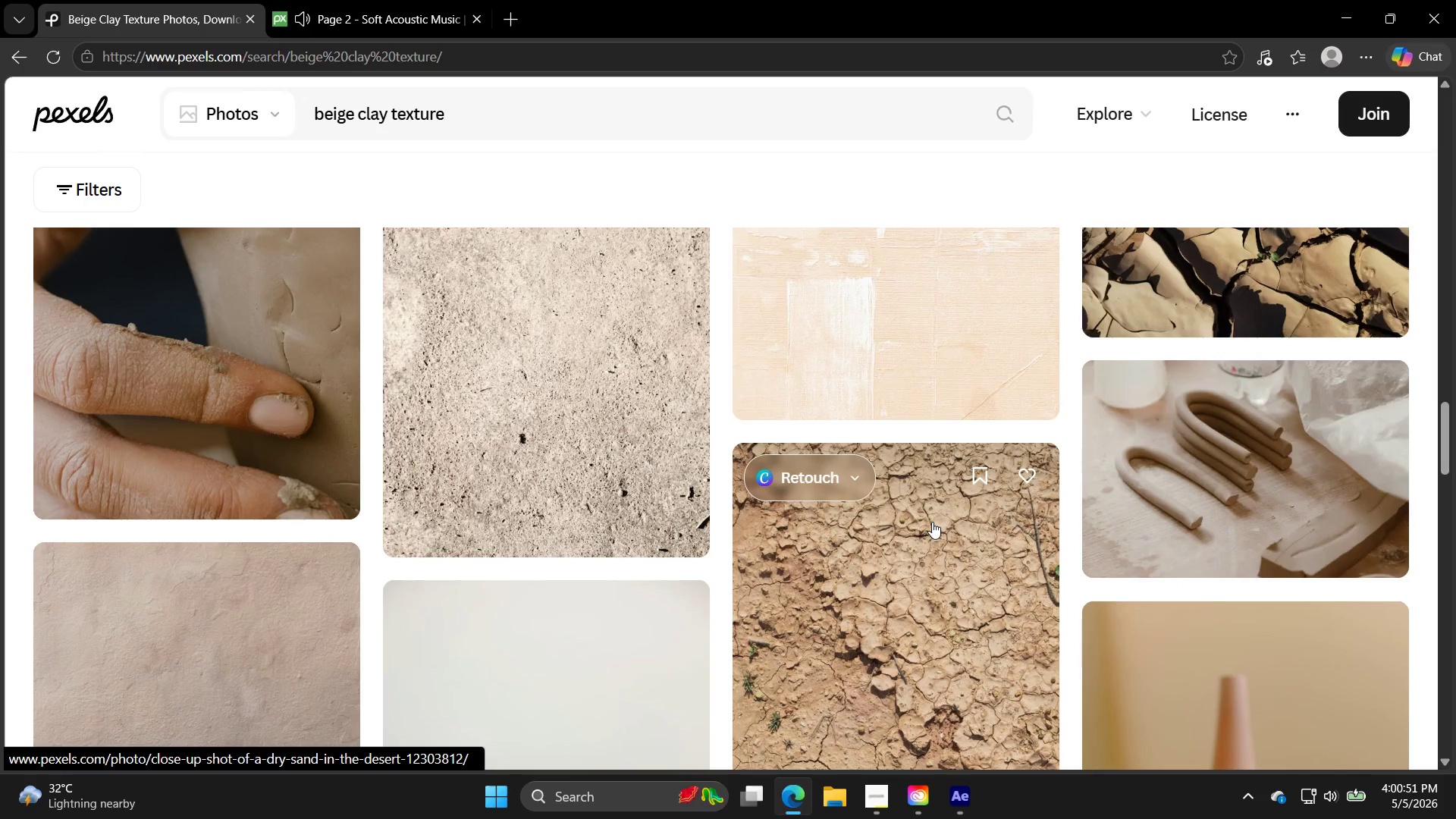 
scroll: coordinate [679, 538], scroll_direction: down, amount: 7.0
 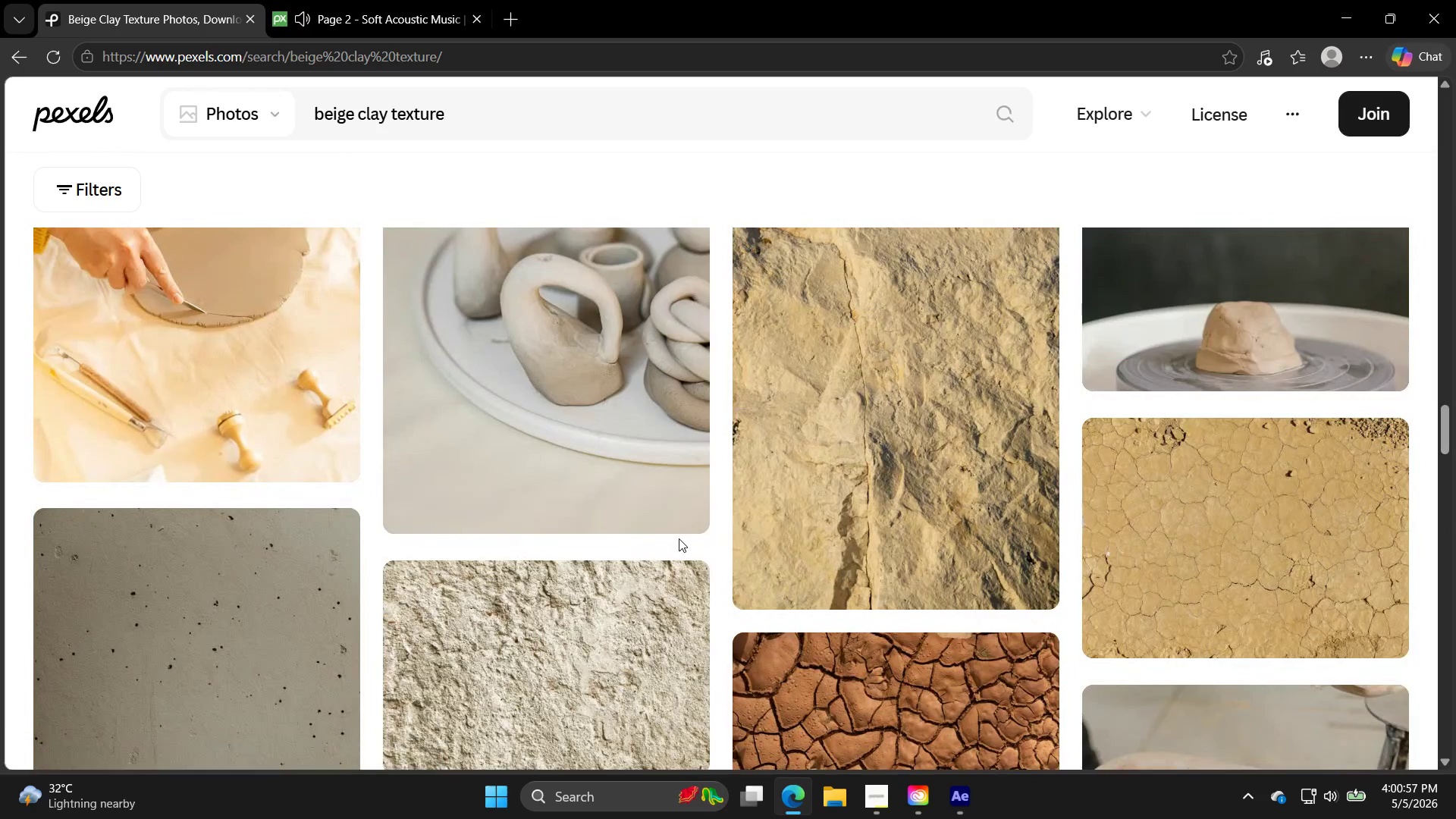 
scroll: coordinate [679, 539], scroll_direction: up, amount: 2.0
 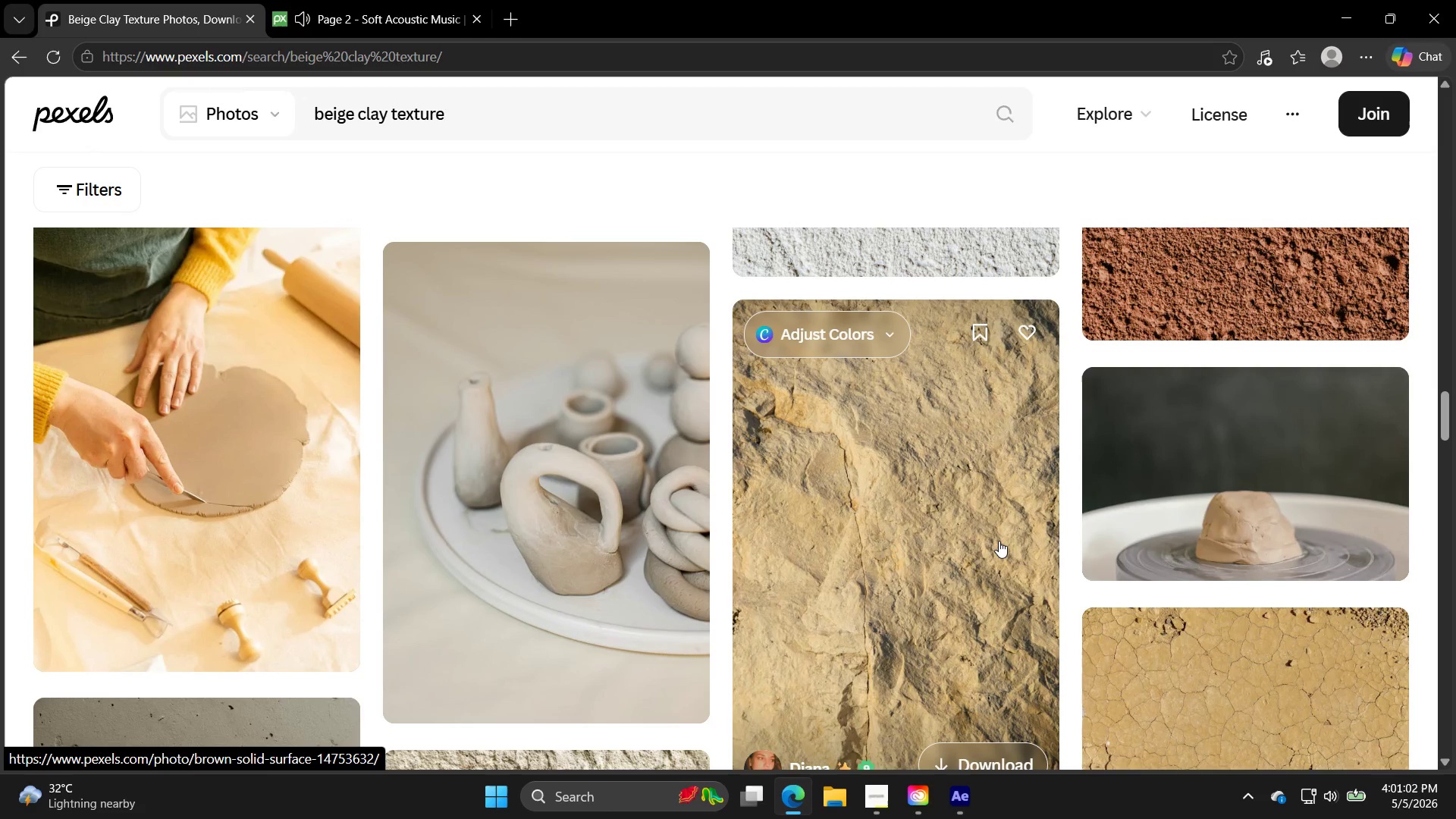 
scroll: coordinate [739, 574], scroll_direction: down, amount: 9.0
 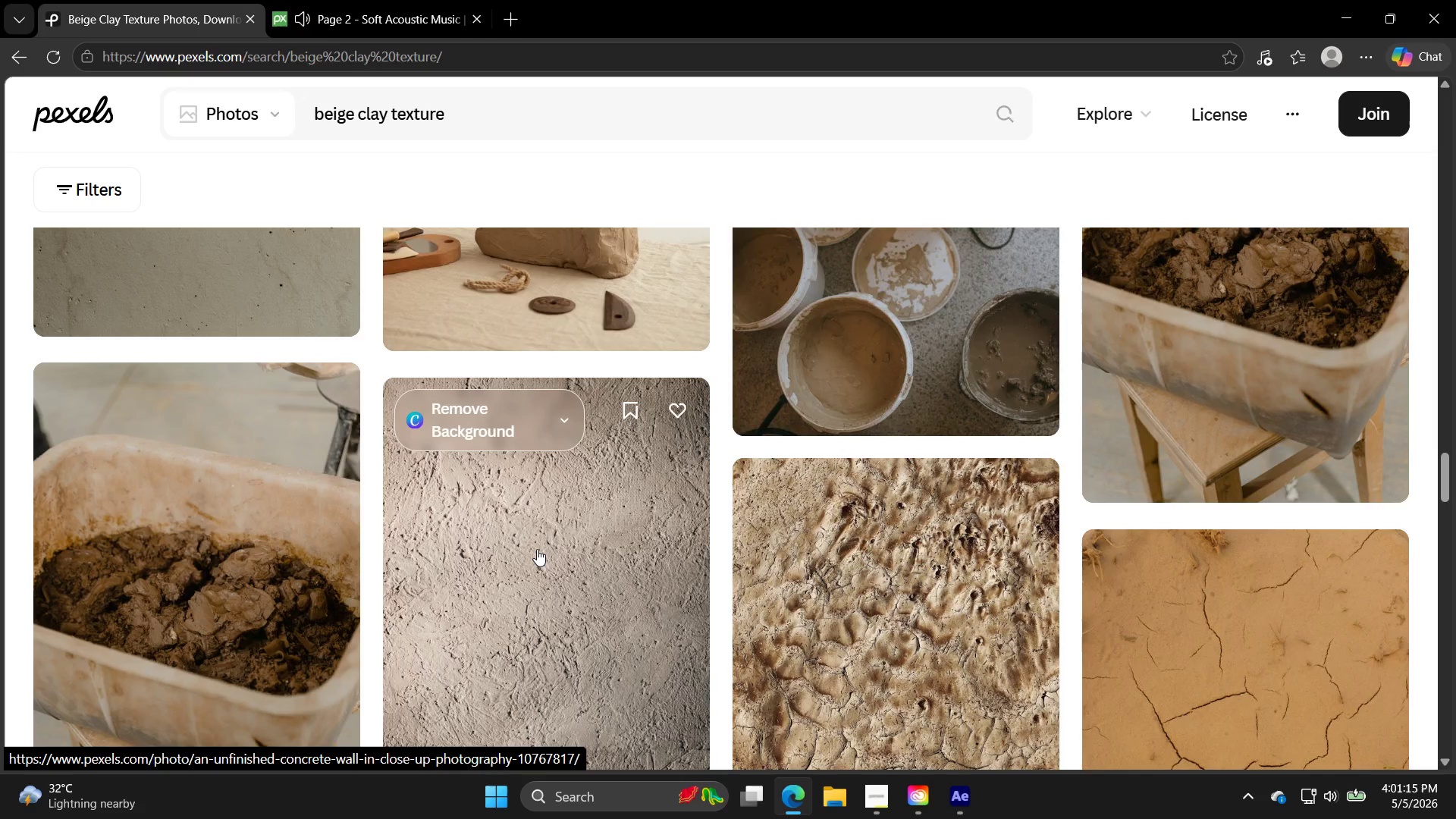 
wait(13.59)
 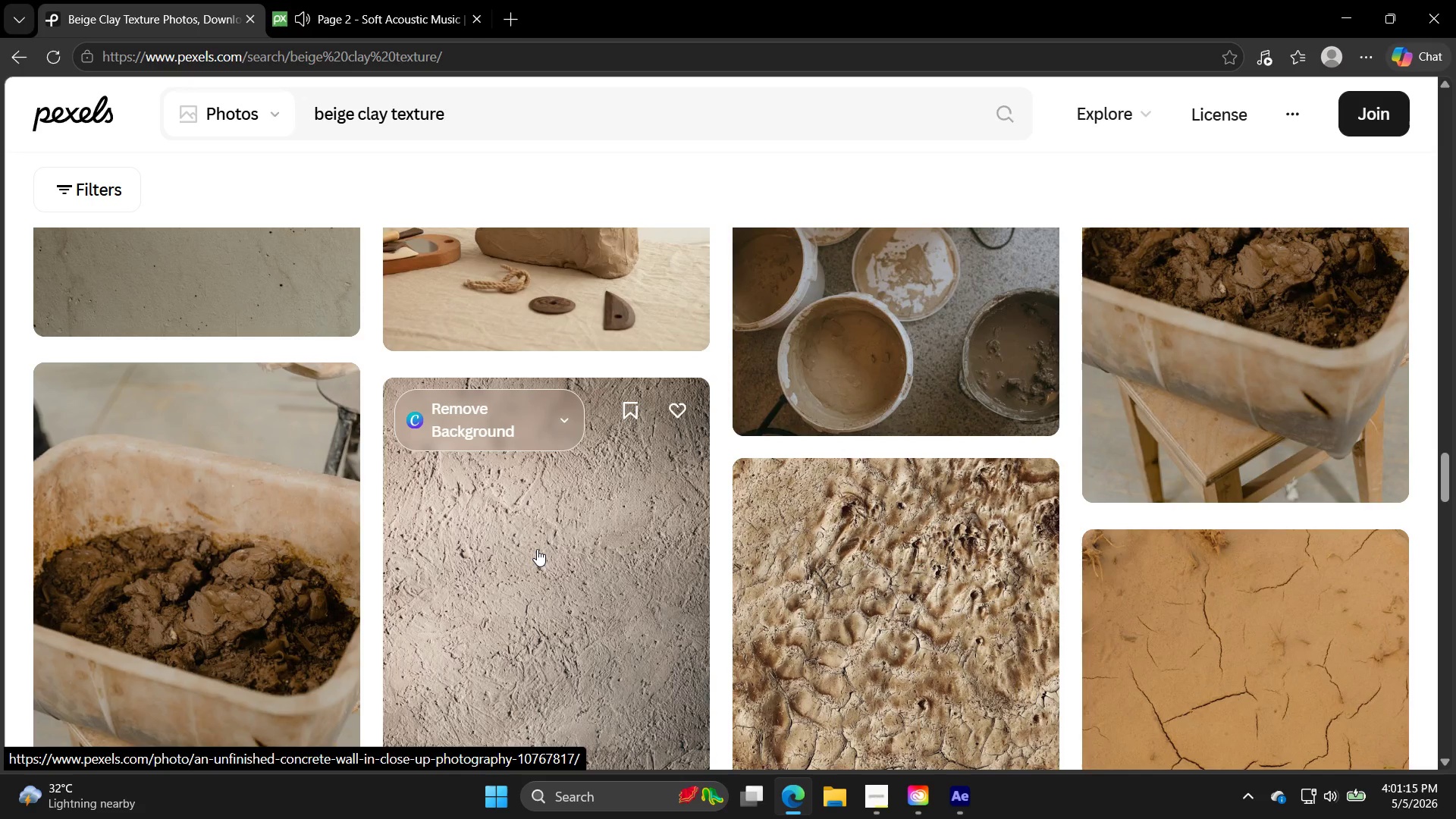 
left_click([324, 0])
 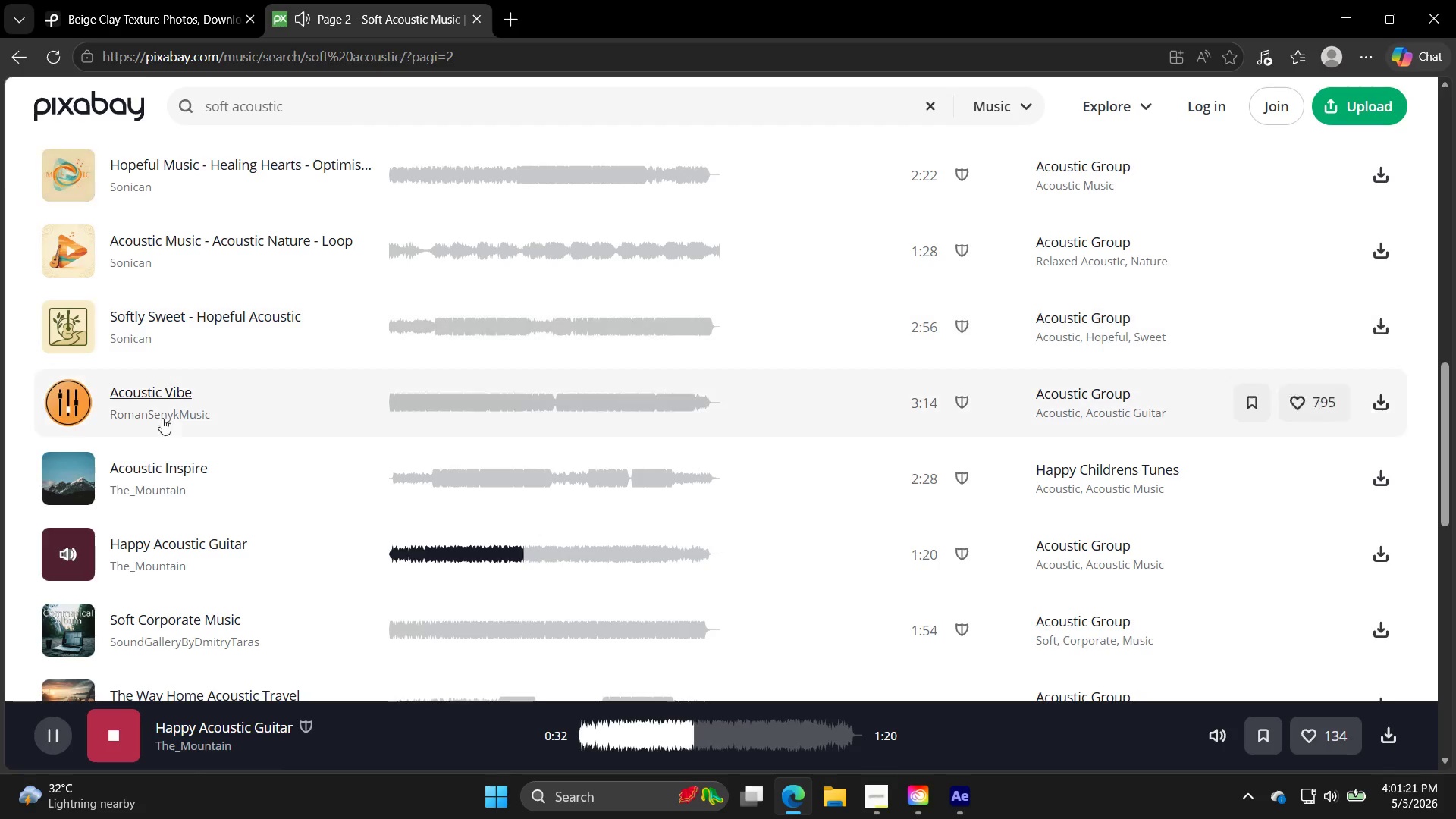 
left_click([58, 632])
 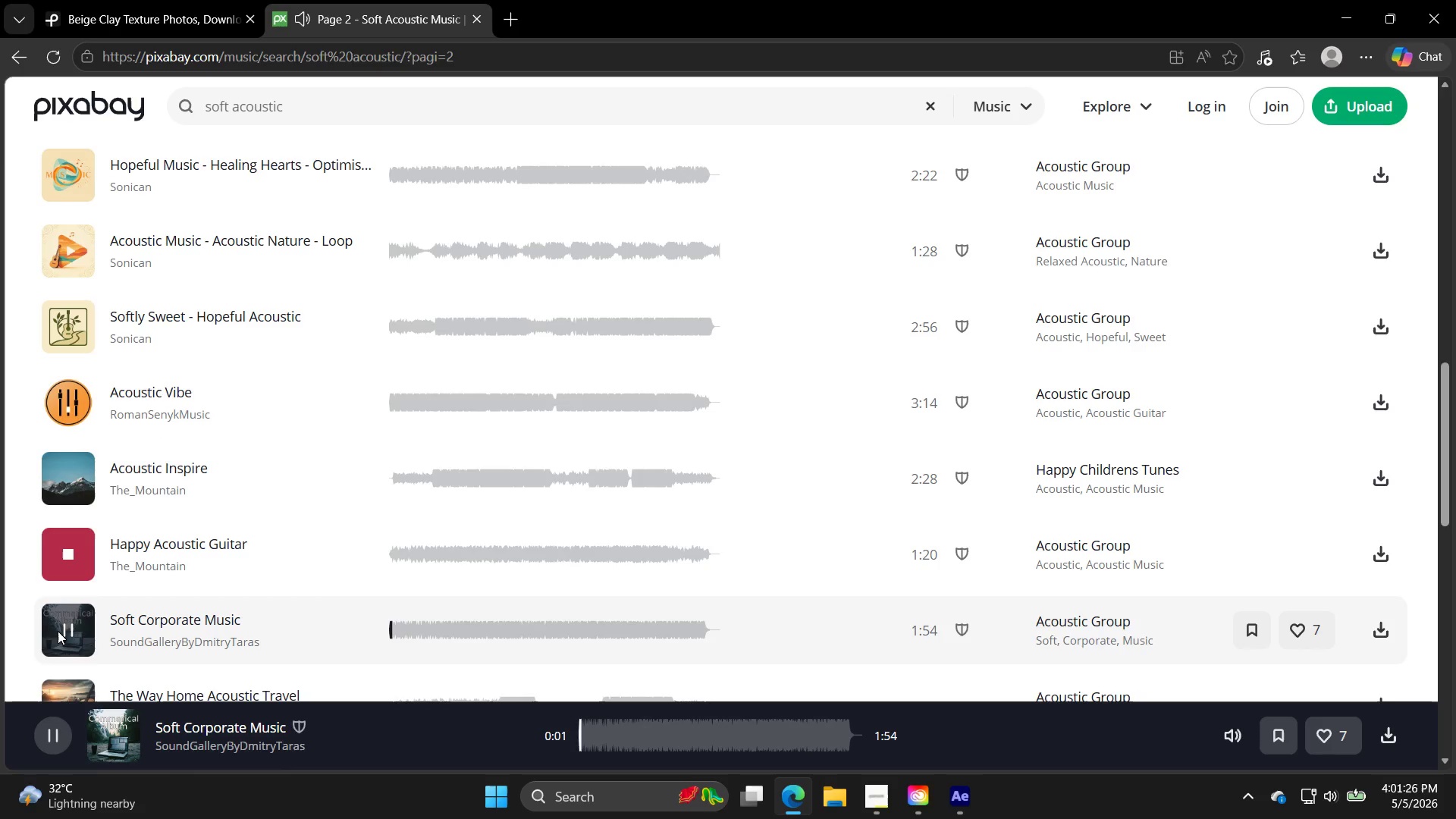 
wait(8.48)
 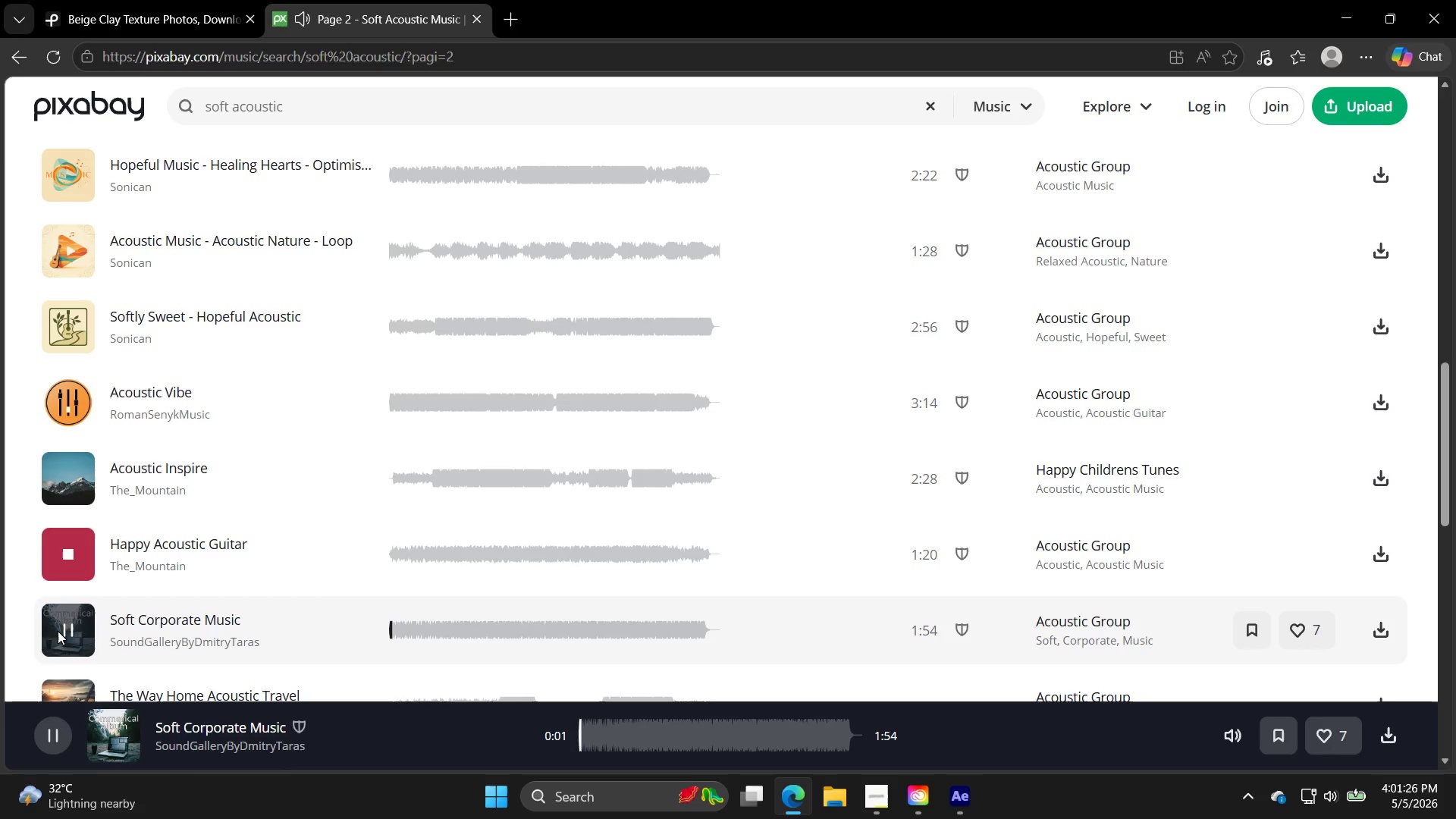 
scroll: coordinate [228, 479], scroll_direction: down, amount: 3.0
 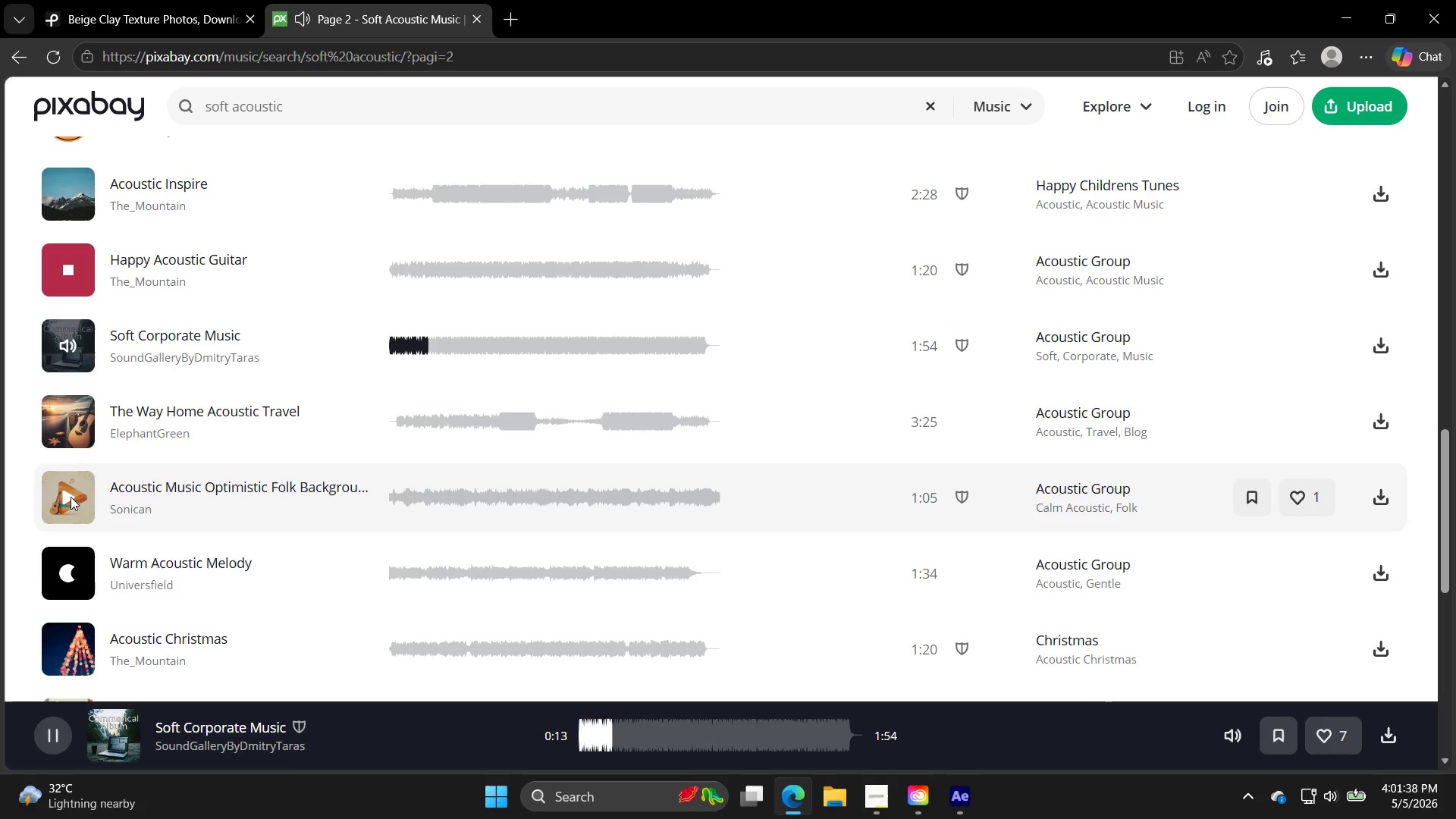 
wait(11.48)
 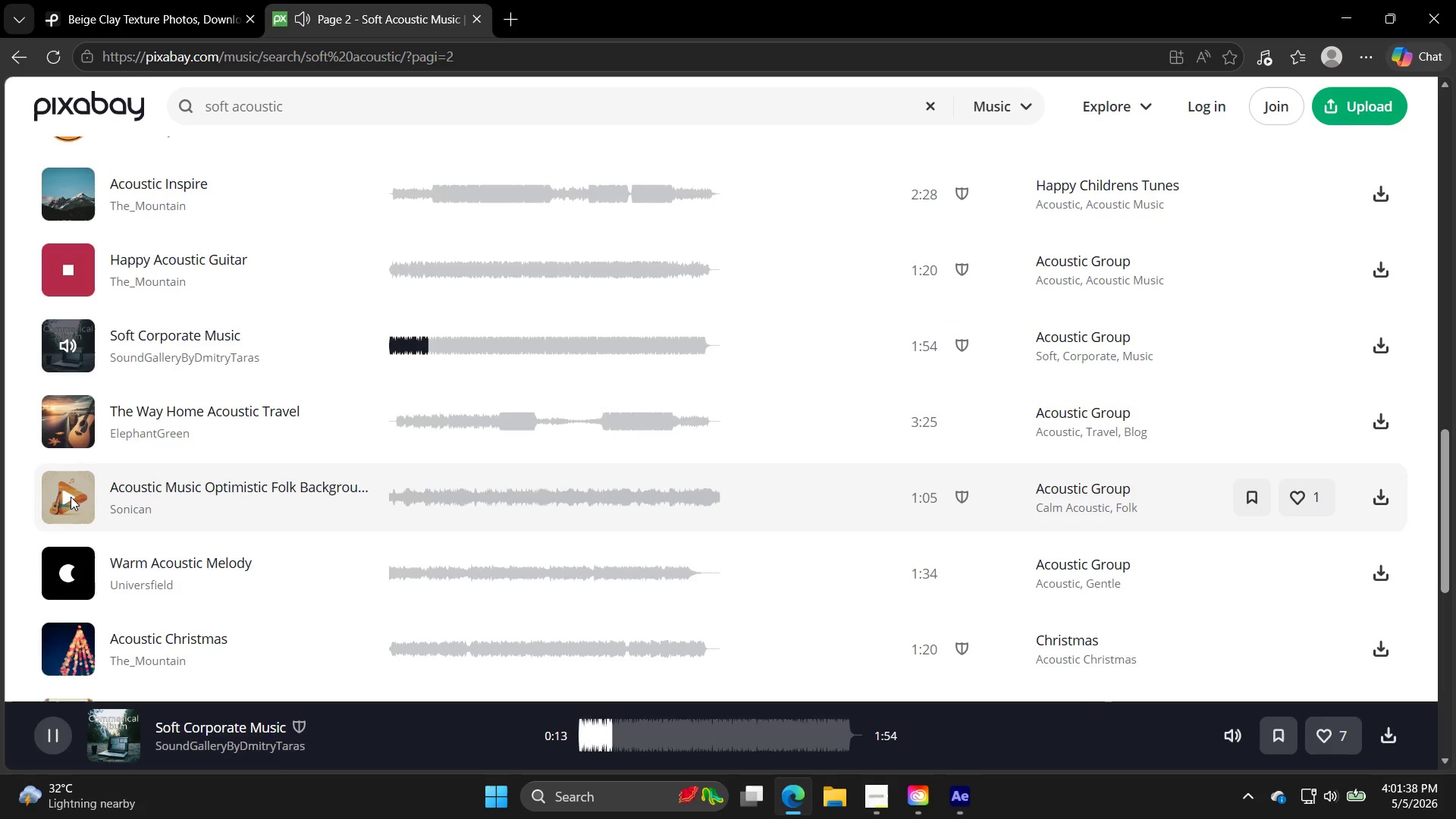 
left_click([71, 651])
 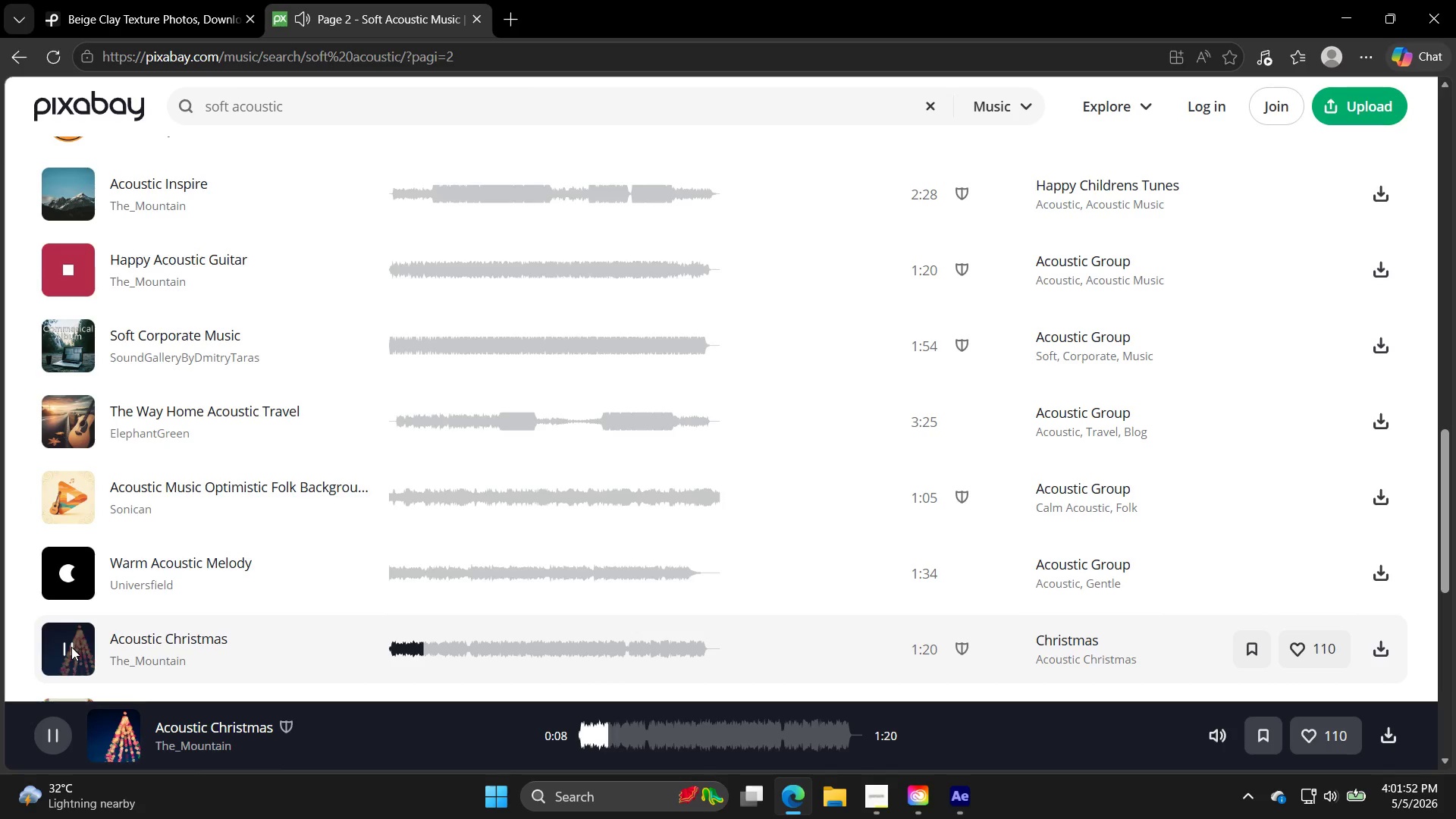 
wait(13.94)
 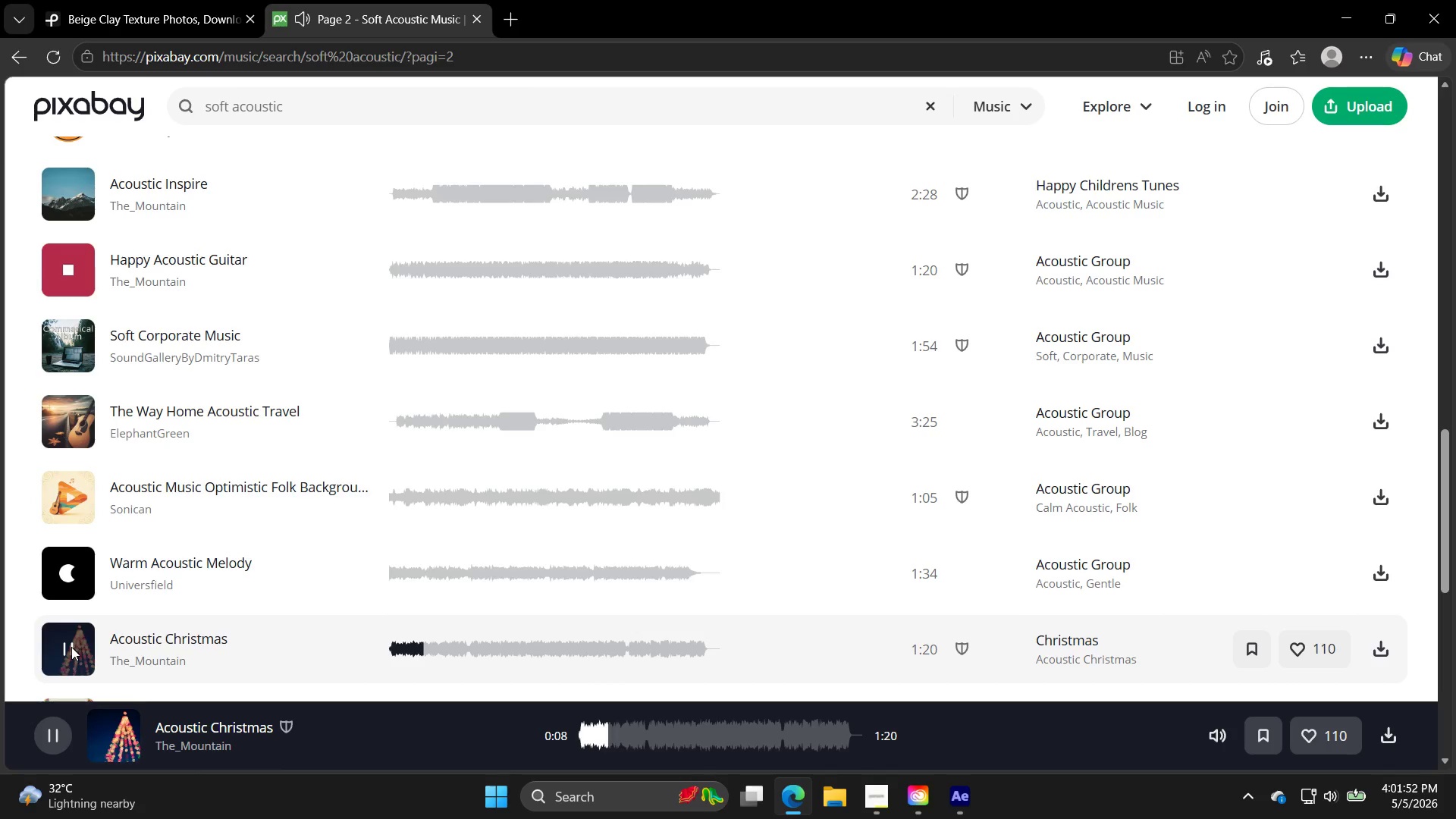 
left_click([149, 341])
 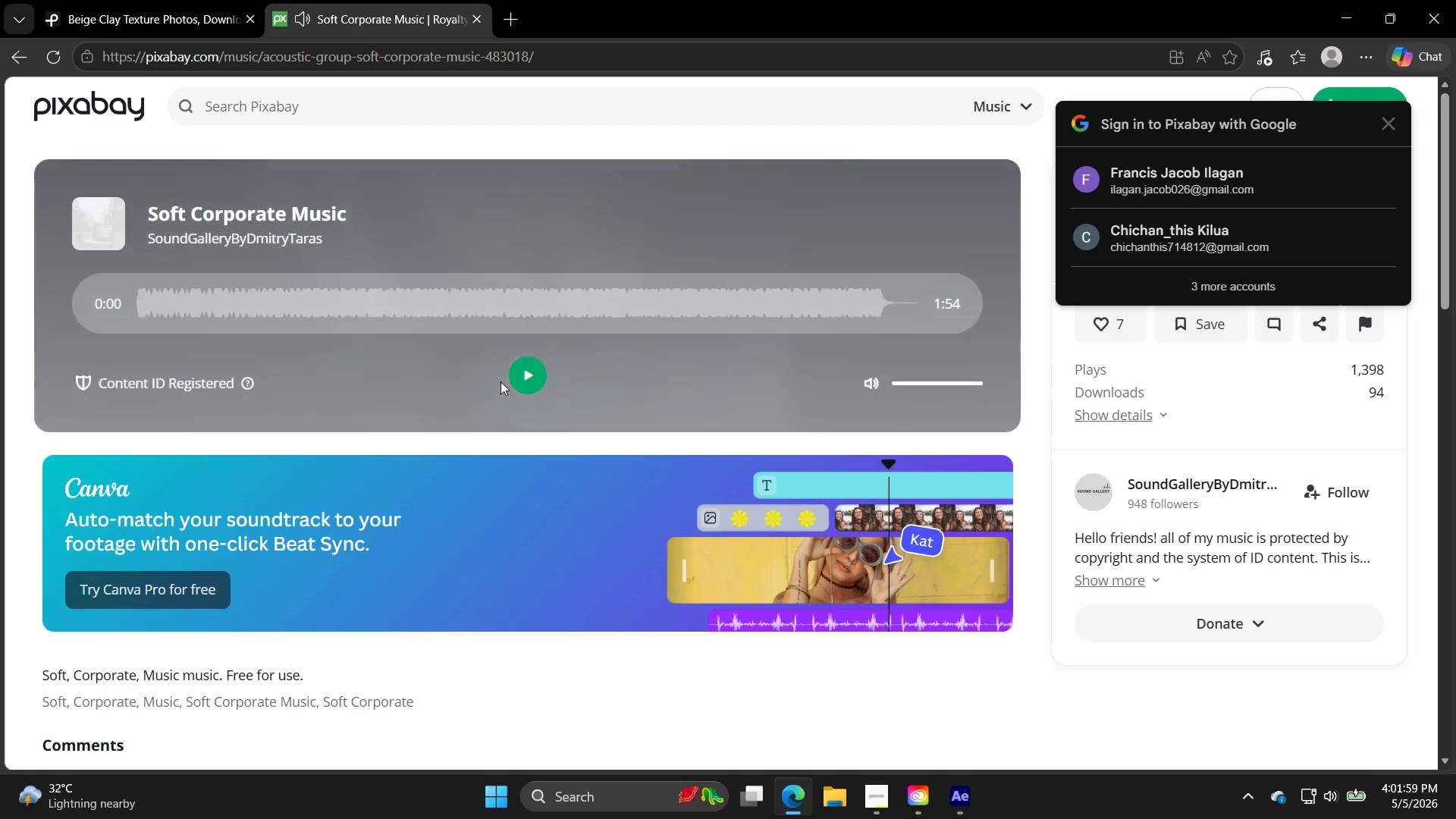 
left_click([535, 360])
 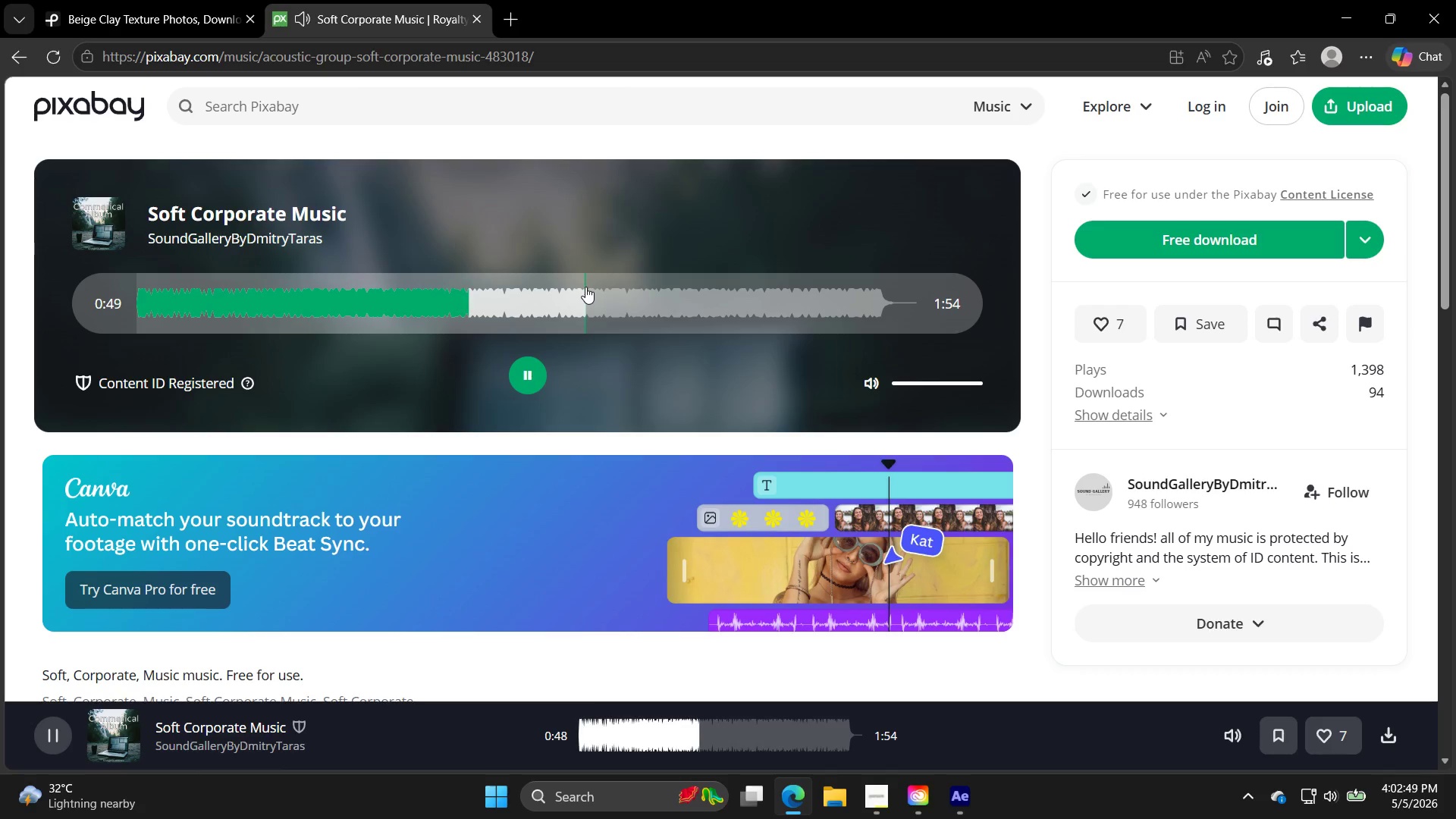 
wait(53.97)
 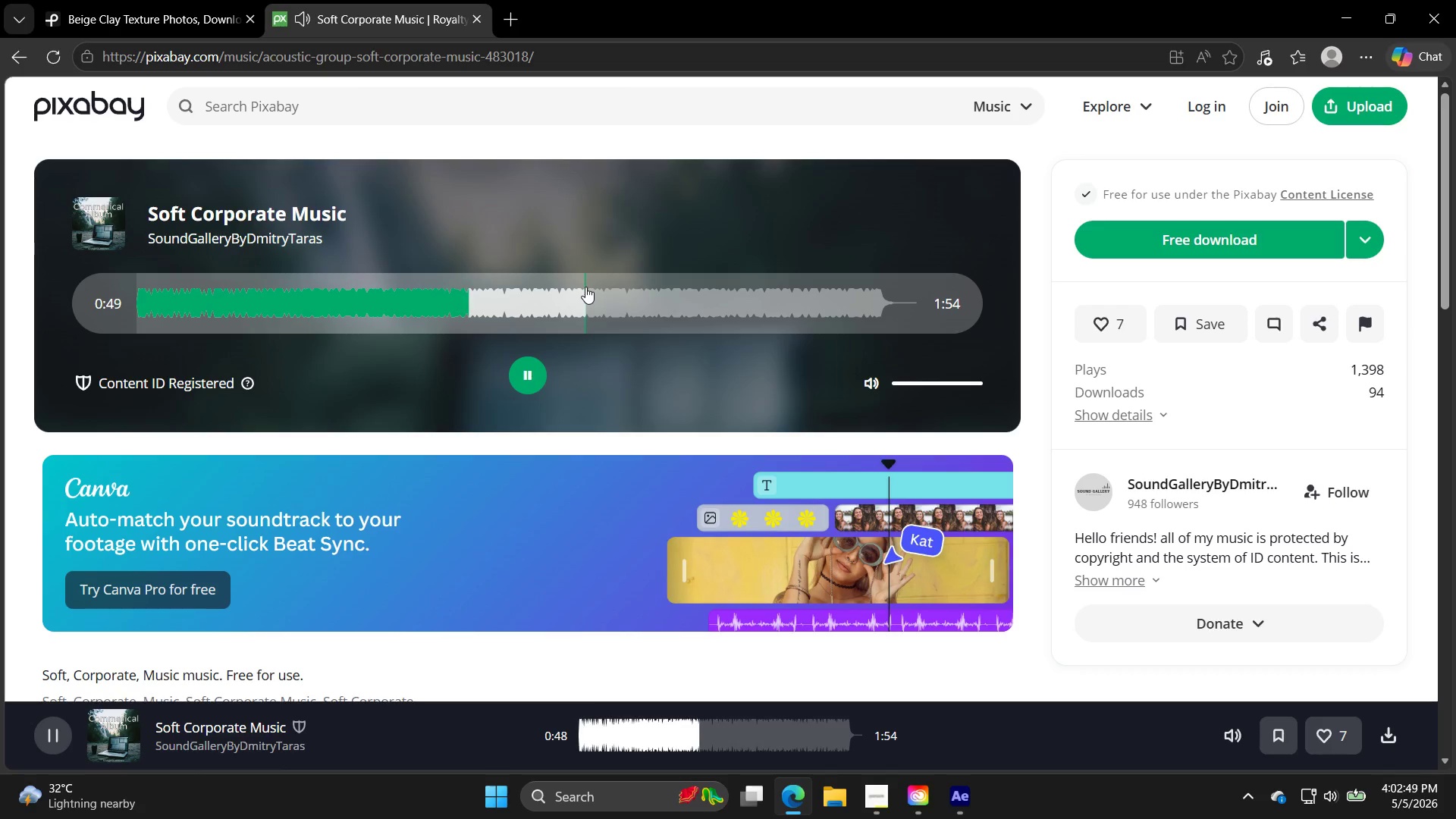 
left_click([563, 303])
 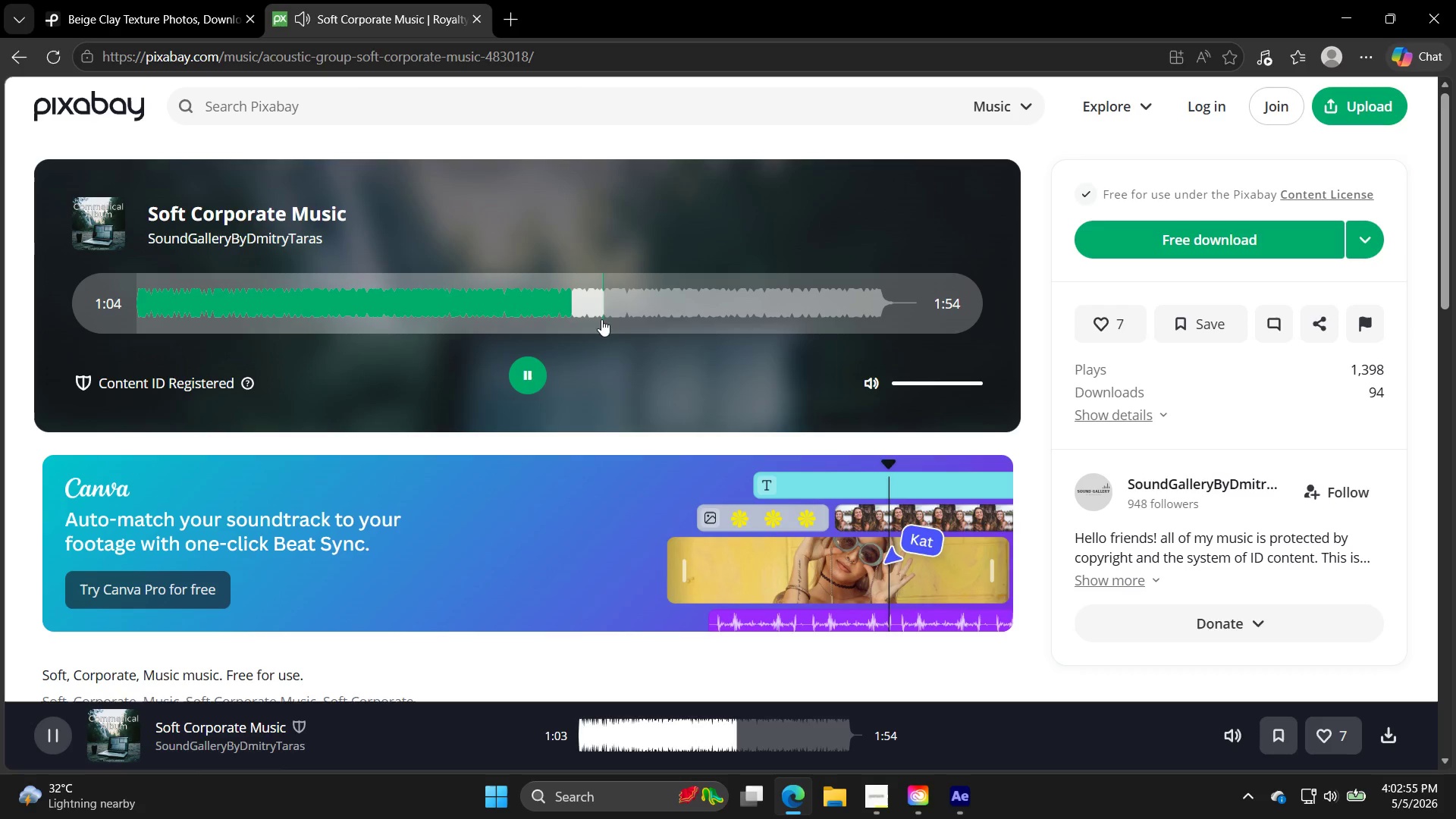 
left_click([597, 312])
 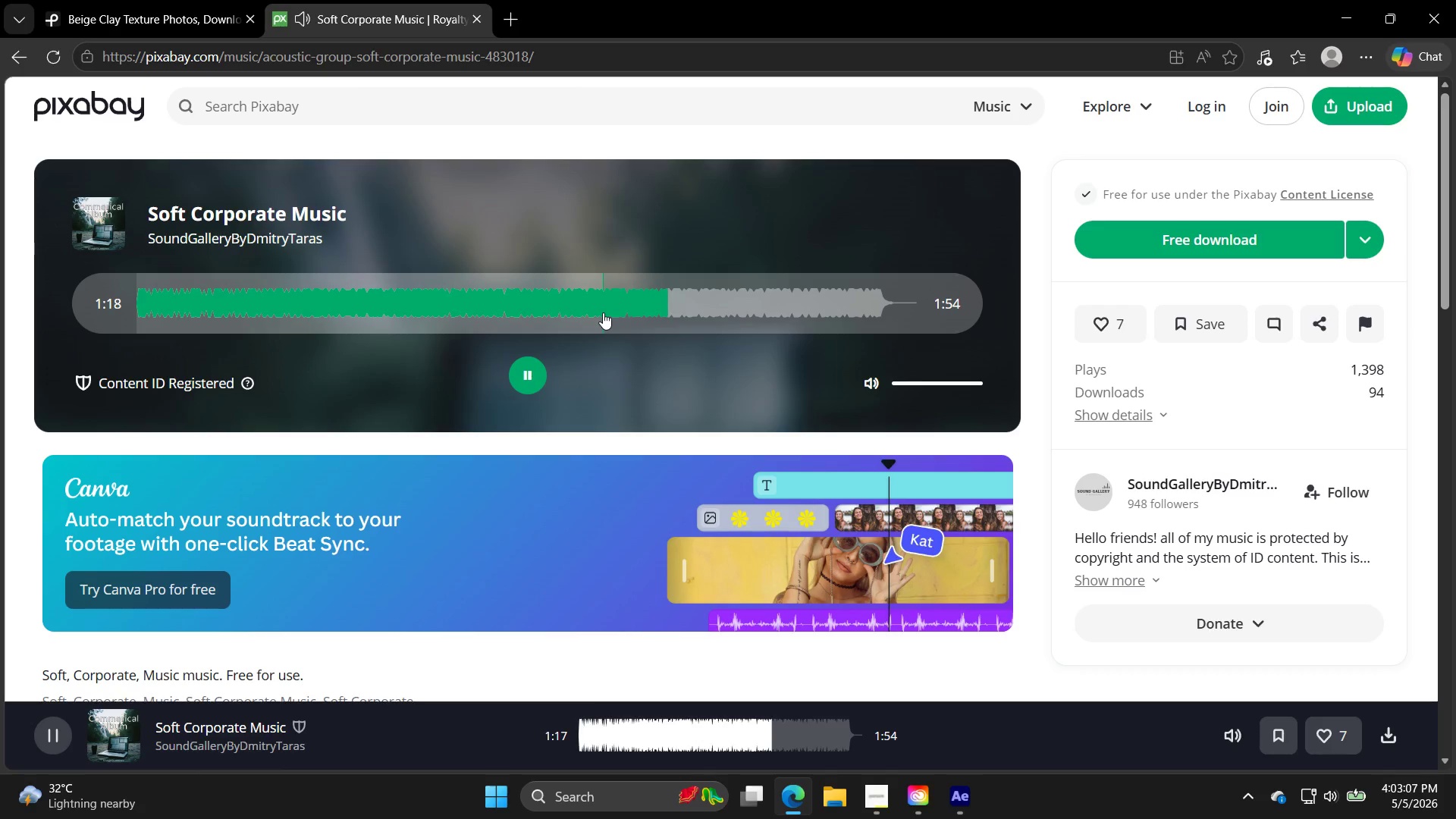 
wait(15.78)
 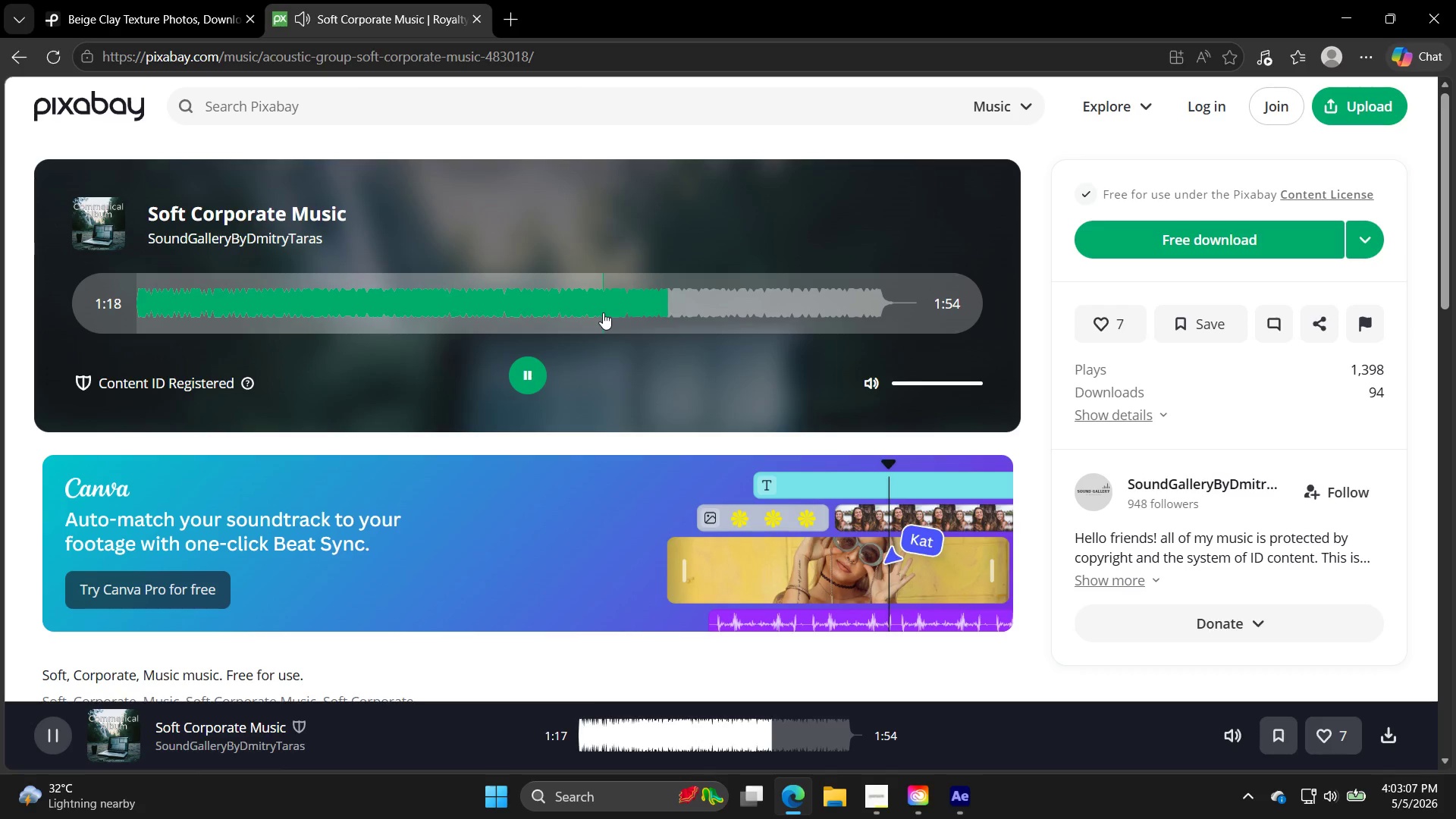 
left_click([732, 296])
 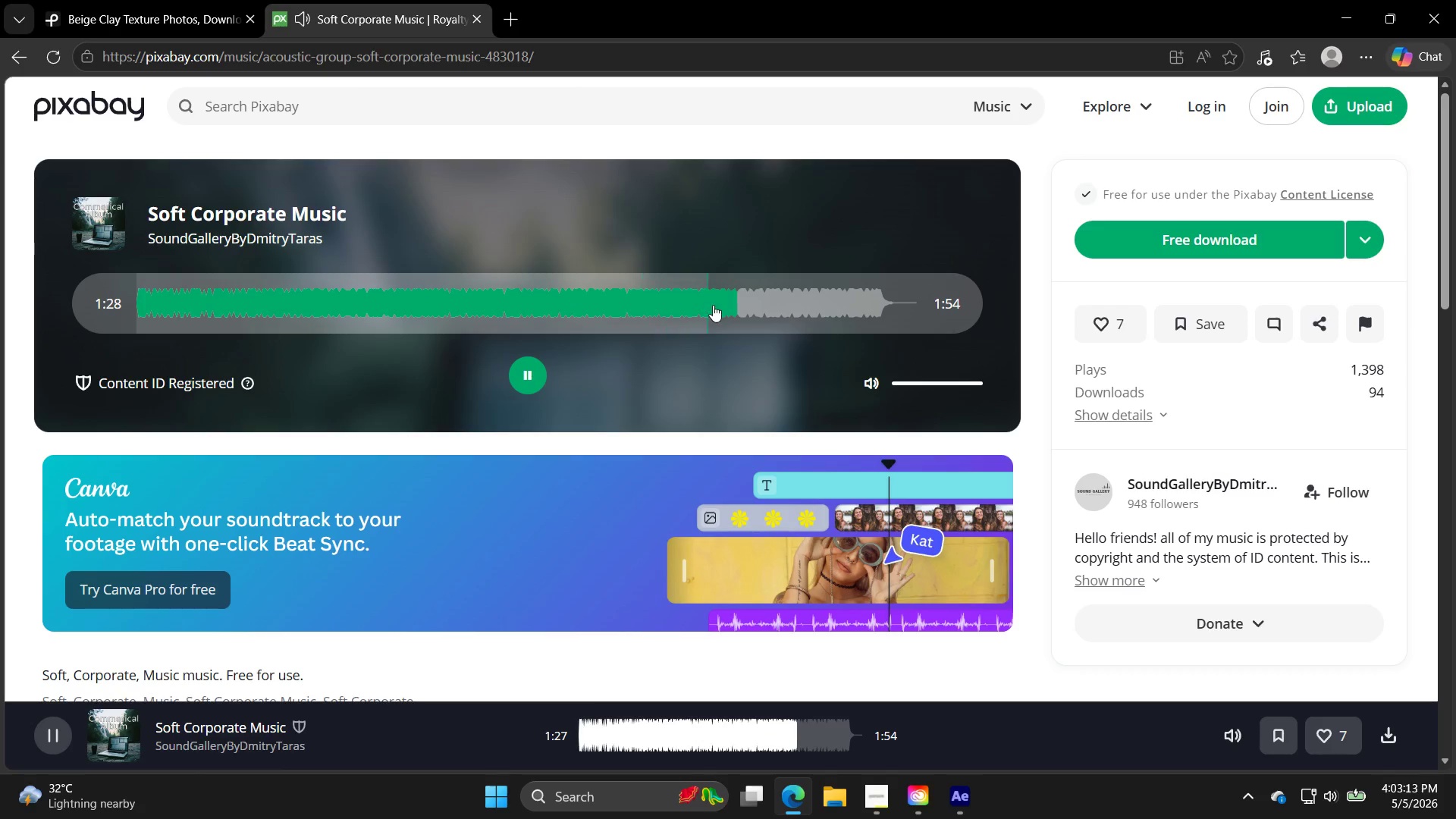 
left_click([785, 312])
 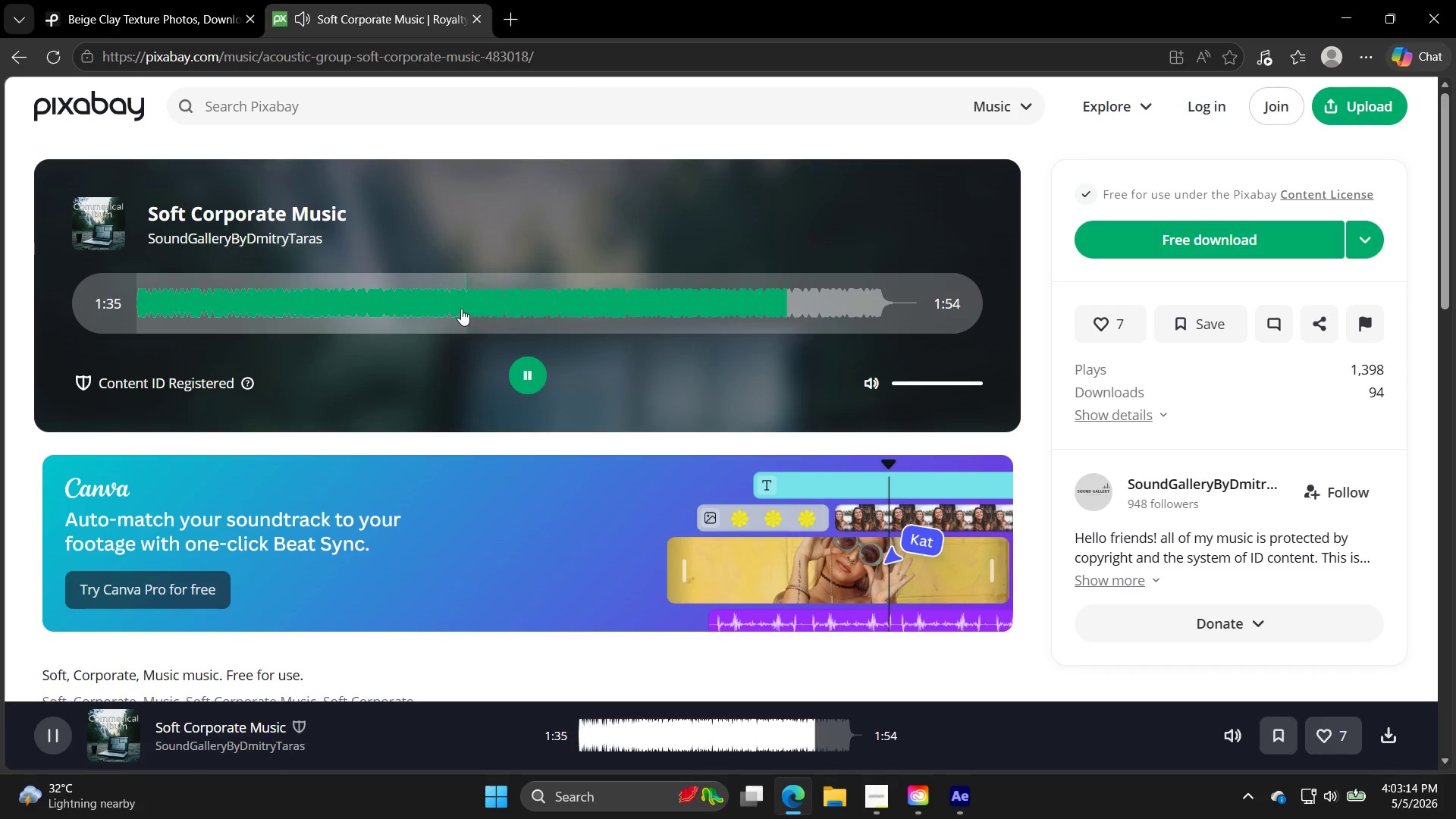 
left_click([449, 305])
 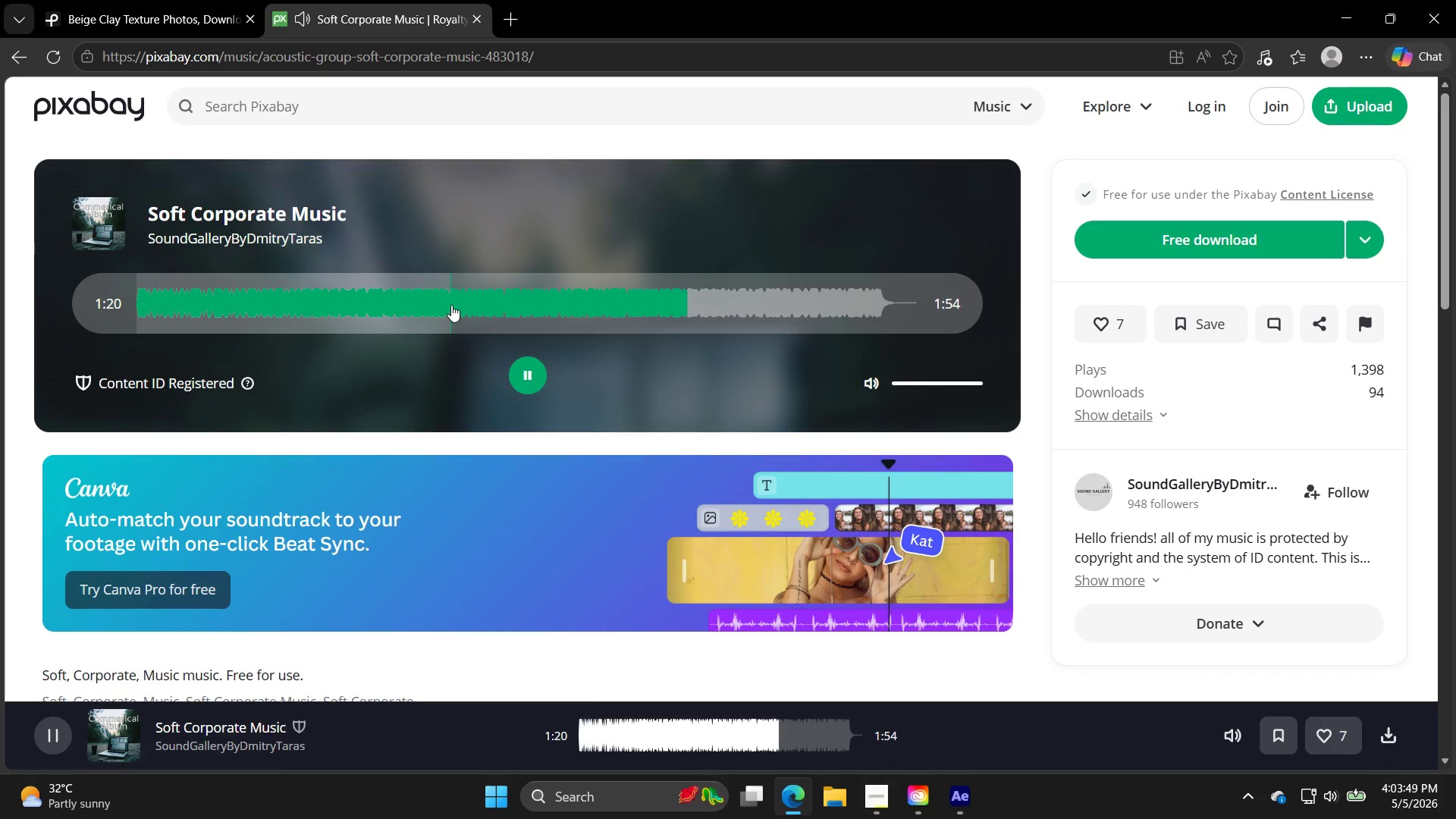 
wait(40.12)
 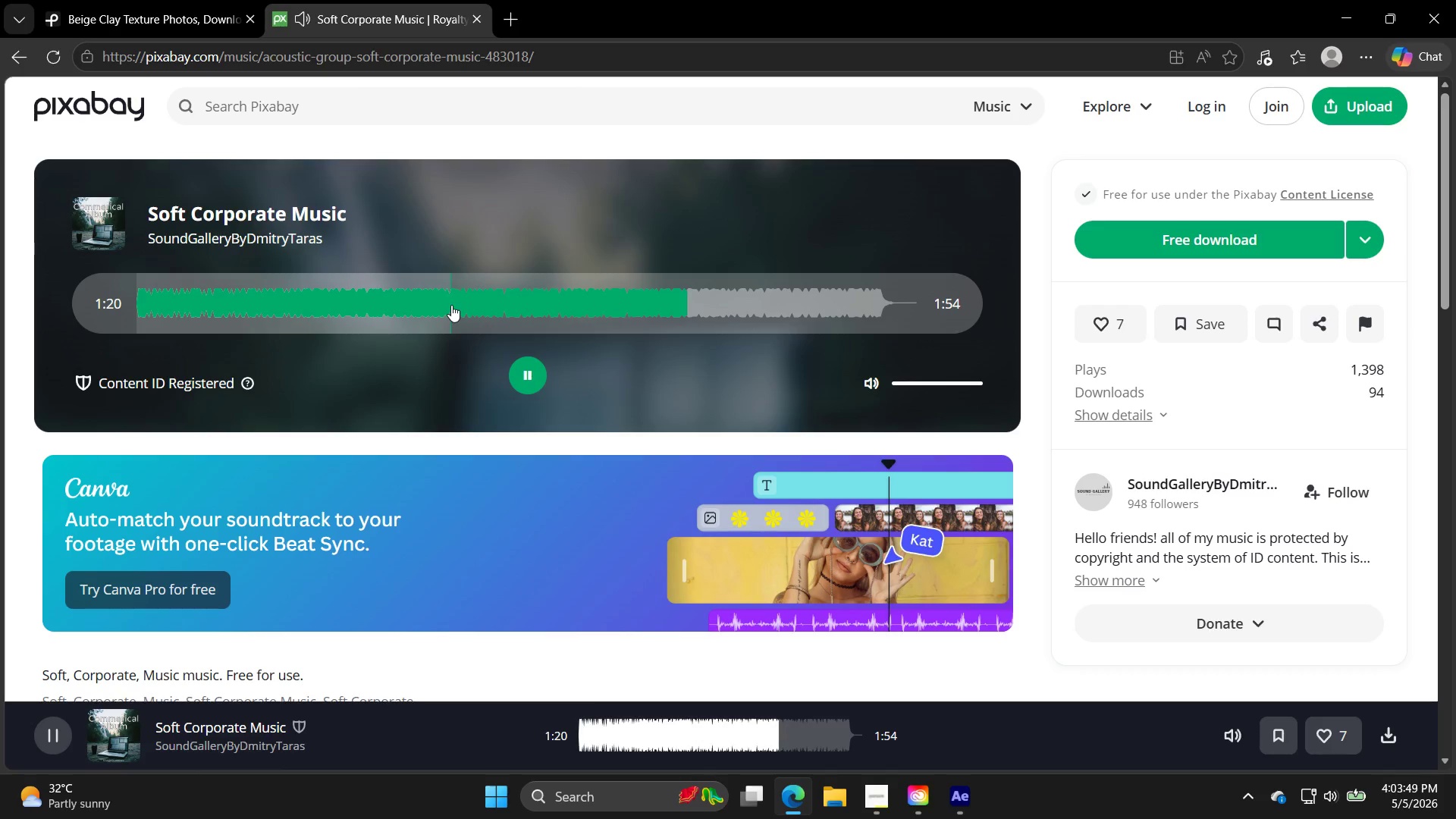 
left_click([538, 380])
 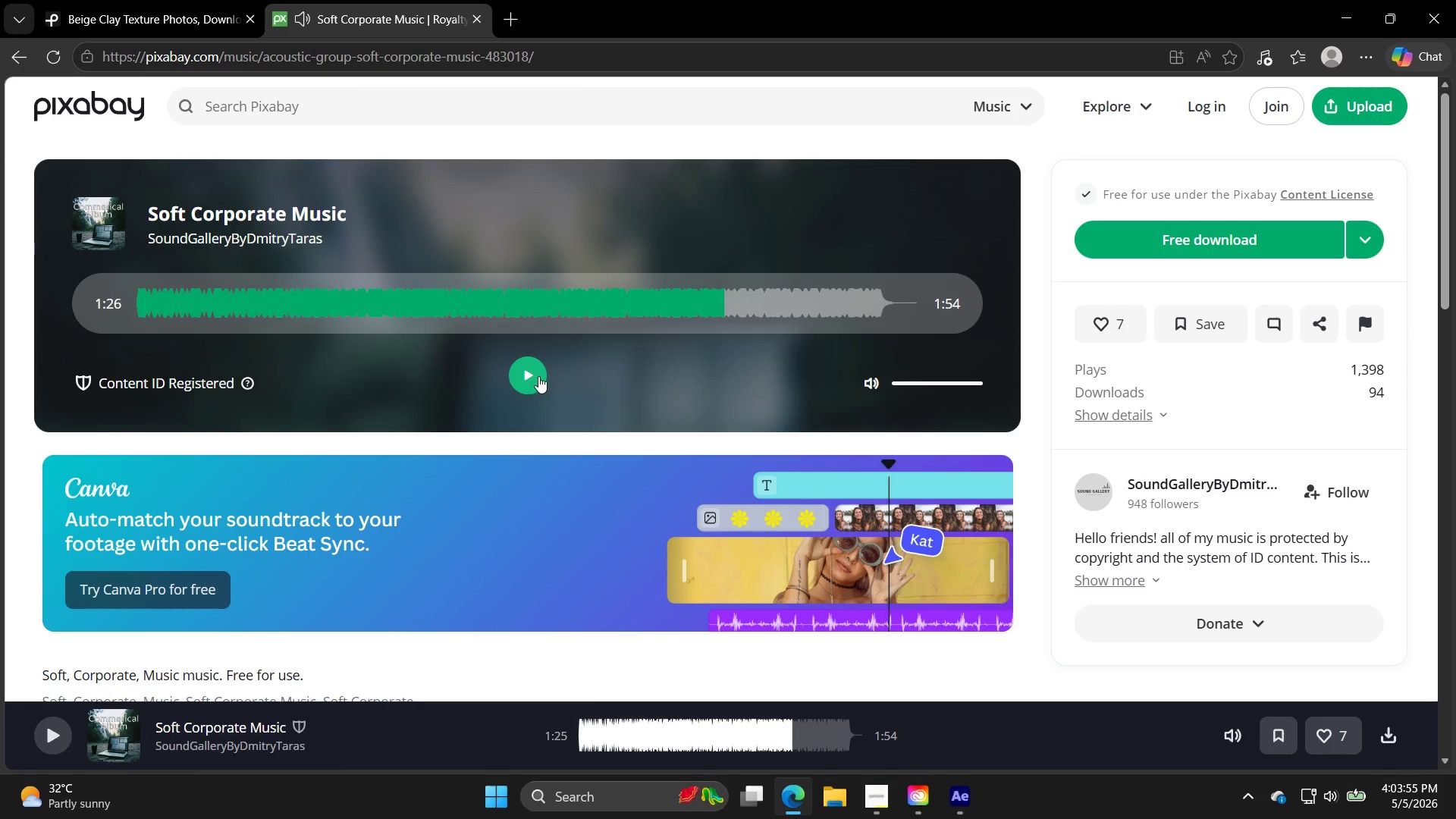 
left_click([539, 378])
 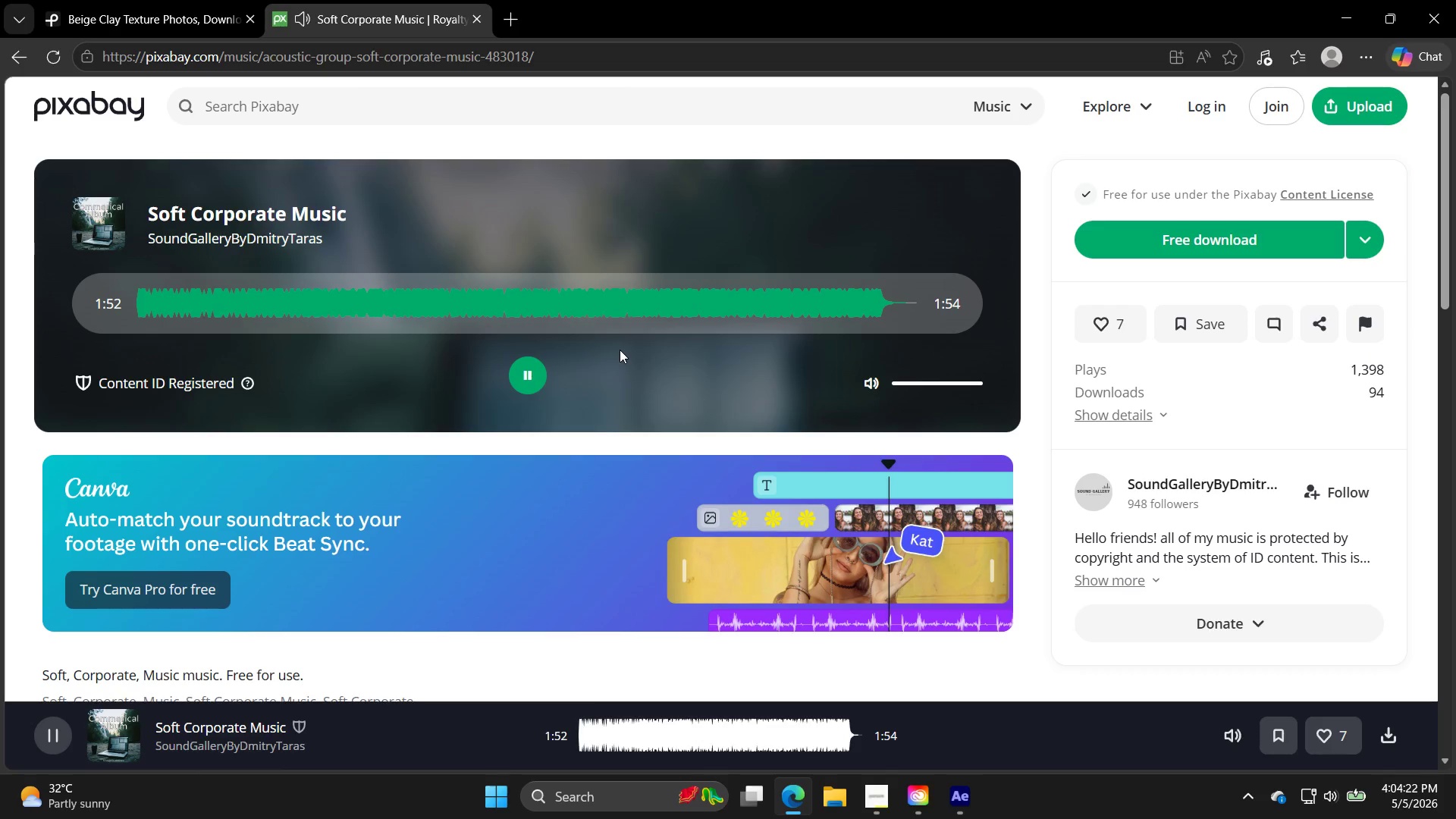 
wait(31.91)
 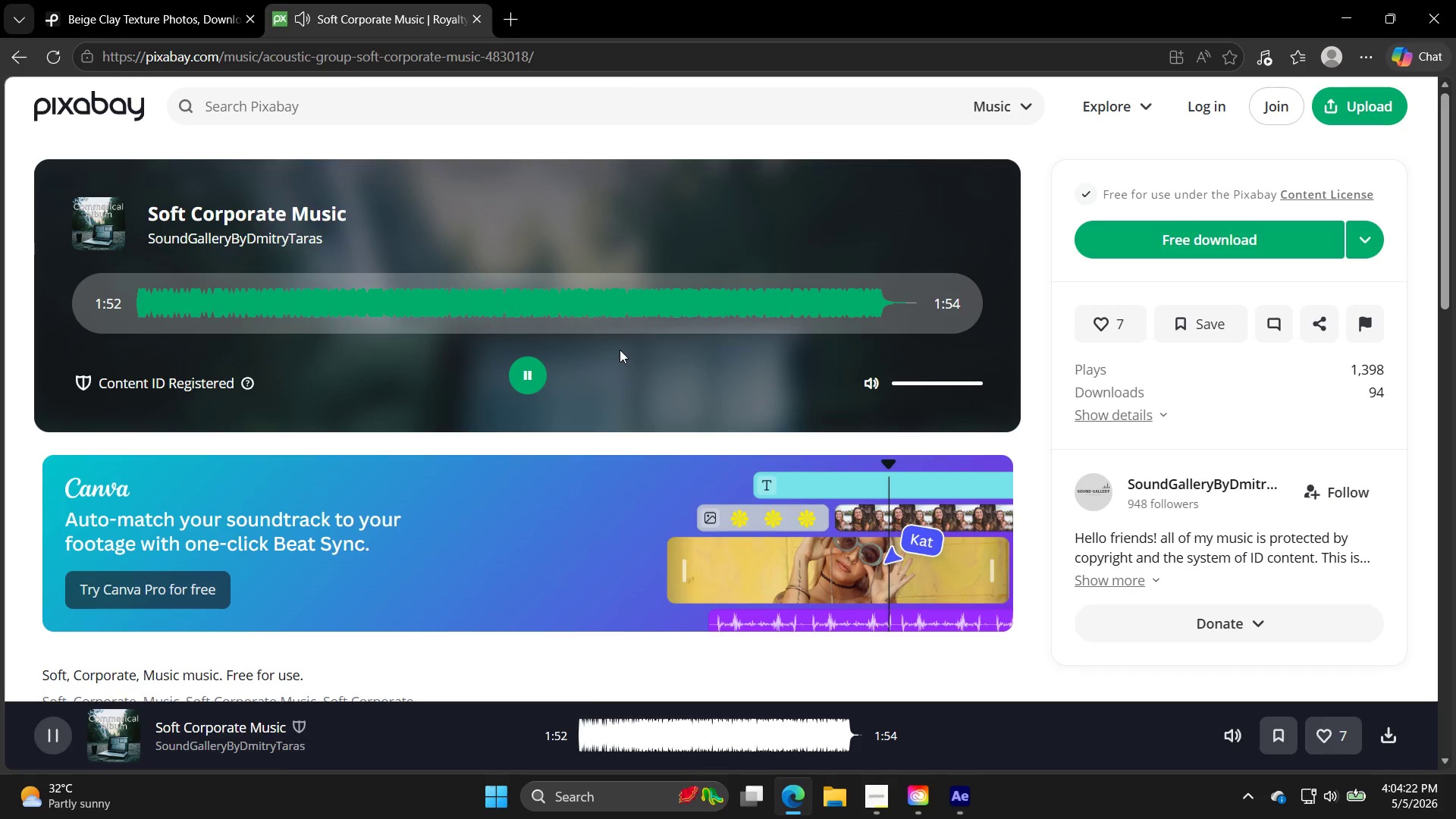 
left_click([1212, 126])
 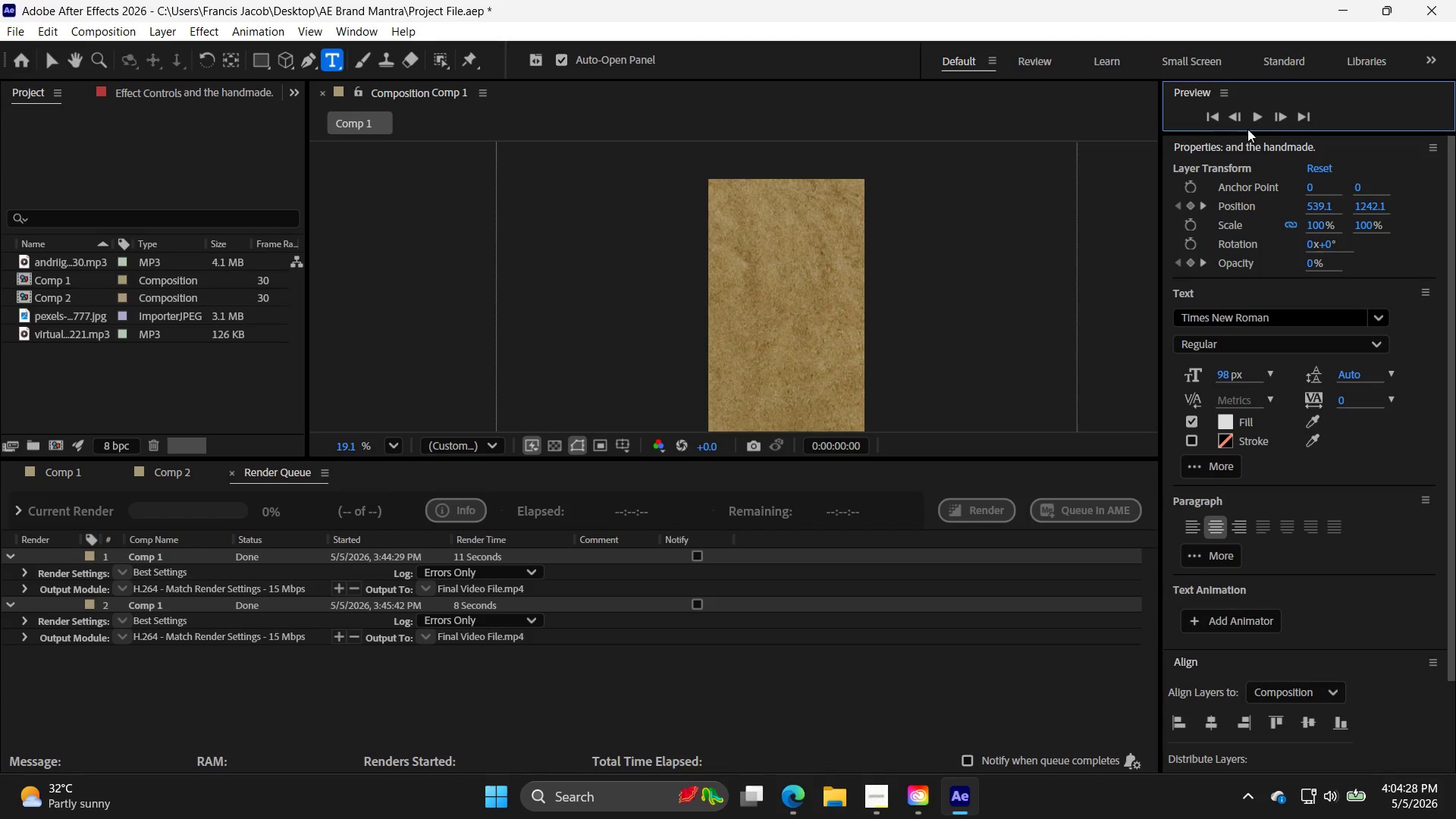 
left_click([1257, 114])
 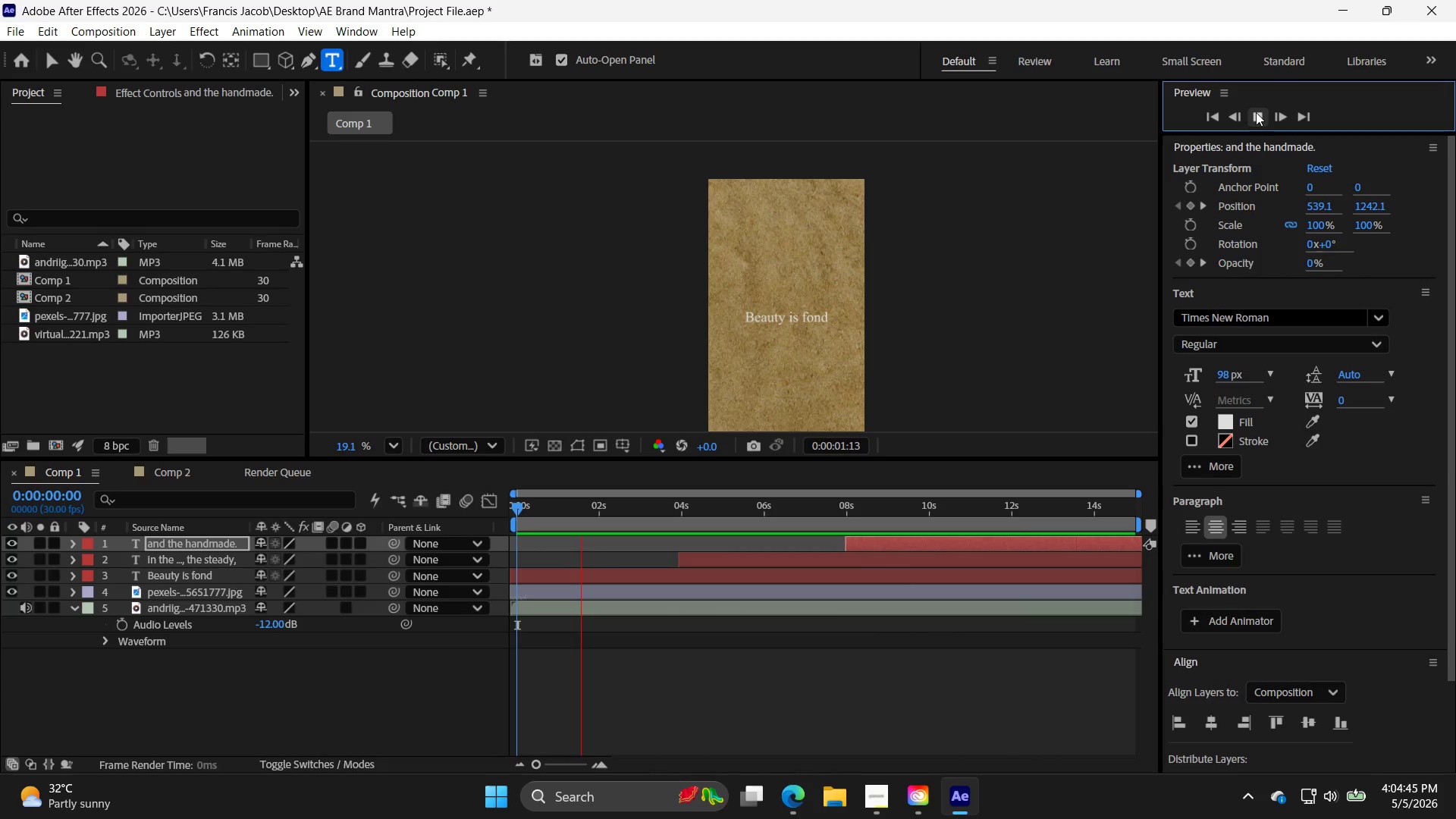 
wait(21.98)
 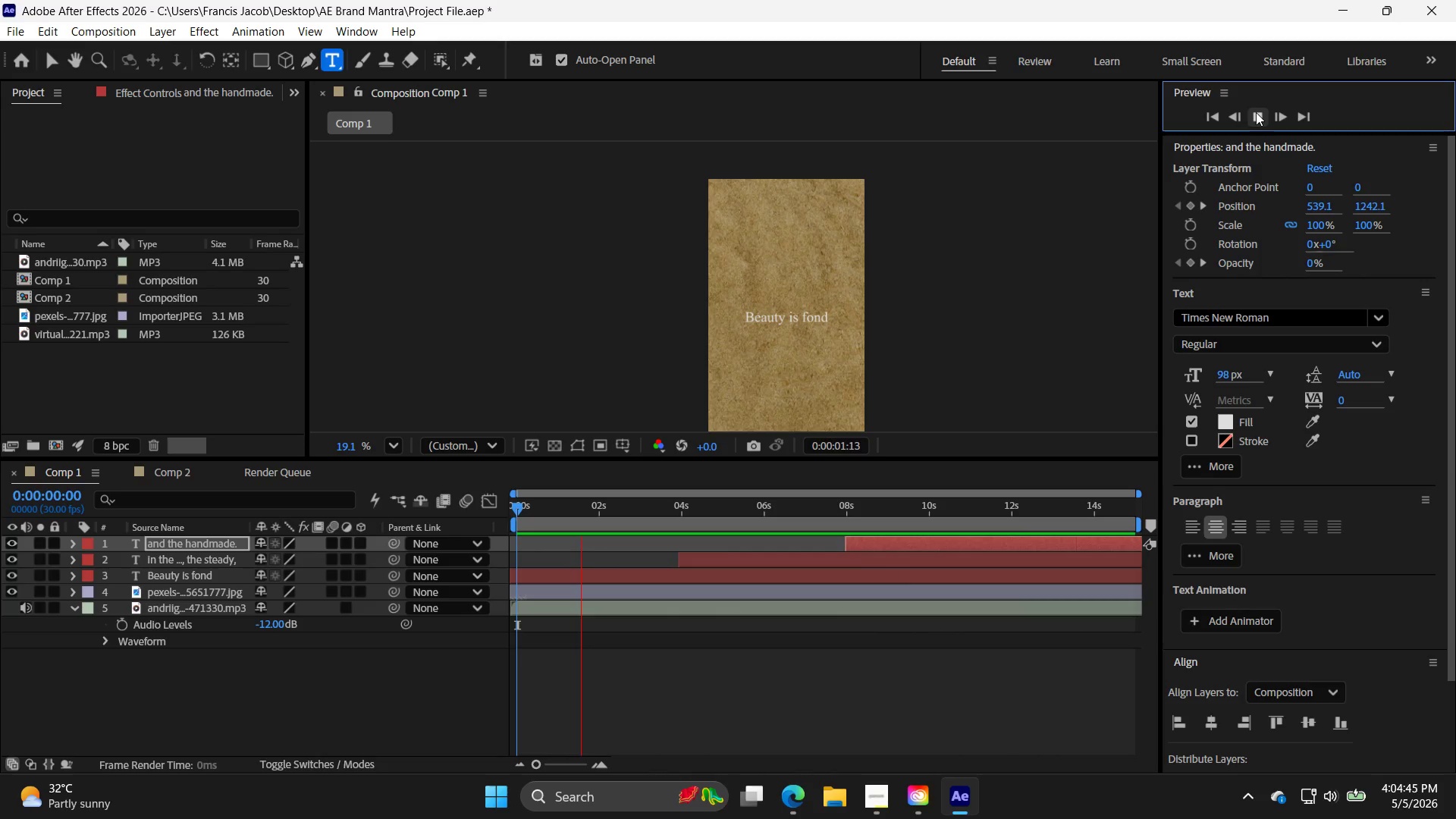 
left_click([971, 240])
 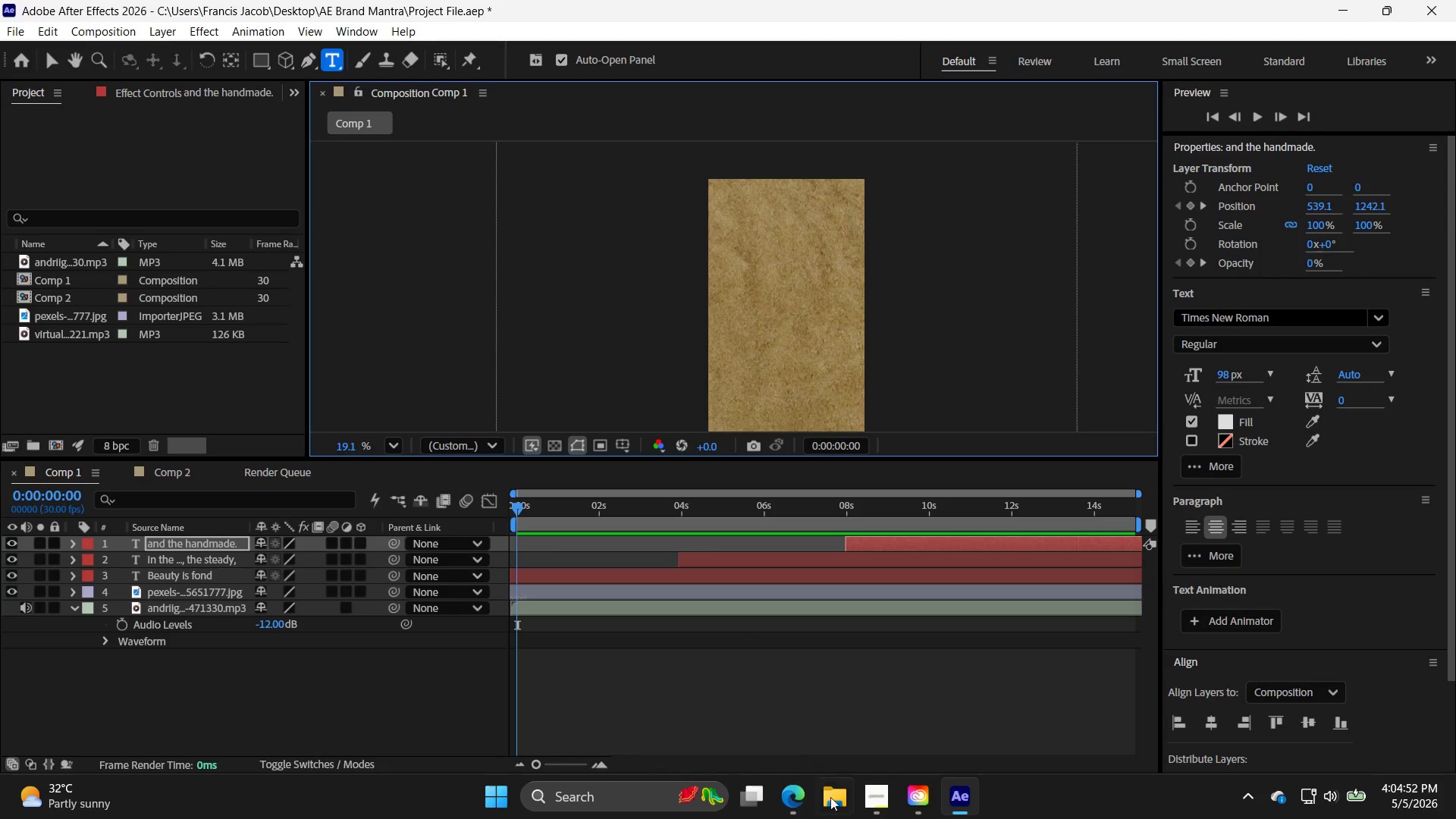 
left_click([793, 787])
 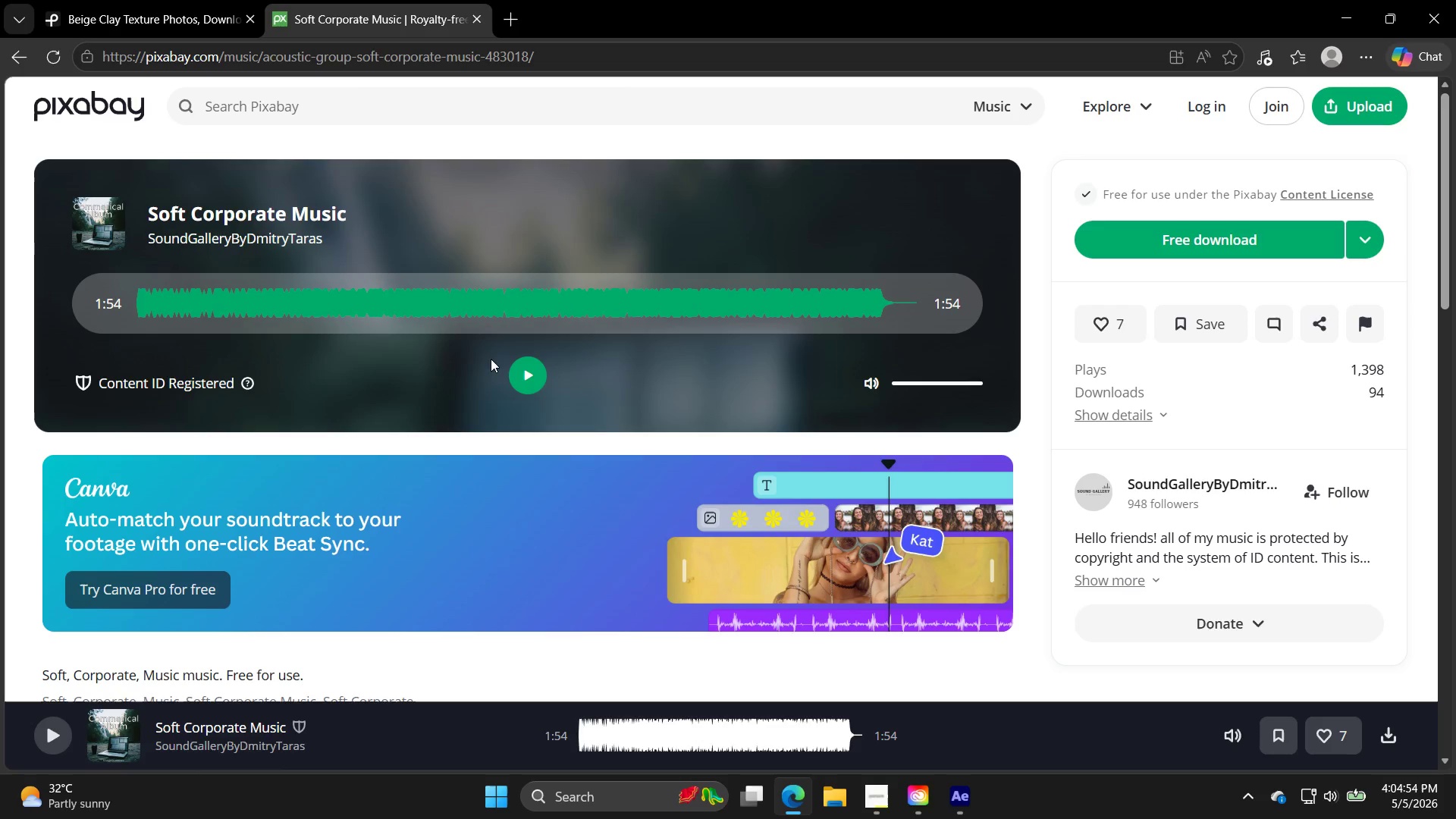 
left_click([533, 380])
 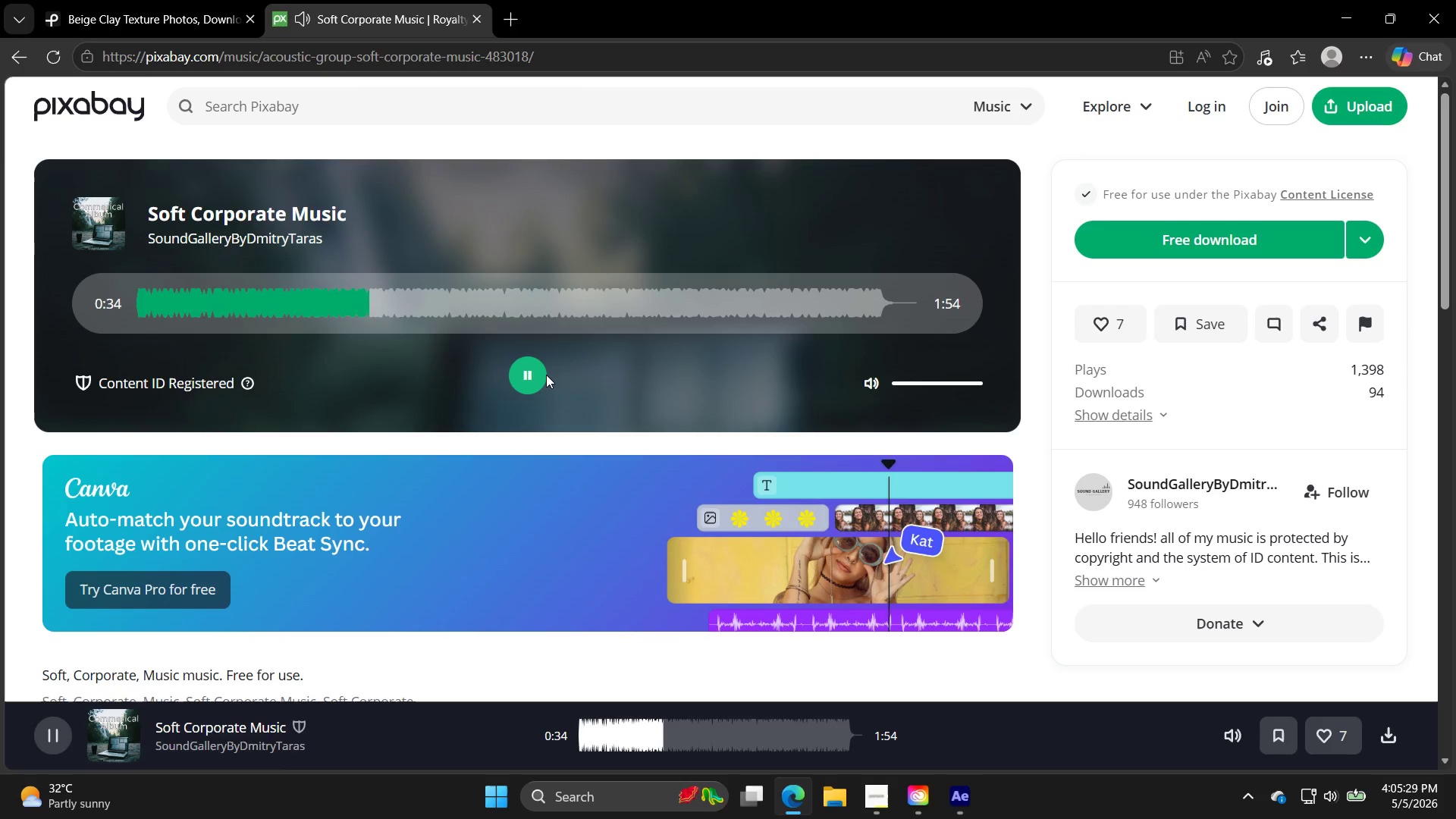 
wait(39.38)
 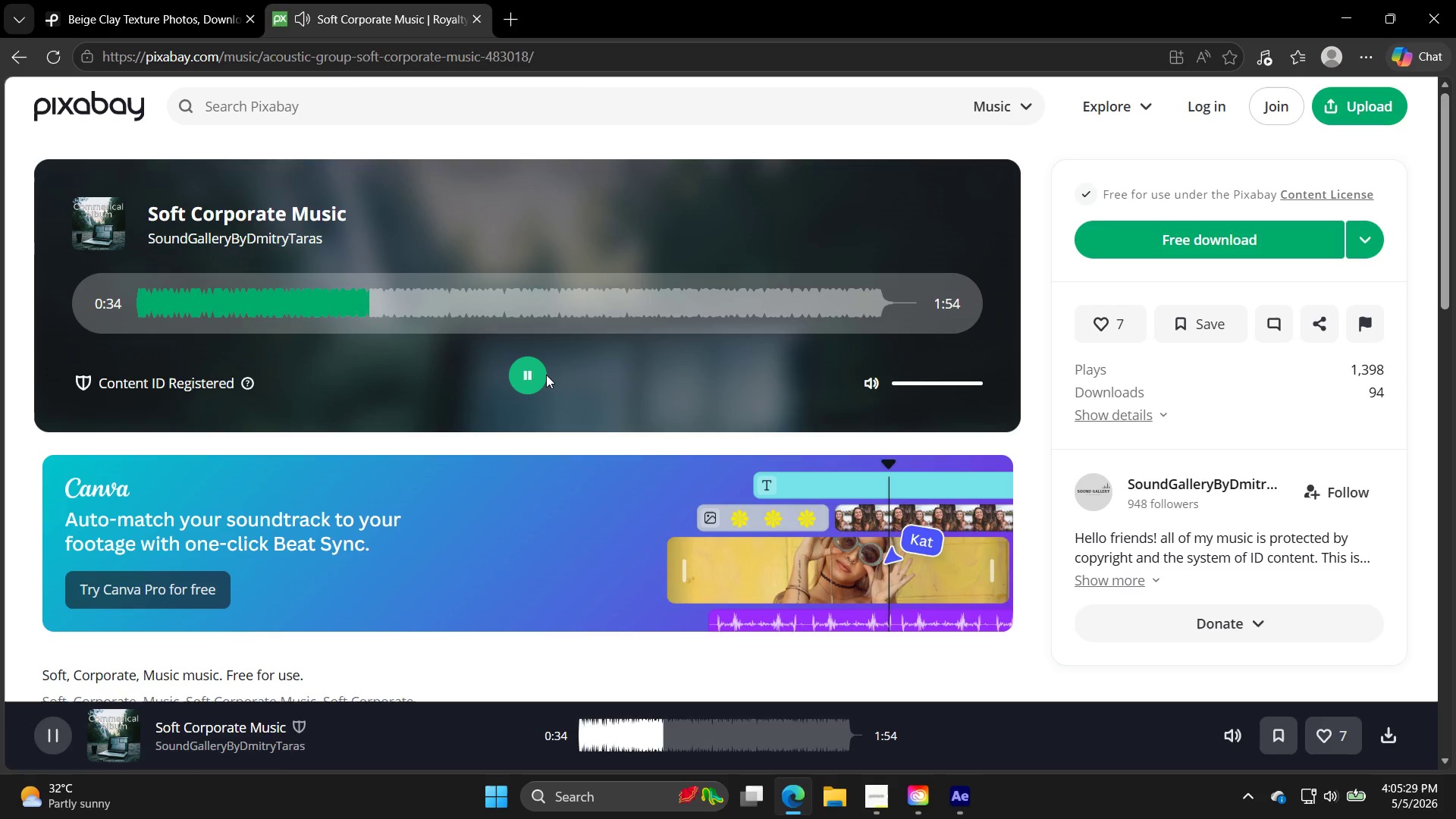 
scroll: coordinate [770, 325], scroll_direction: down, amount: 9.0
 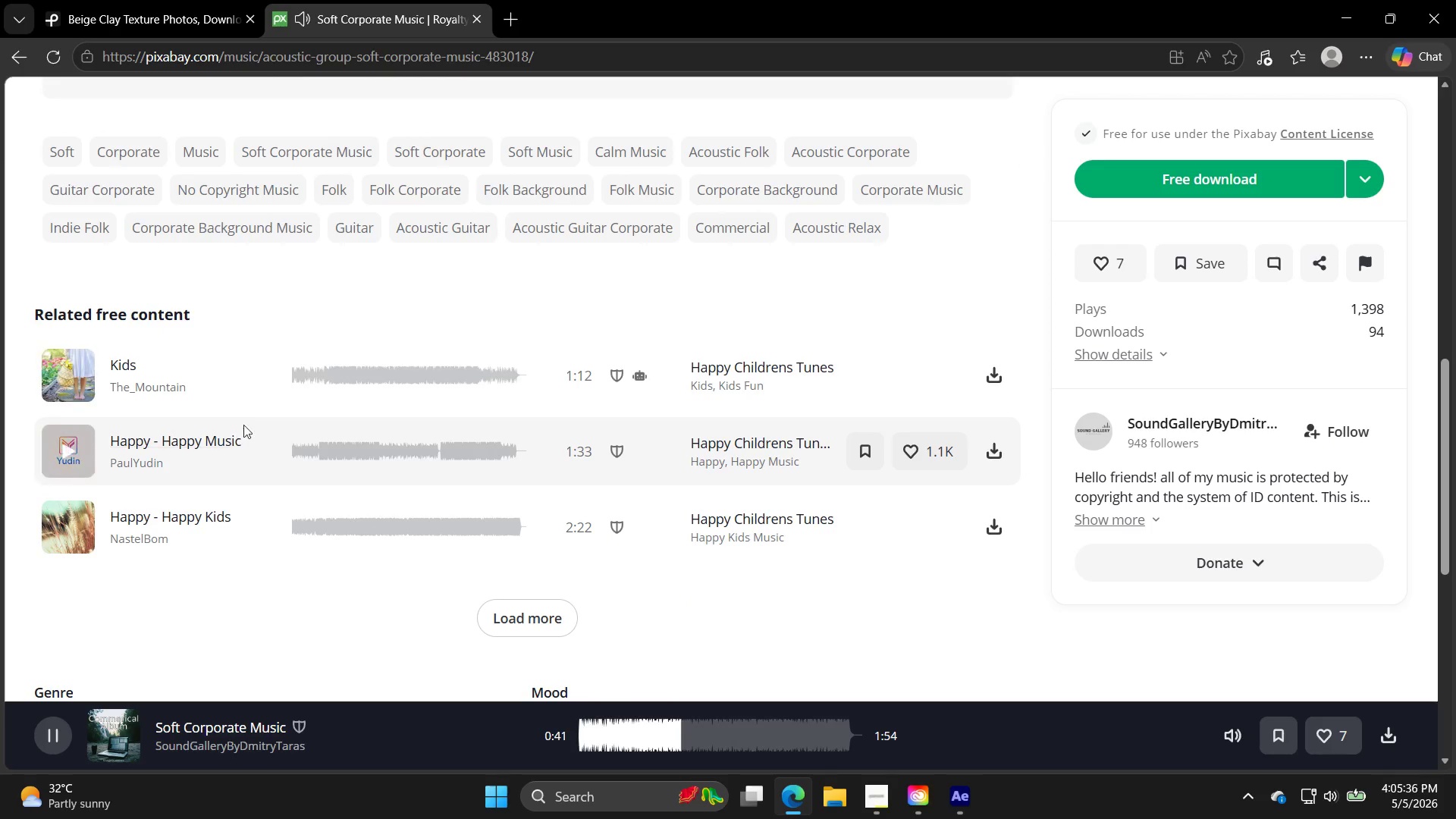 
scroll: coordinate [295, 601], scroll_direction: none, amount: 0.0
 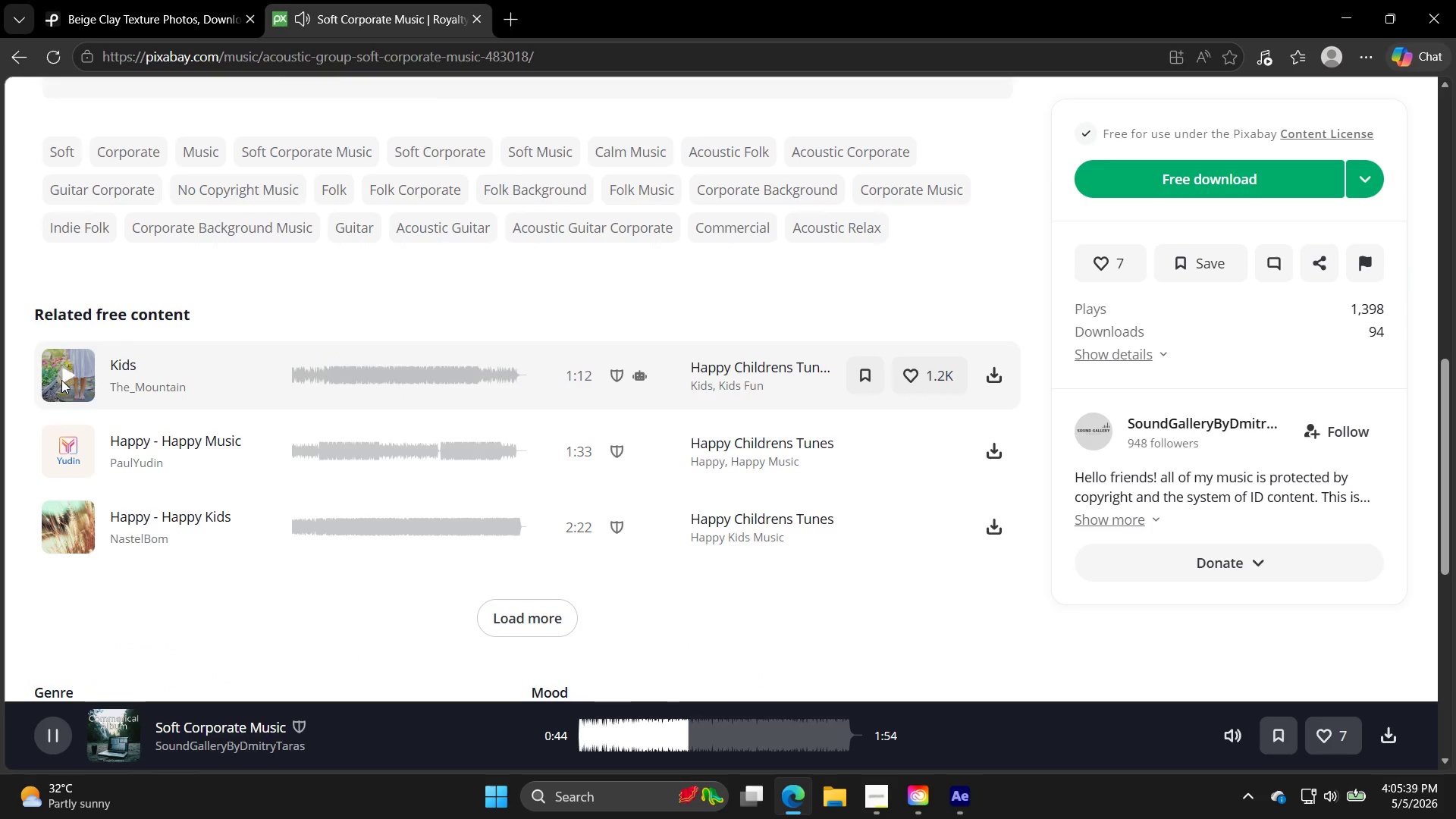 
left_click([63, 373])
 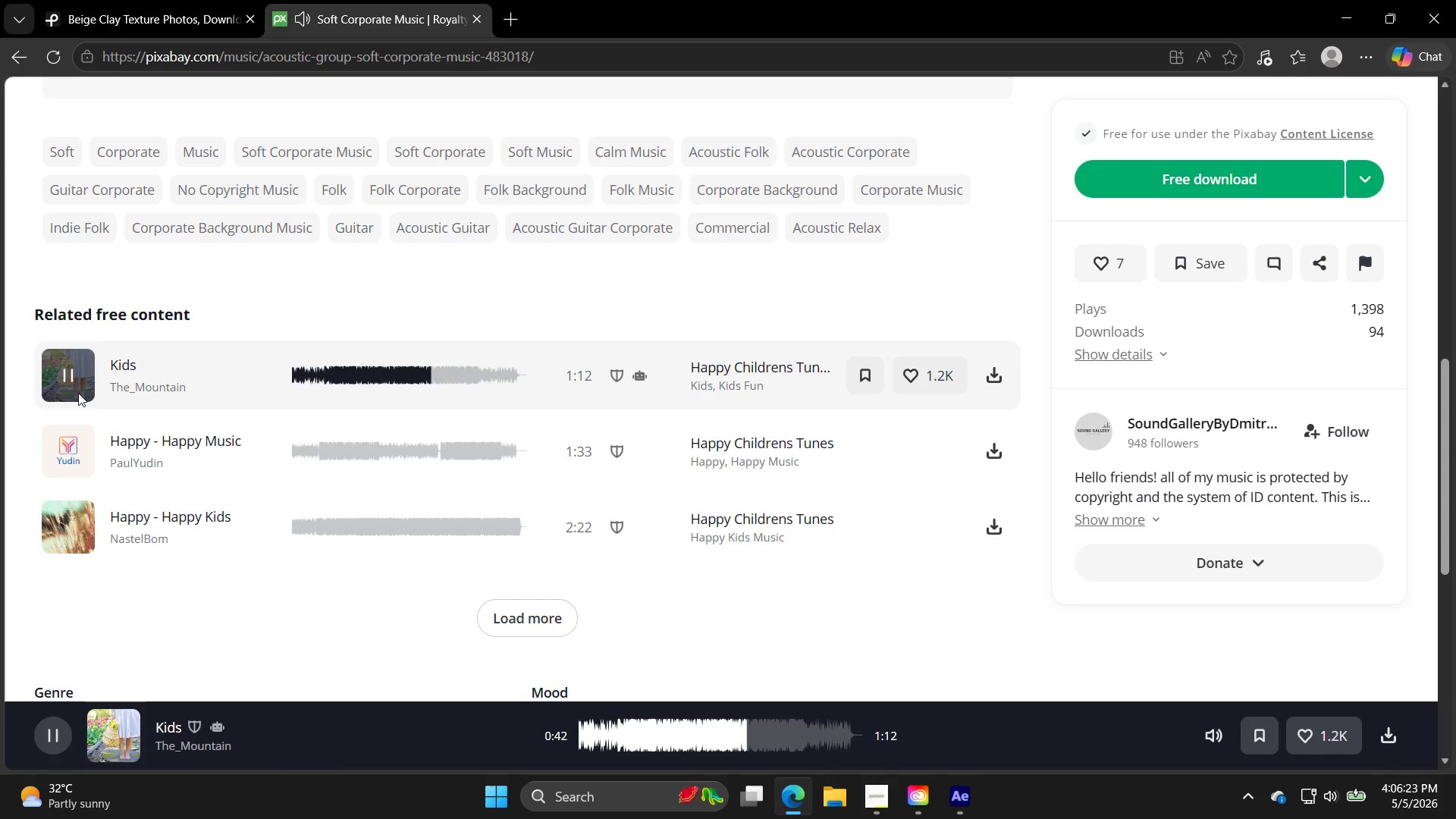 
wait(48.84)
 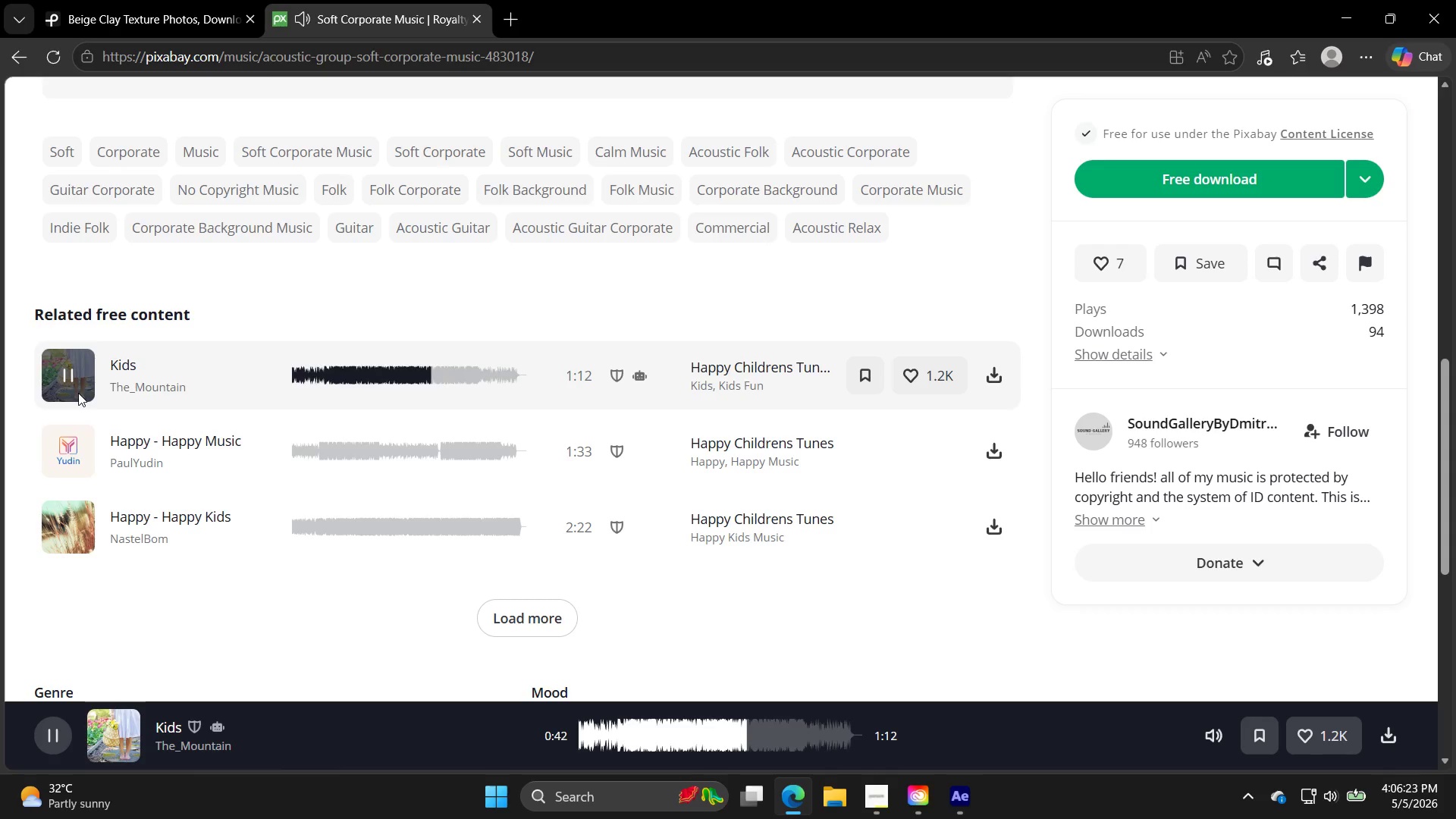 
scroll: coordinate [312, 398], scroll_direction: down, amount: 7.0
 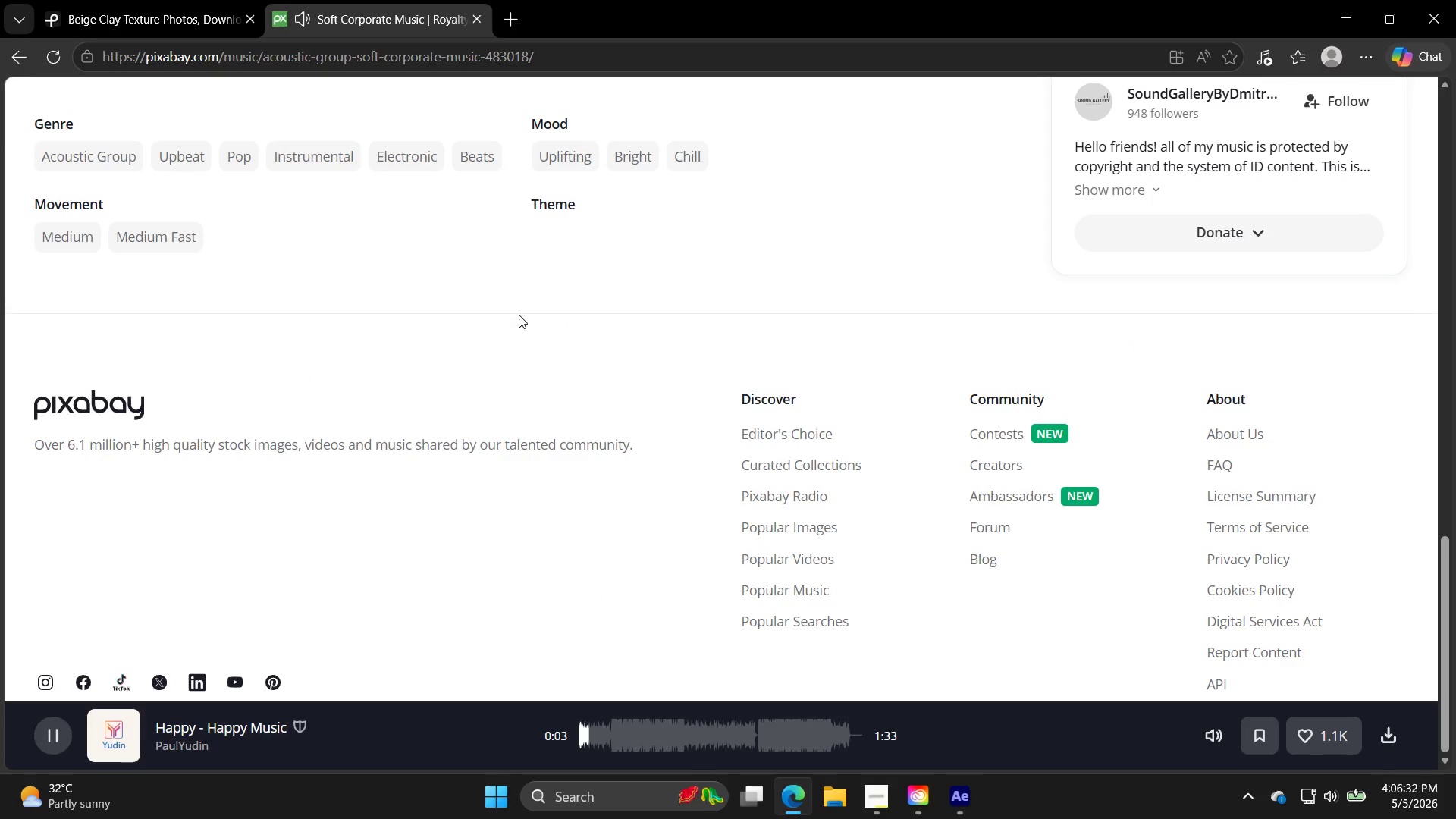 
scroll: coordinate [544, 256], scroll_direction: up, amount: 3.0
 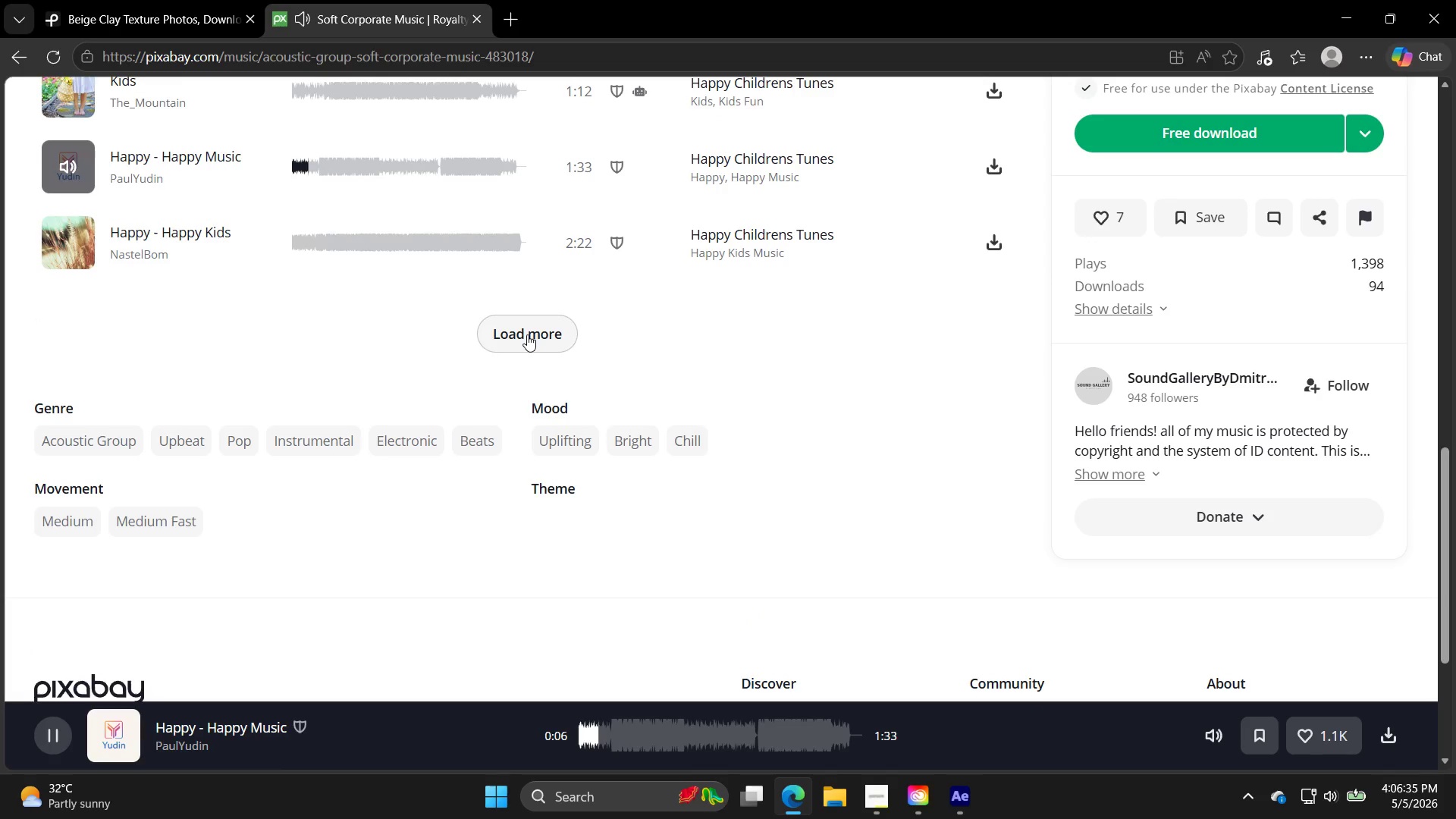 
left_click([527, 334])
 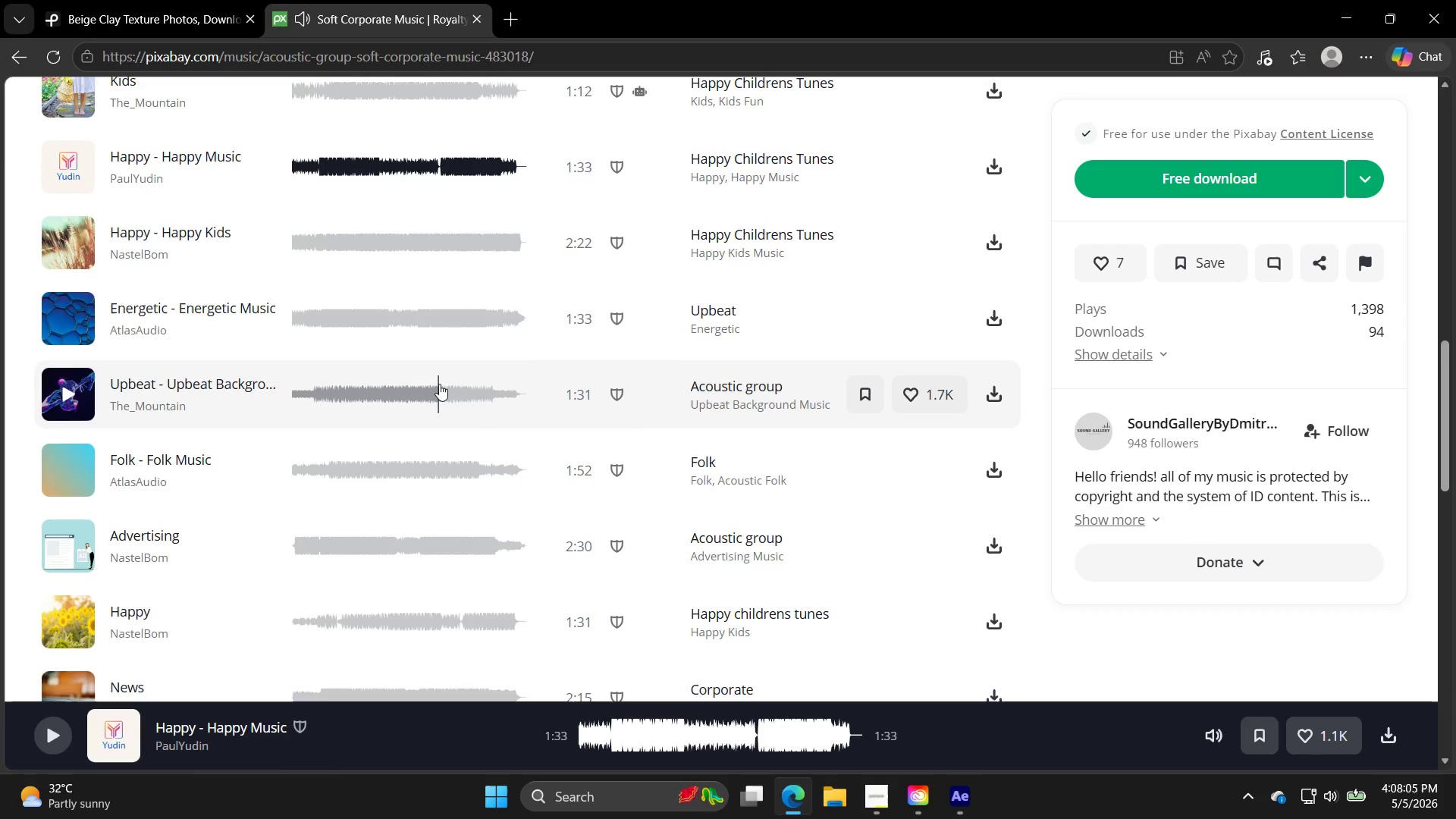 
wait(94.72)
 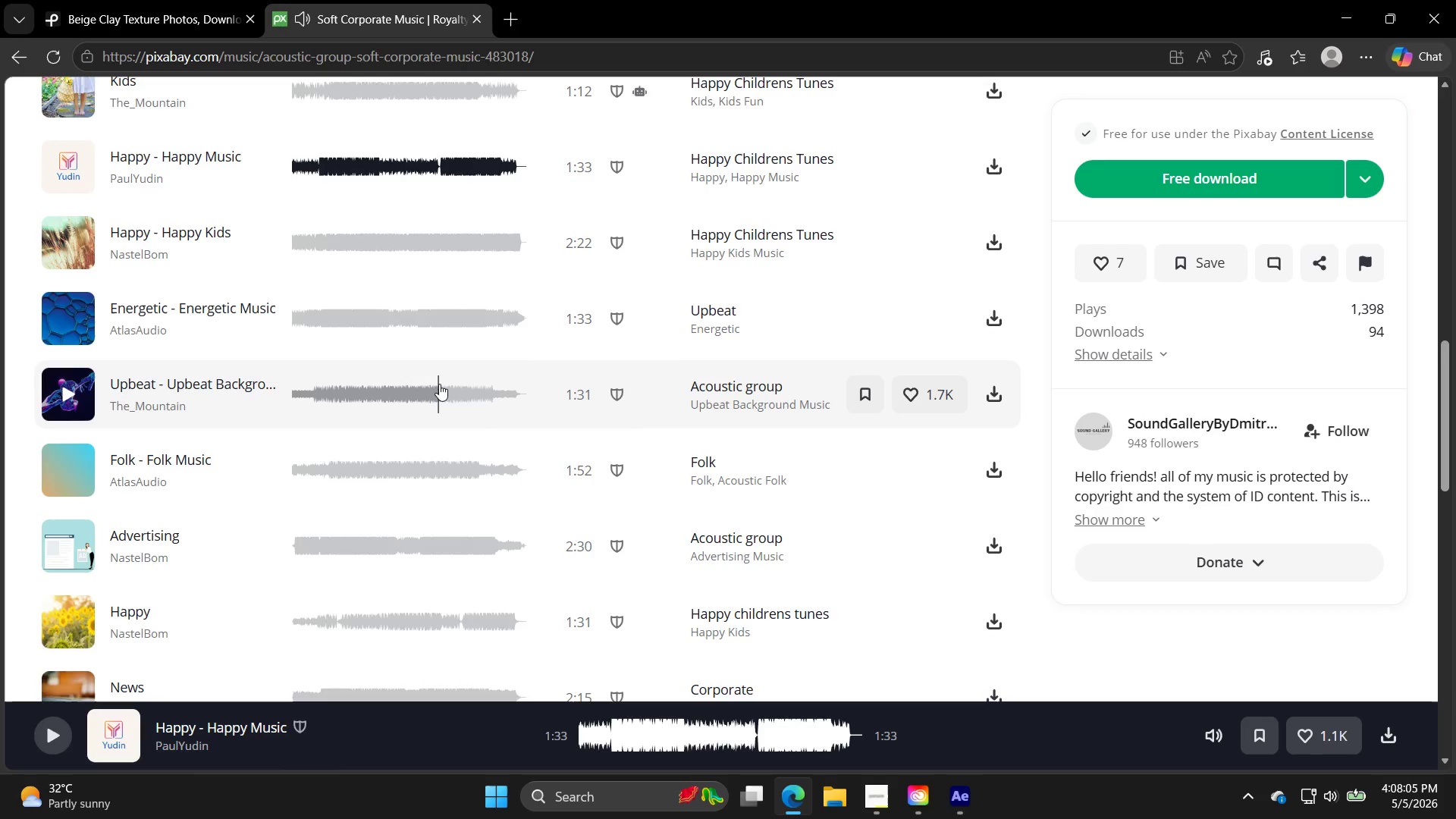 
left_click([64, 237])
 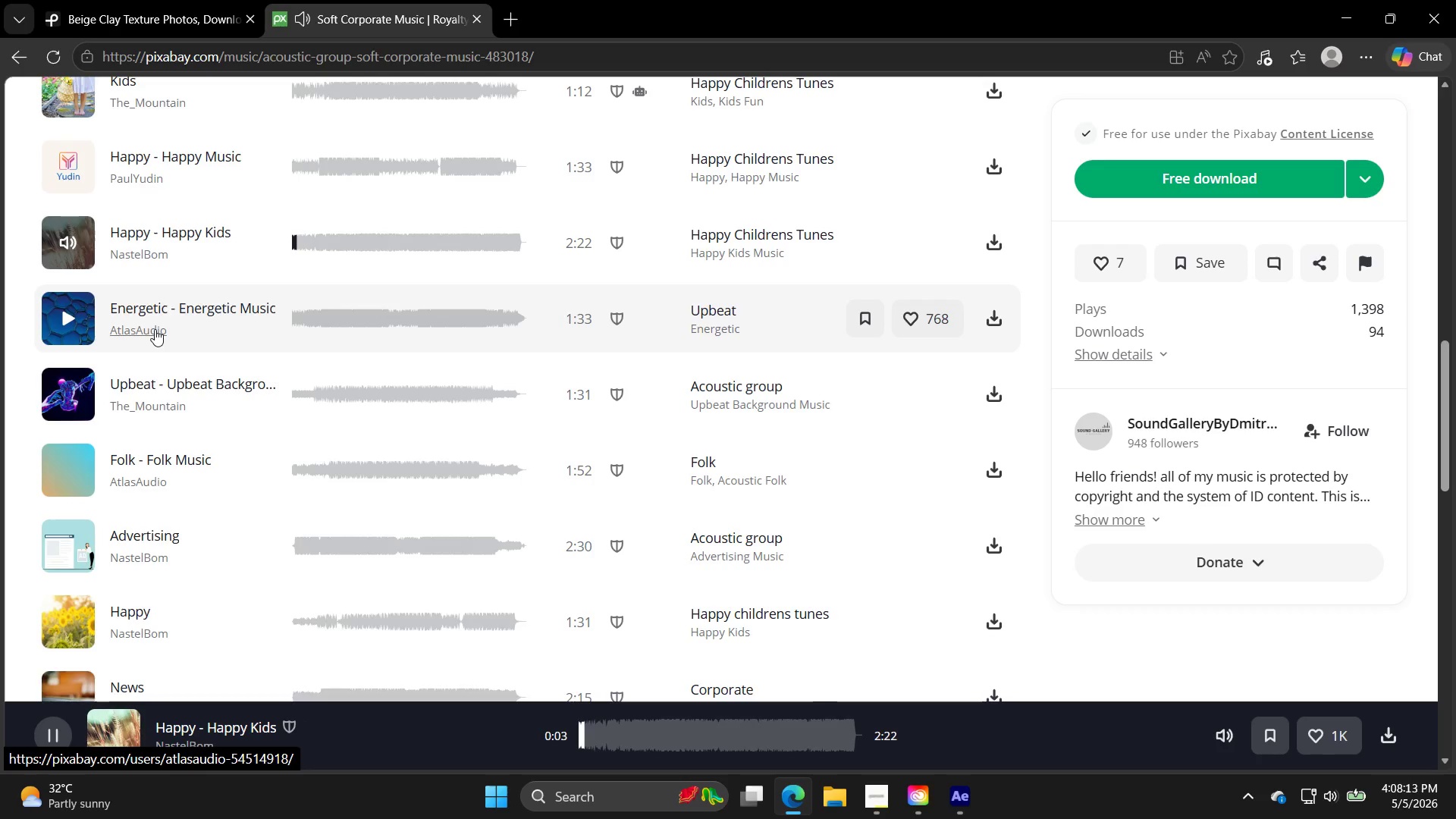 
scroll: coordinate [567, 288], scroll_direction: down, amount: 1.0
 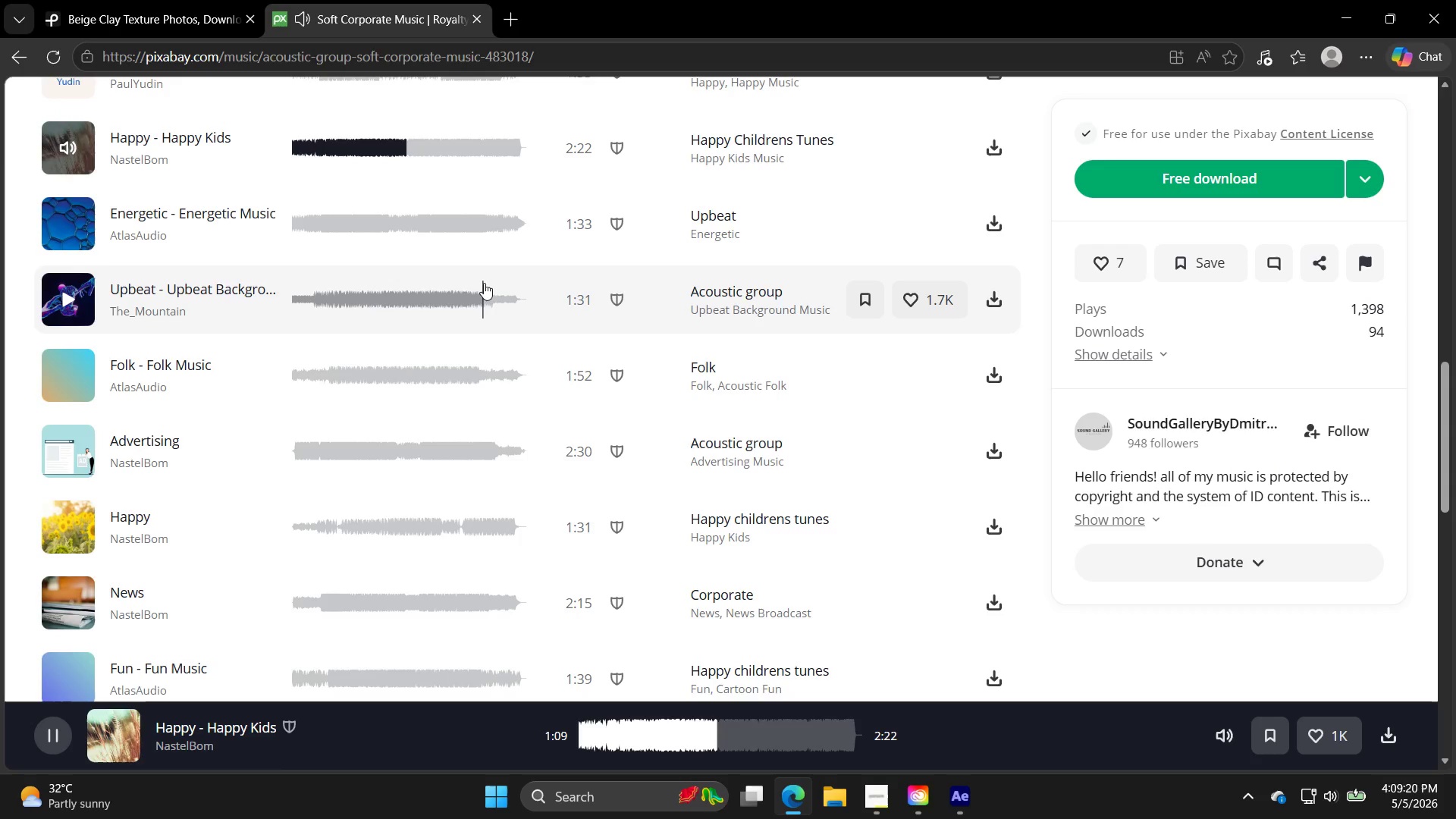 
wait(69.77)
 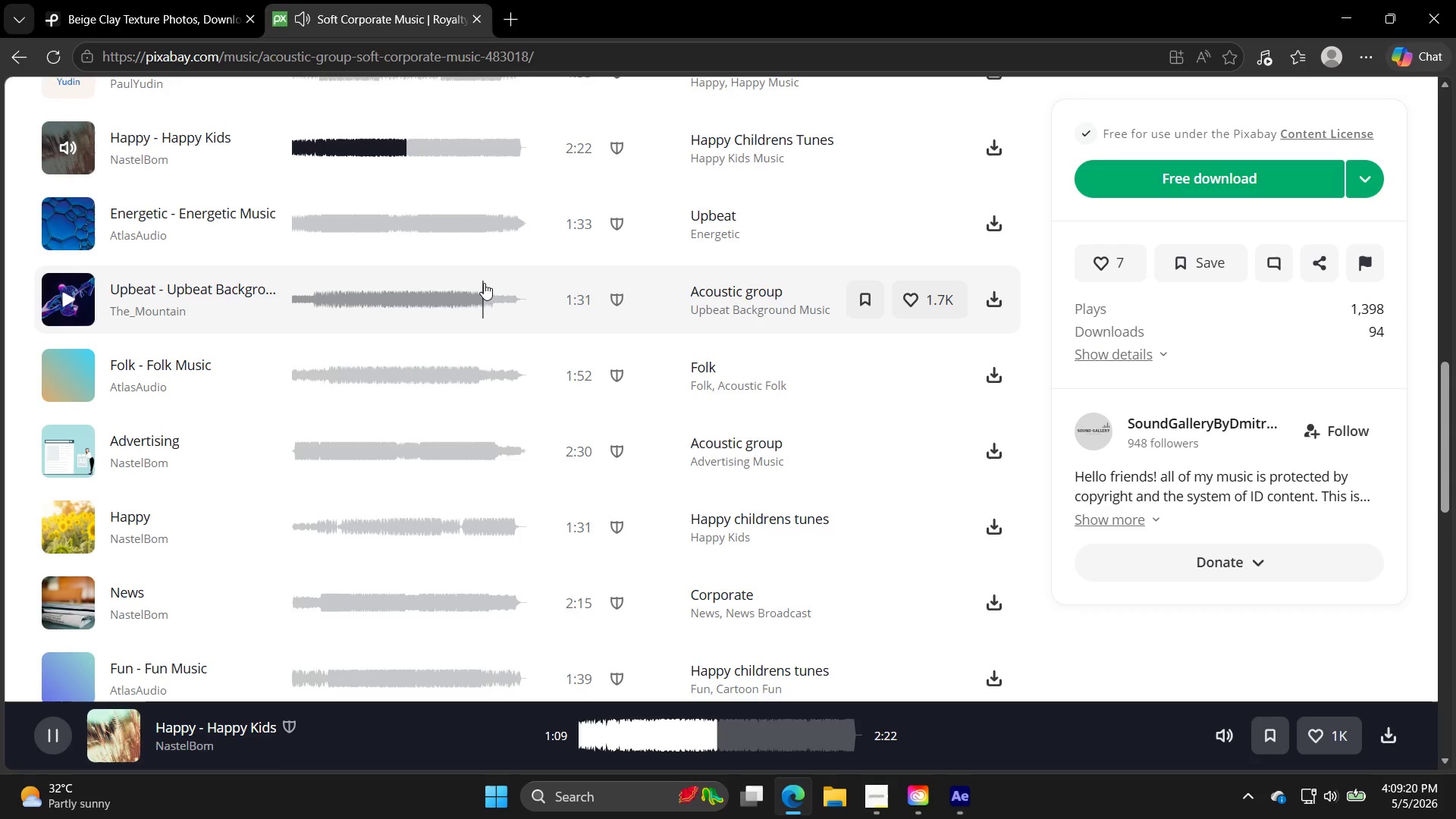 
left_click([65, 224])
 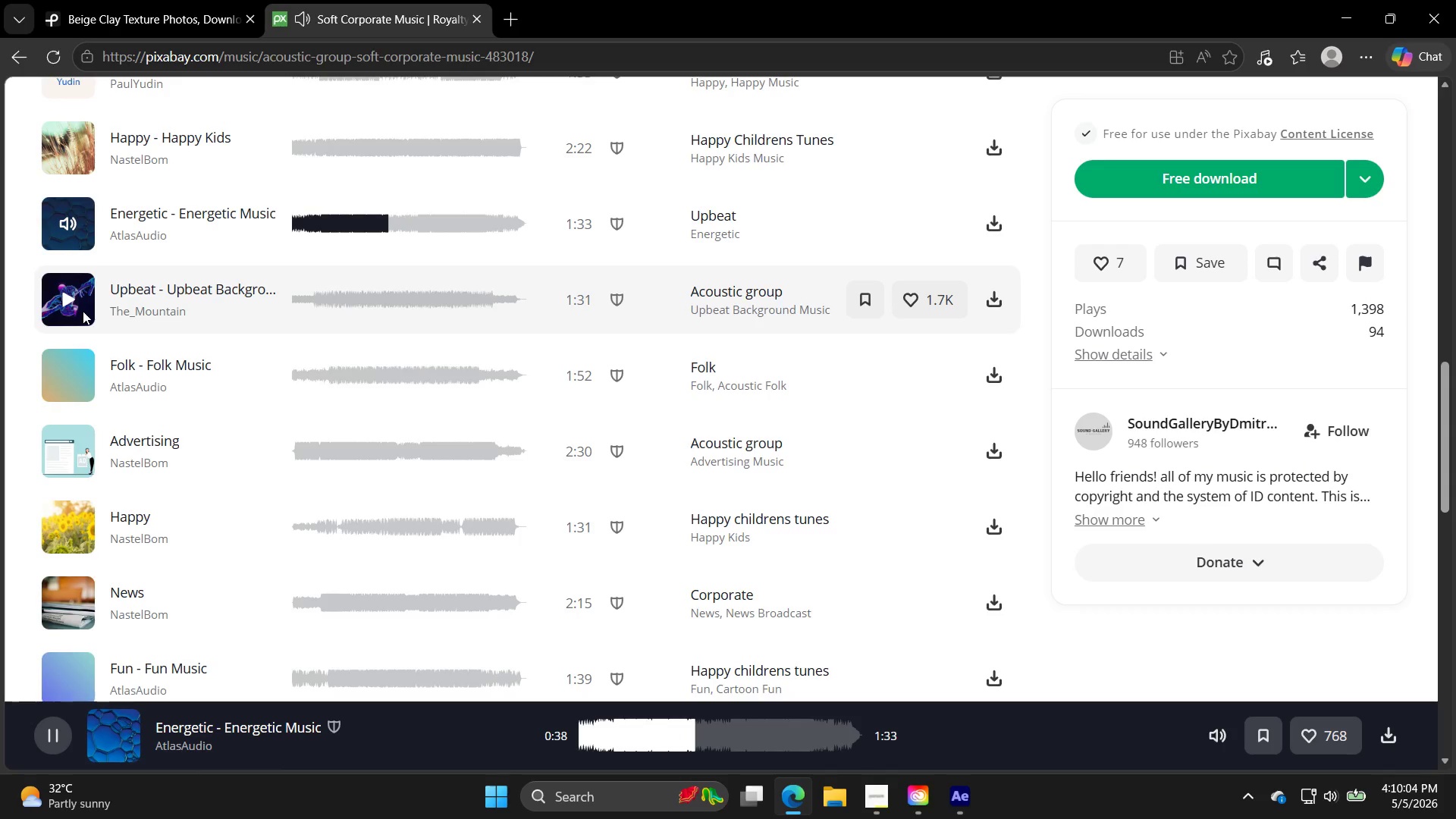 
wait(44.08)
 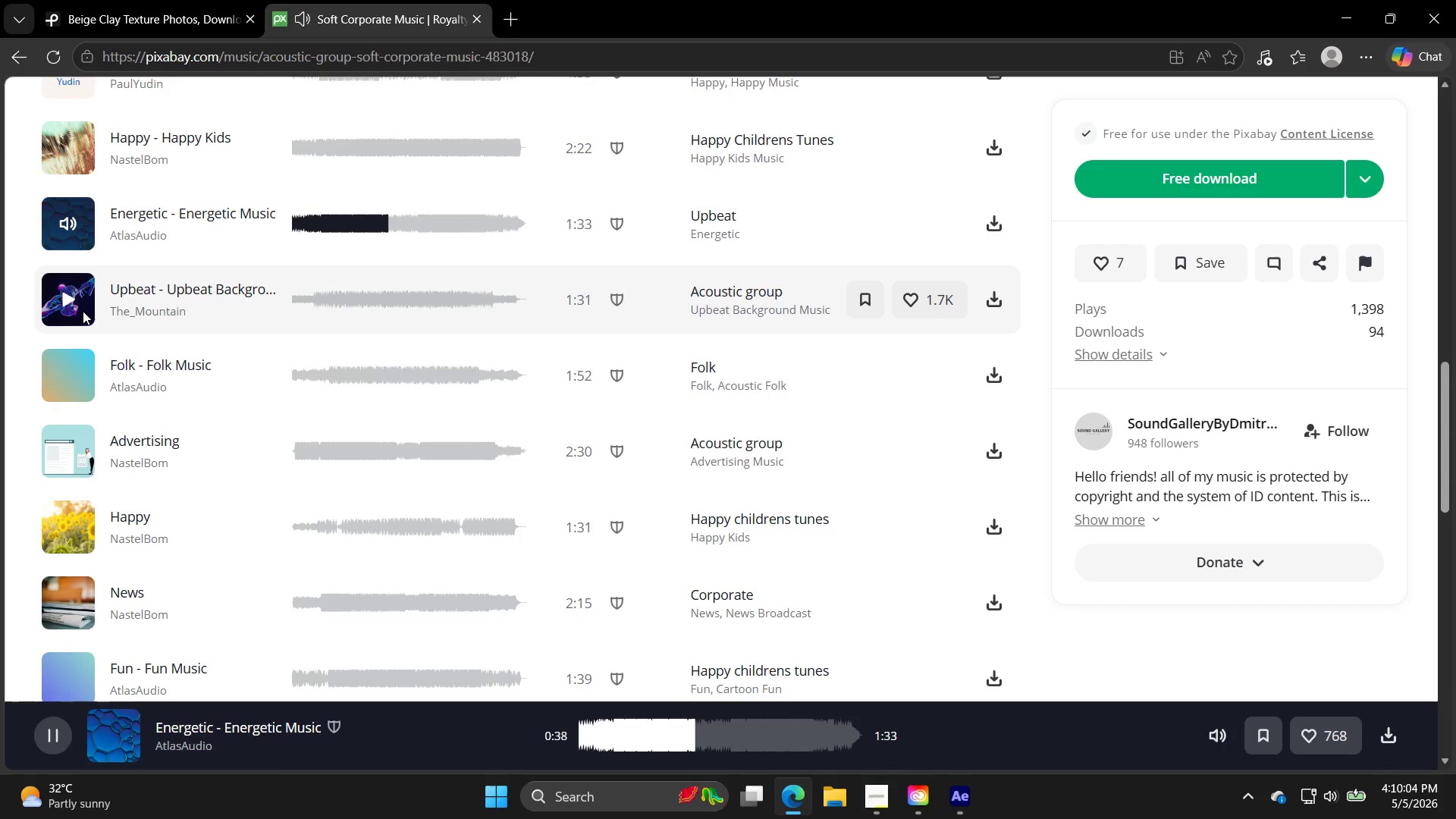 
left_click([60, 294])
 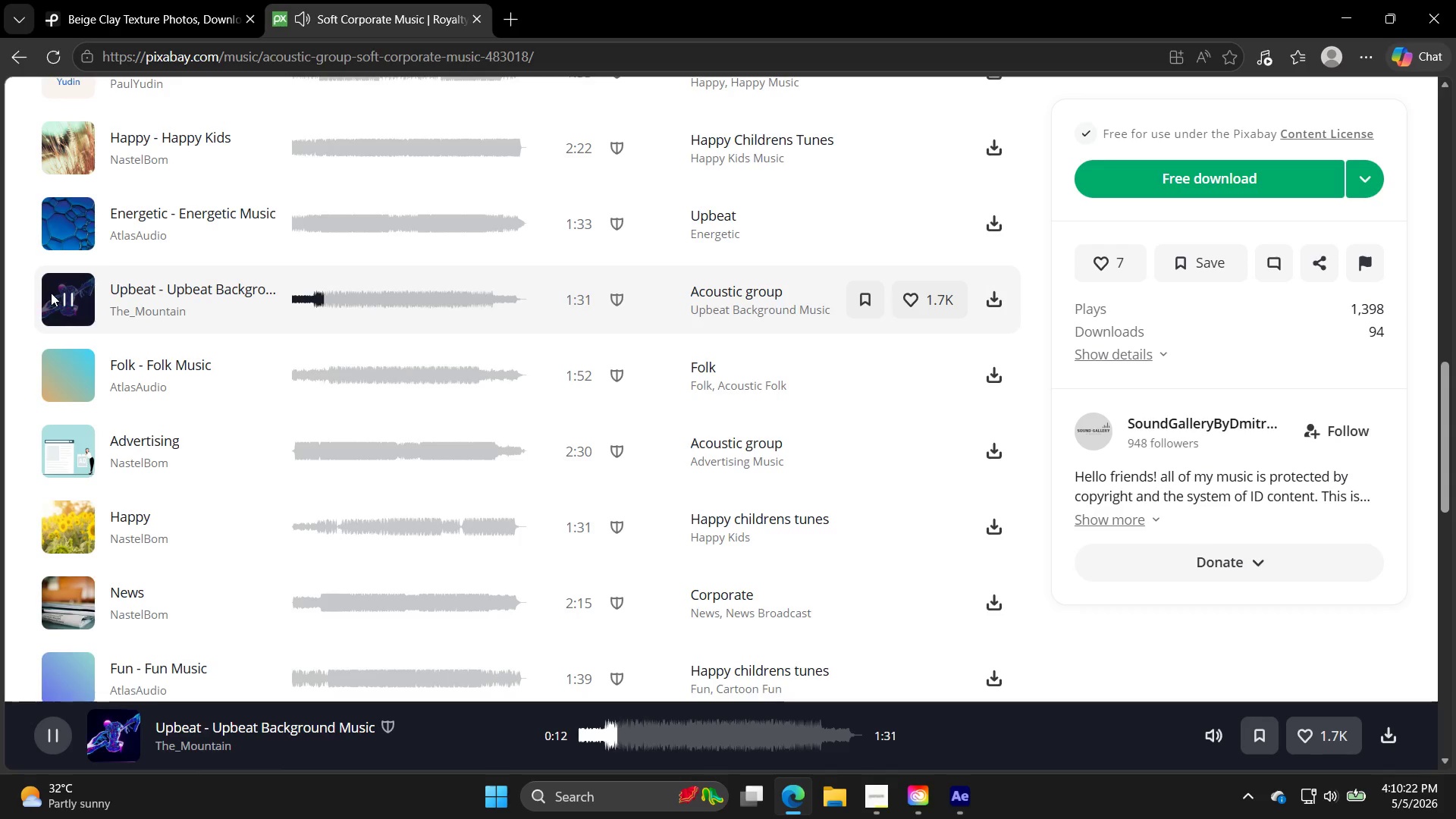 
wait(18.2)
 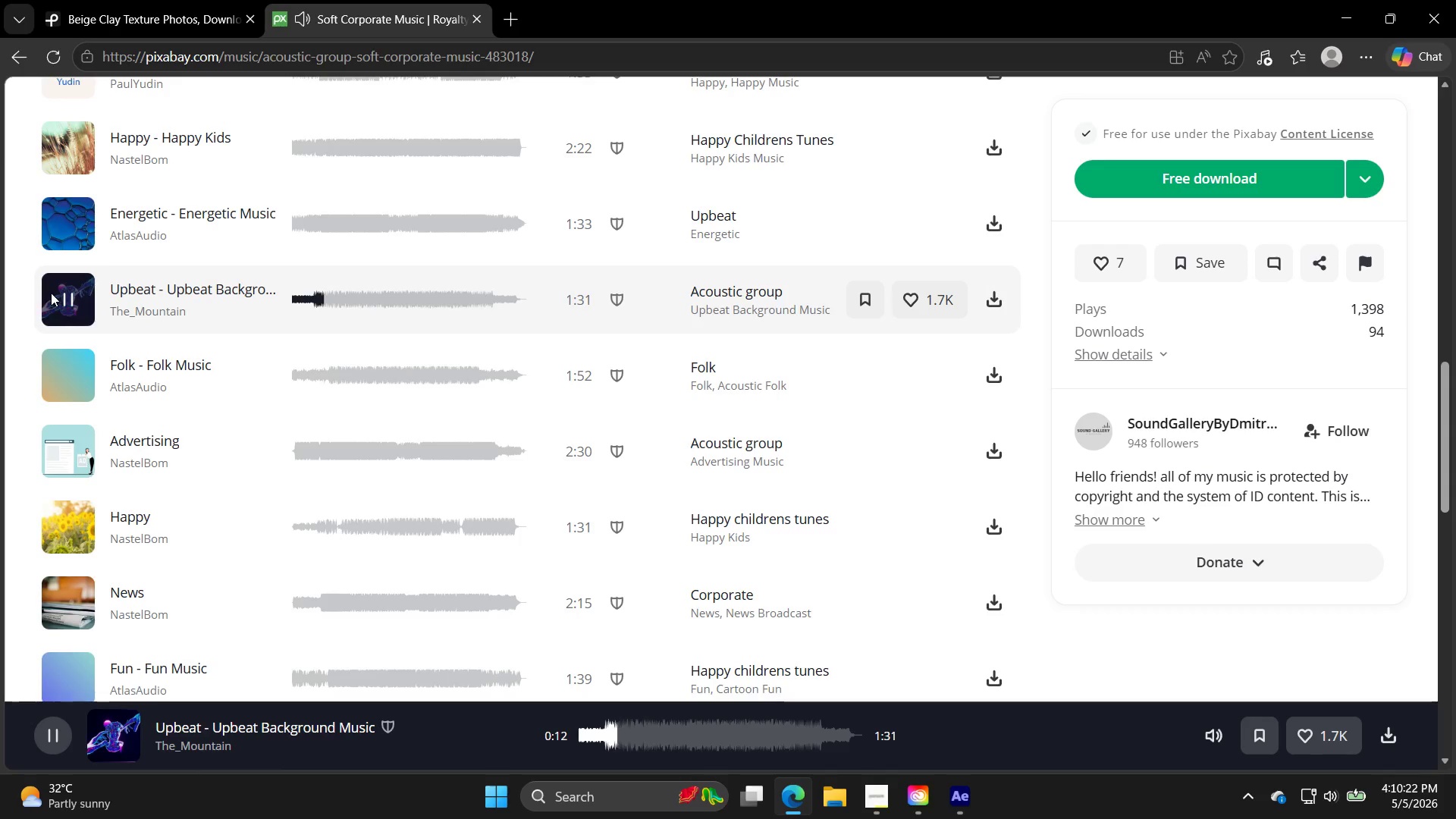 
left_click_drag(start_coordinate=[506, 0], to_coordinate=[404, 84])
 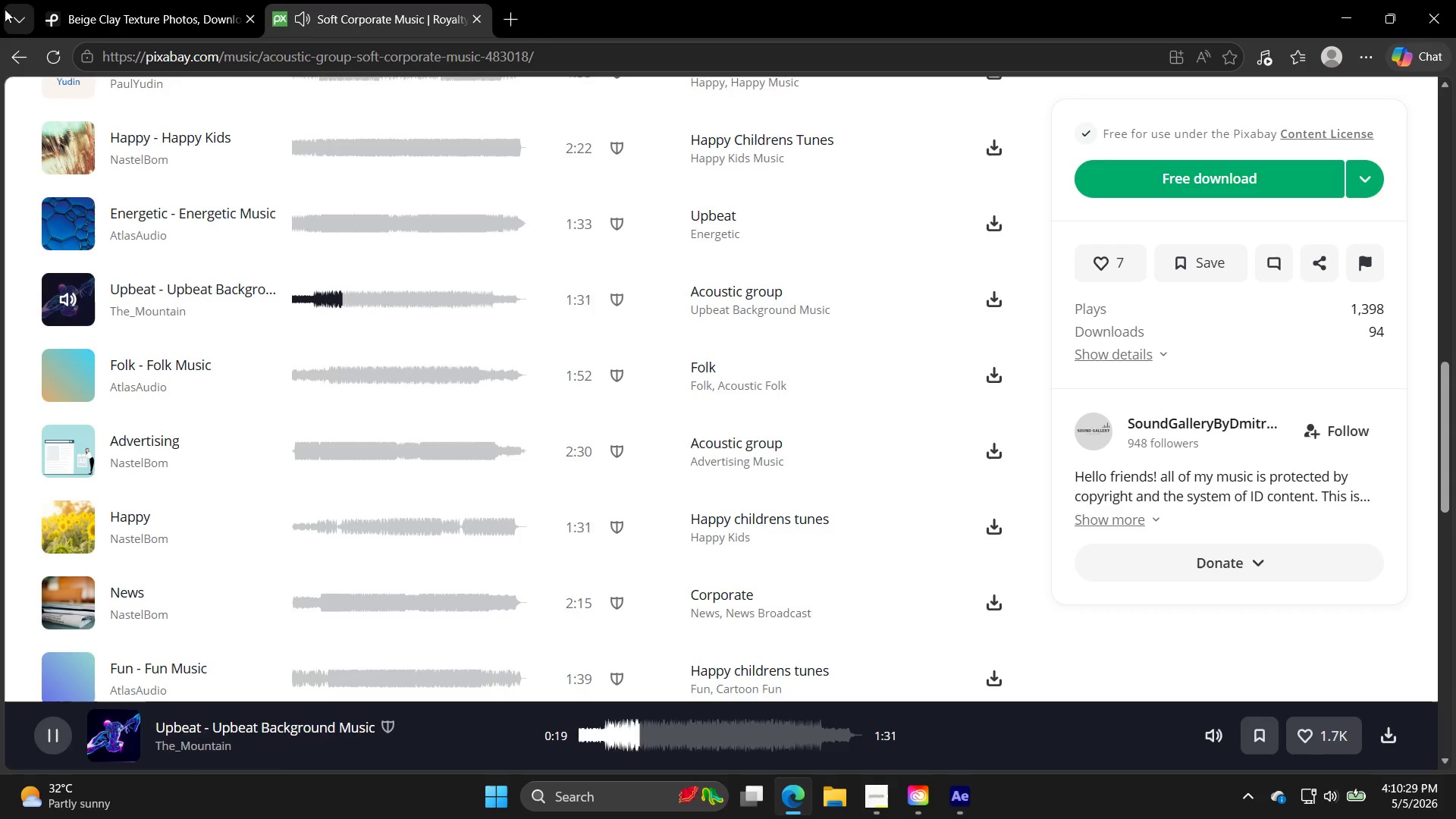 
left_click([114, 0])
 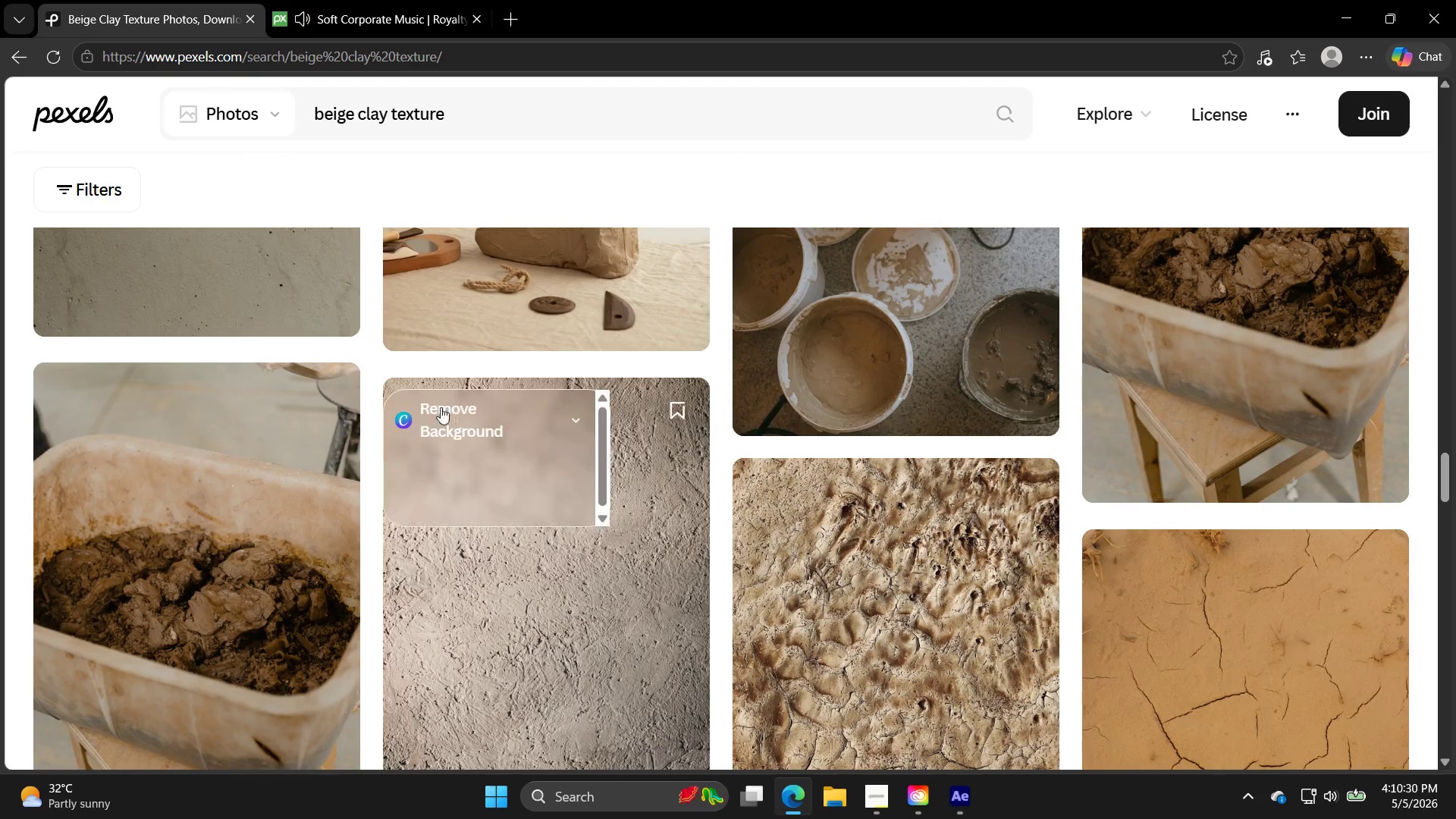 
scroll: coordinate [667, 496], scroll_direction: down, amount: 11.0
 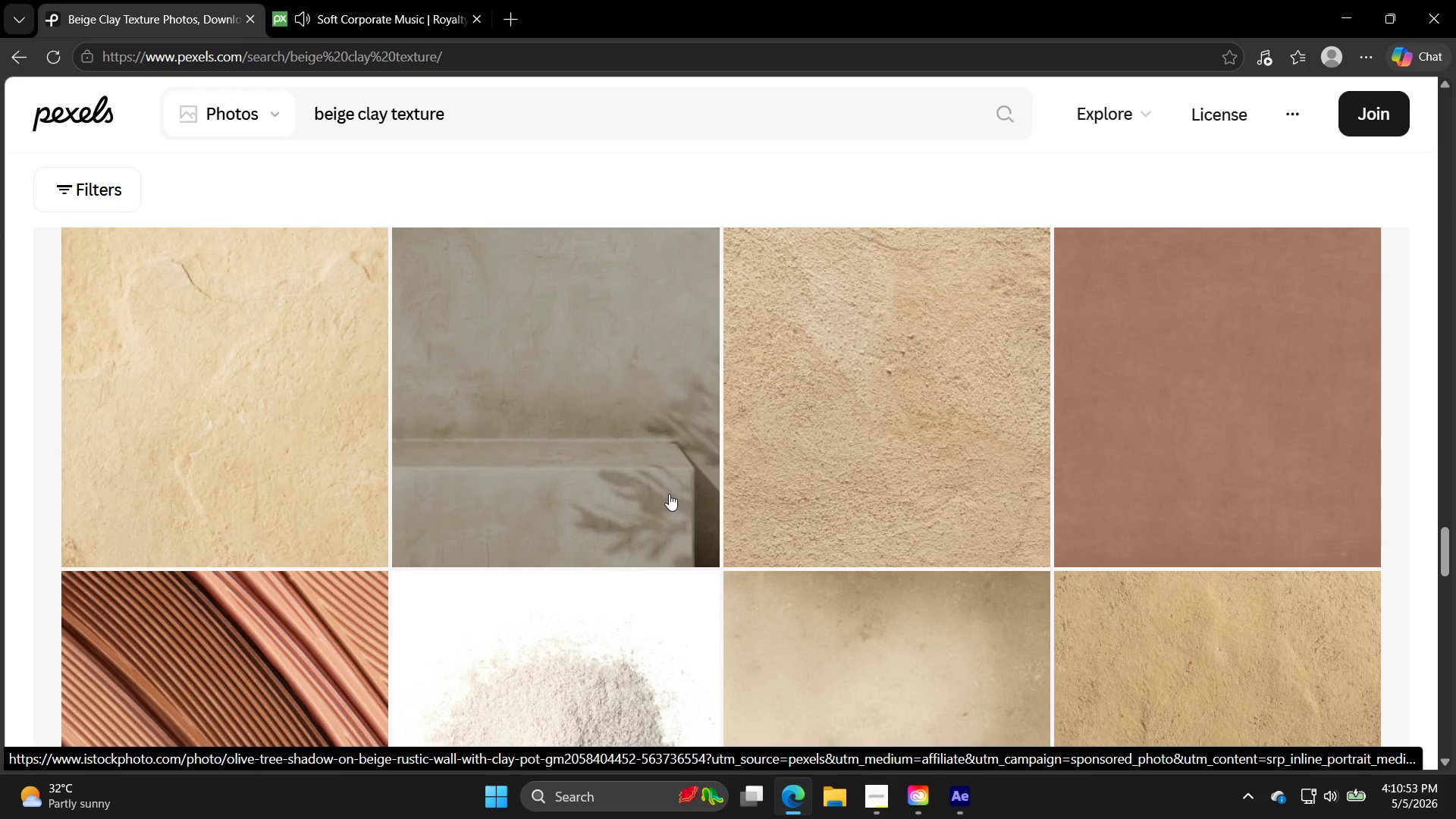 
wait(24.09)
 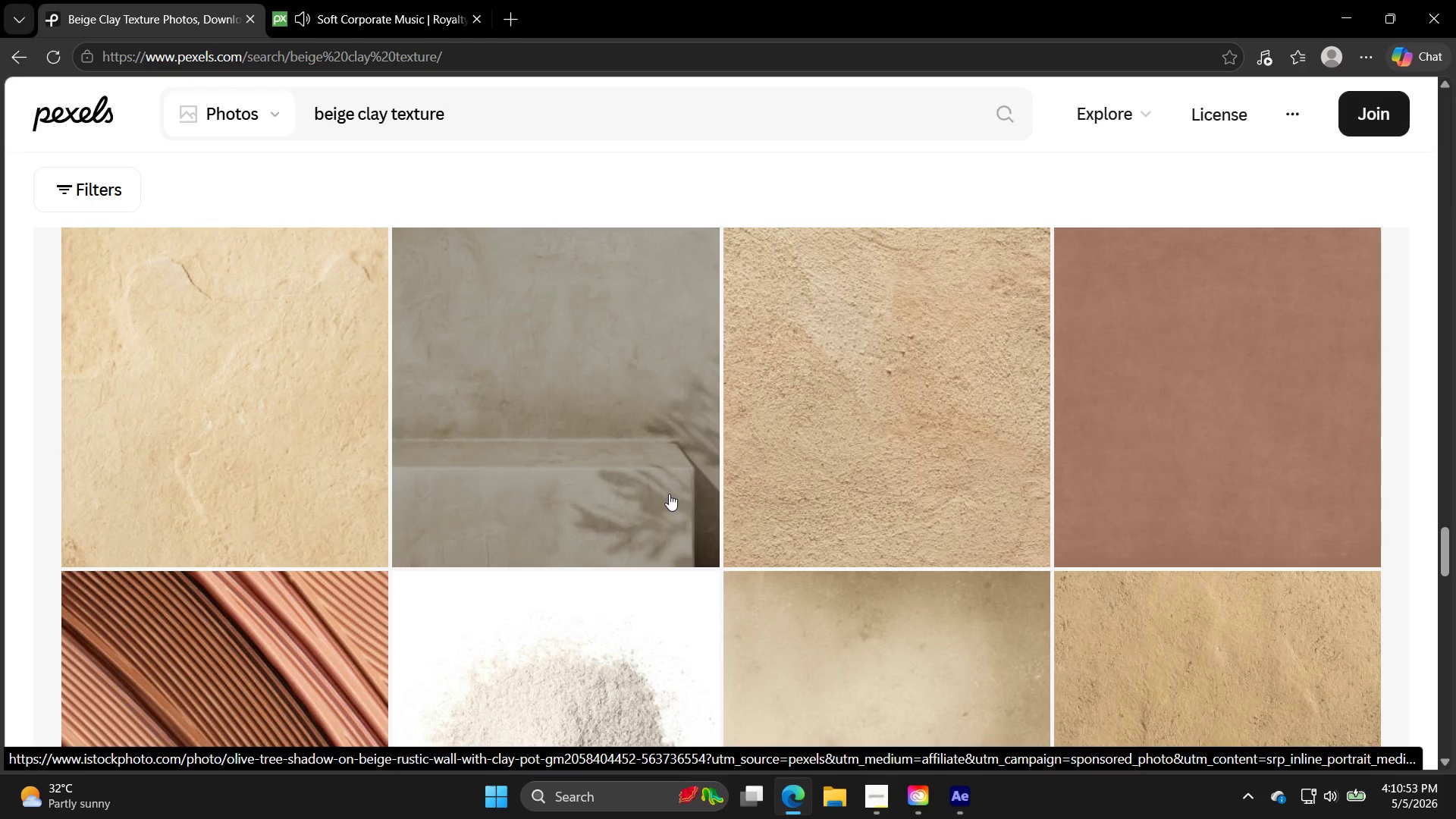 
scroll: coordinate [671, 495], scroll_direction: down, amount: 1.0
 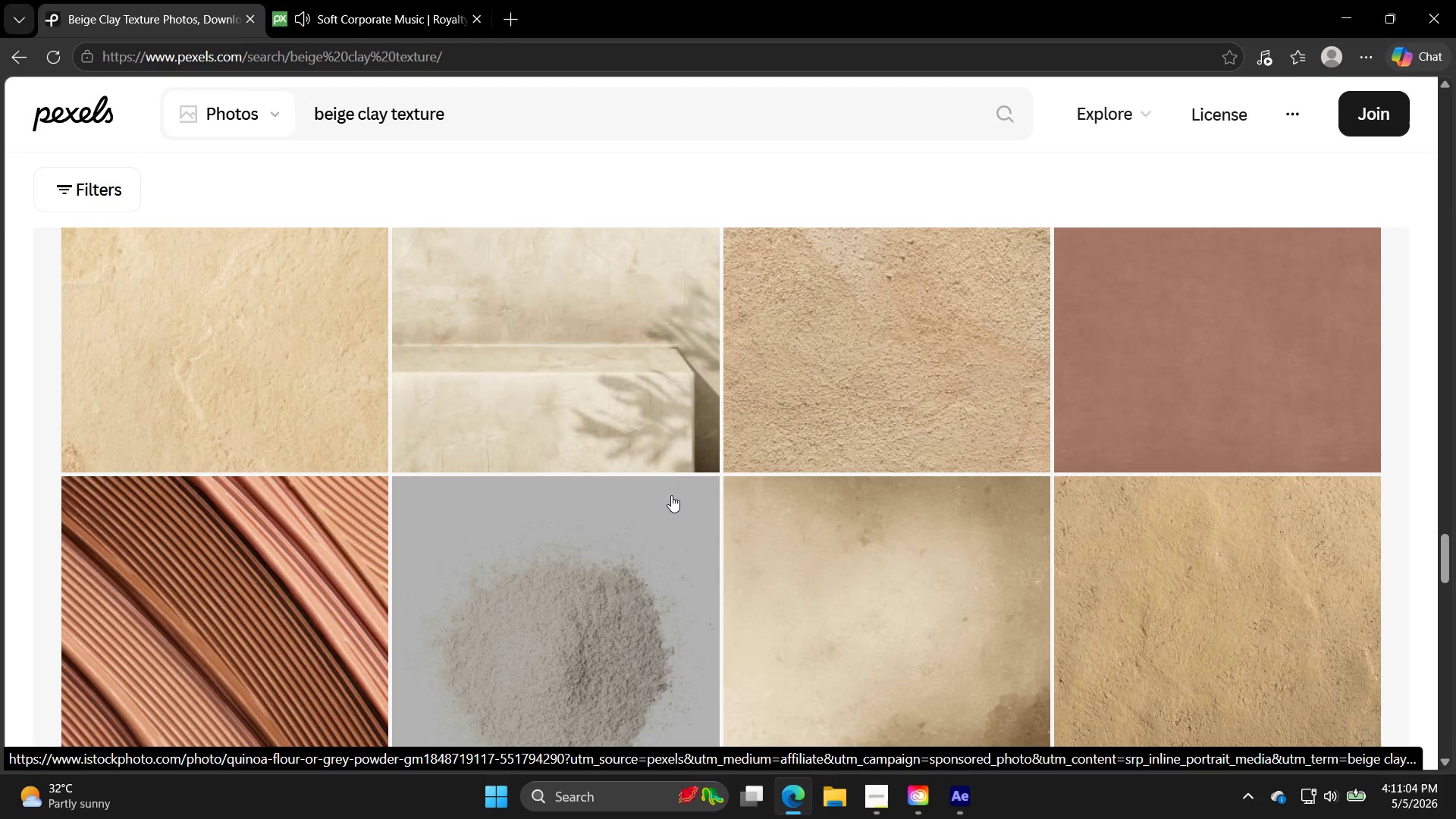 
wait(10.66)
 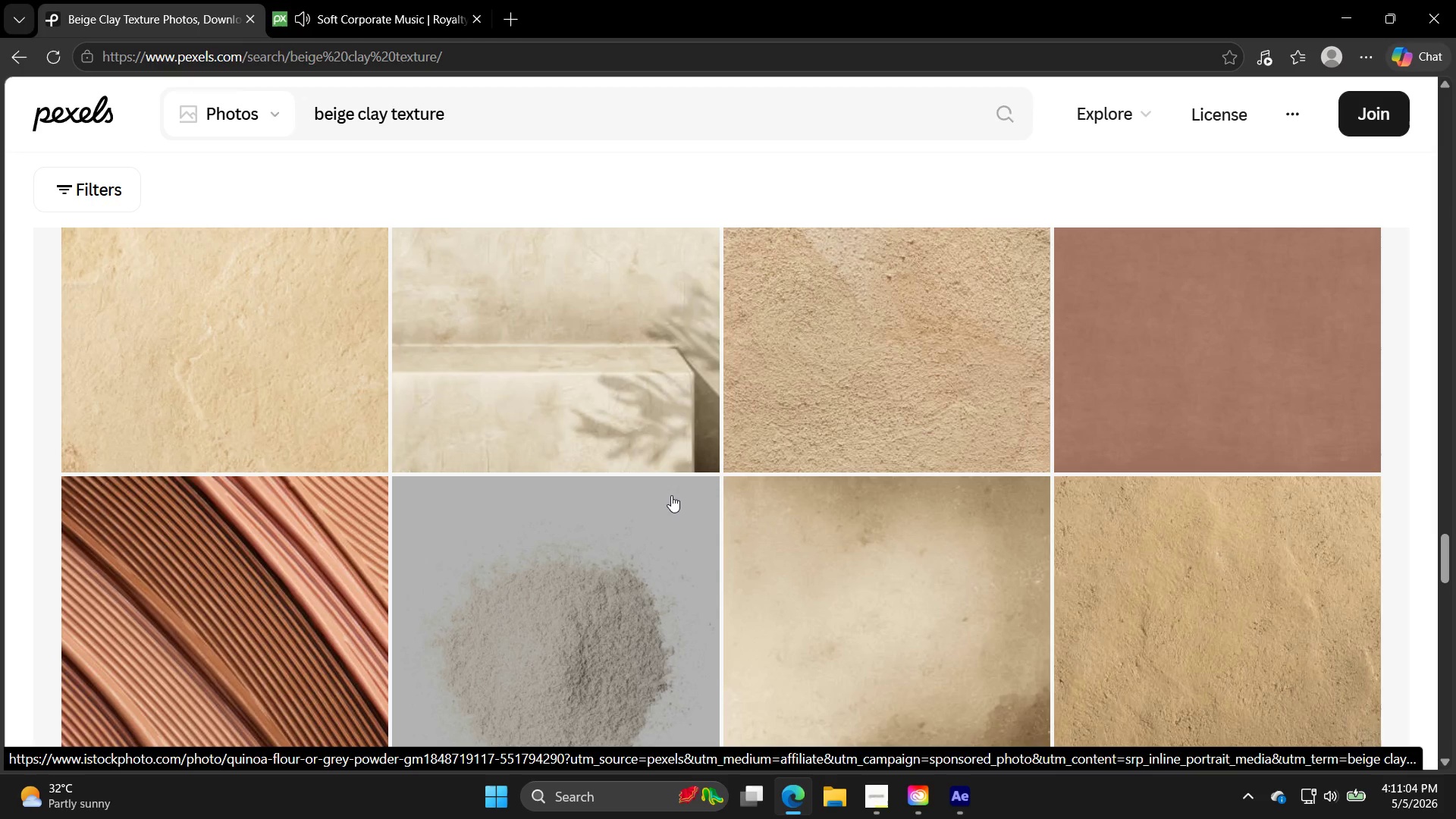 
scroll: coordinate [672, 495], scroll_direction: down, amount: 2.0
 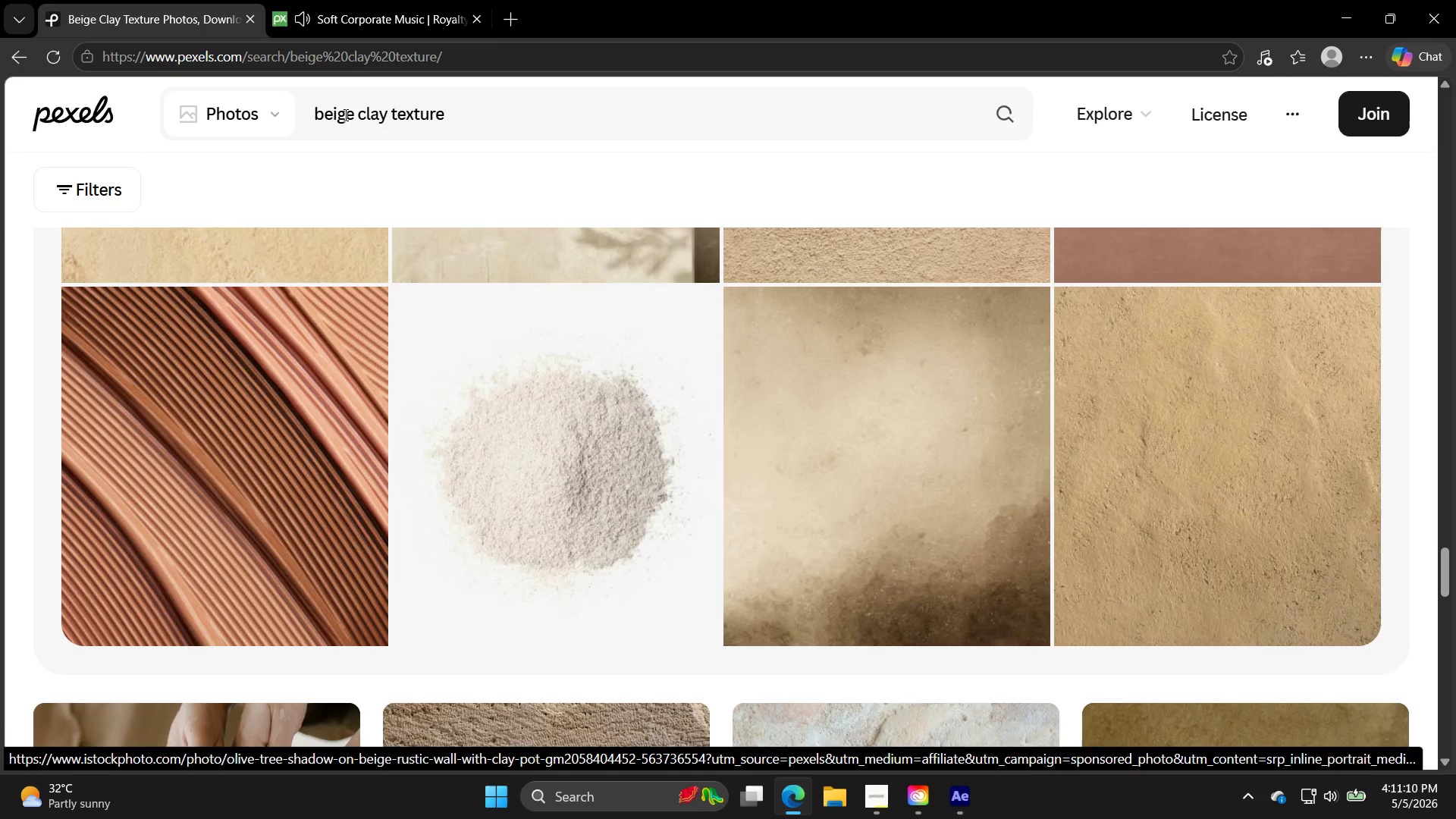 
left_click([372, 0])
 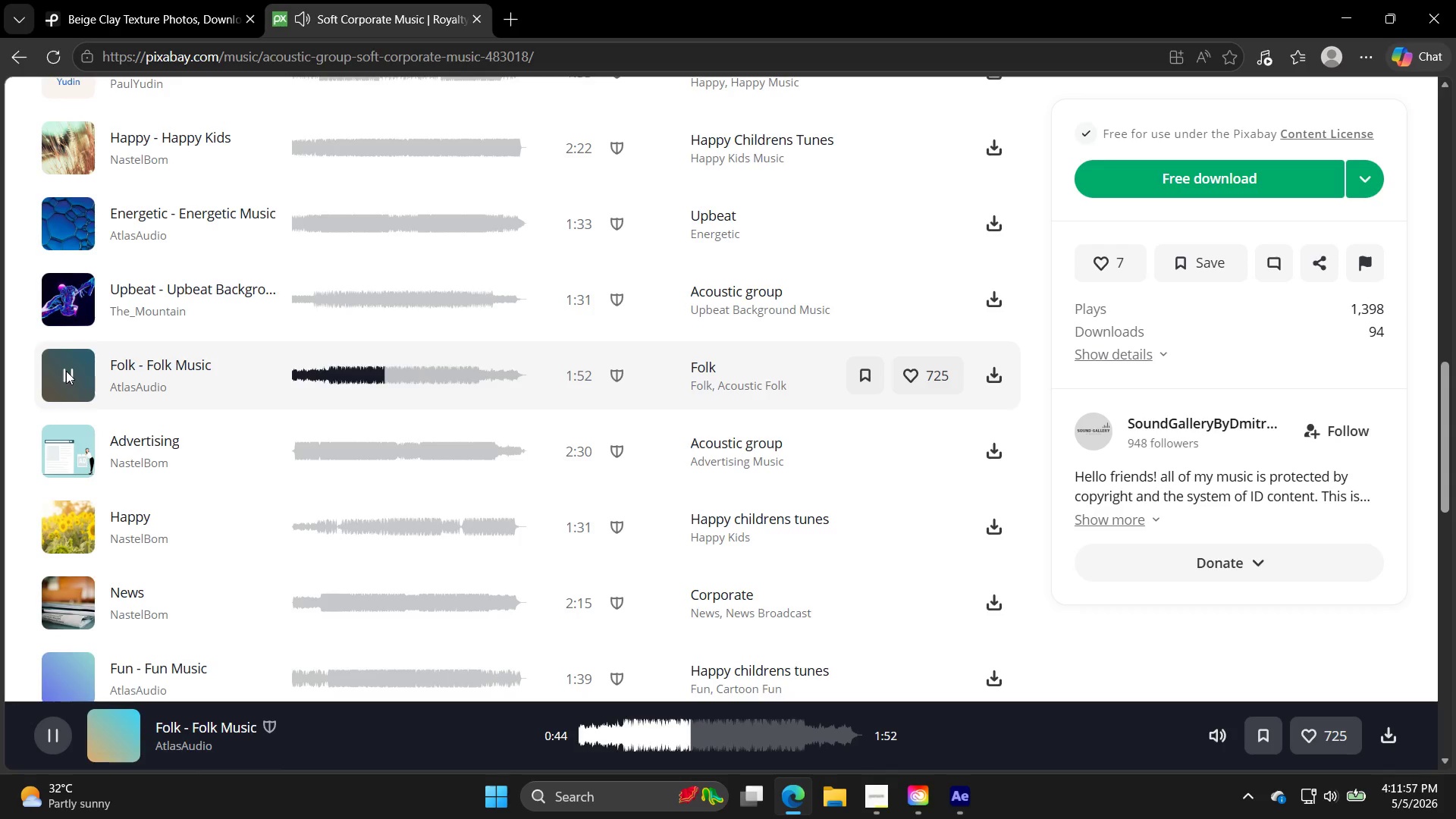 
wait(51.53)
 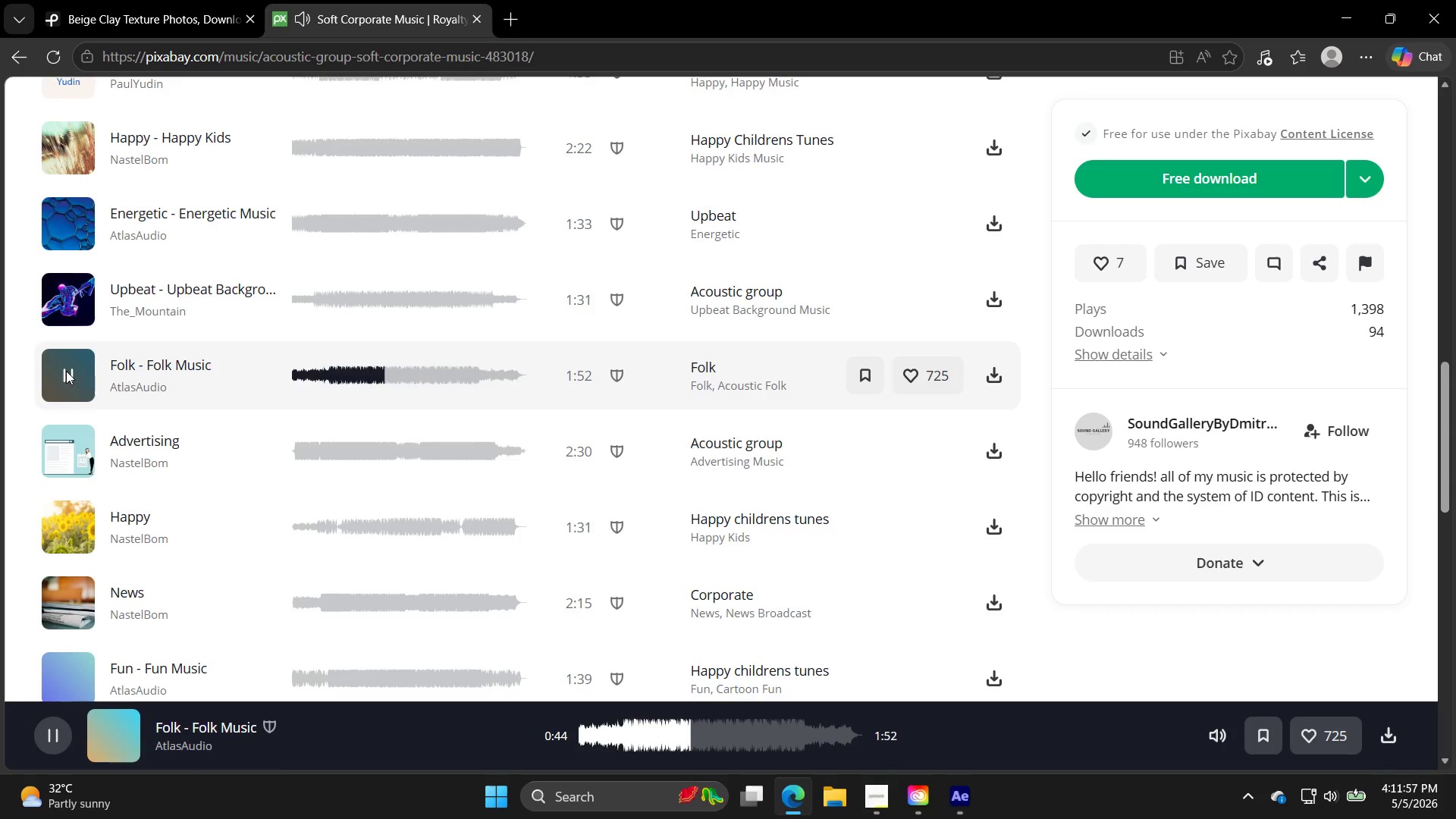 
left_click([72, 455])
 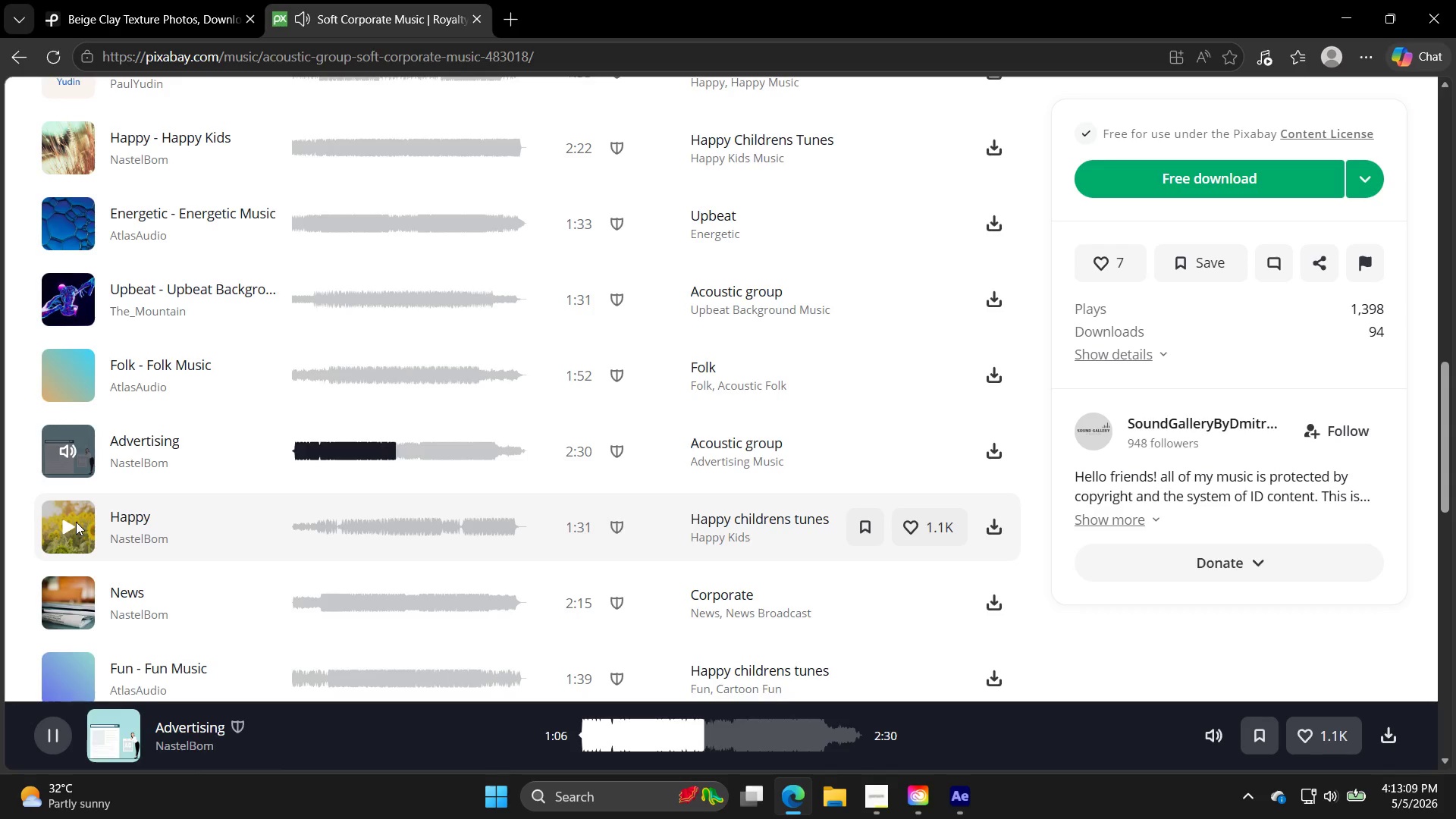 
wait(72.0)
 